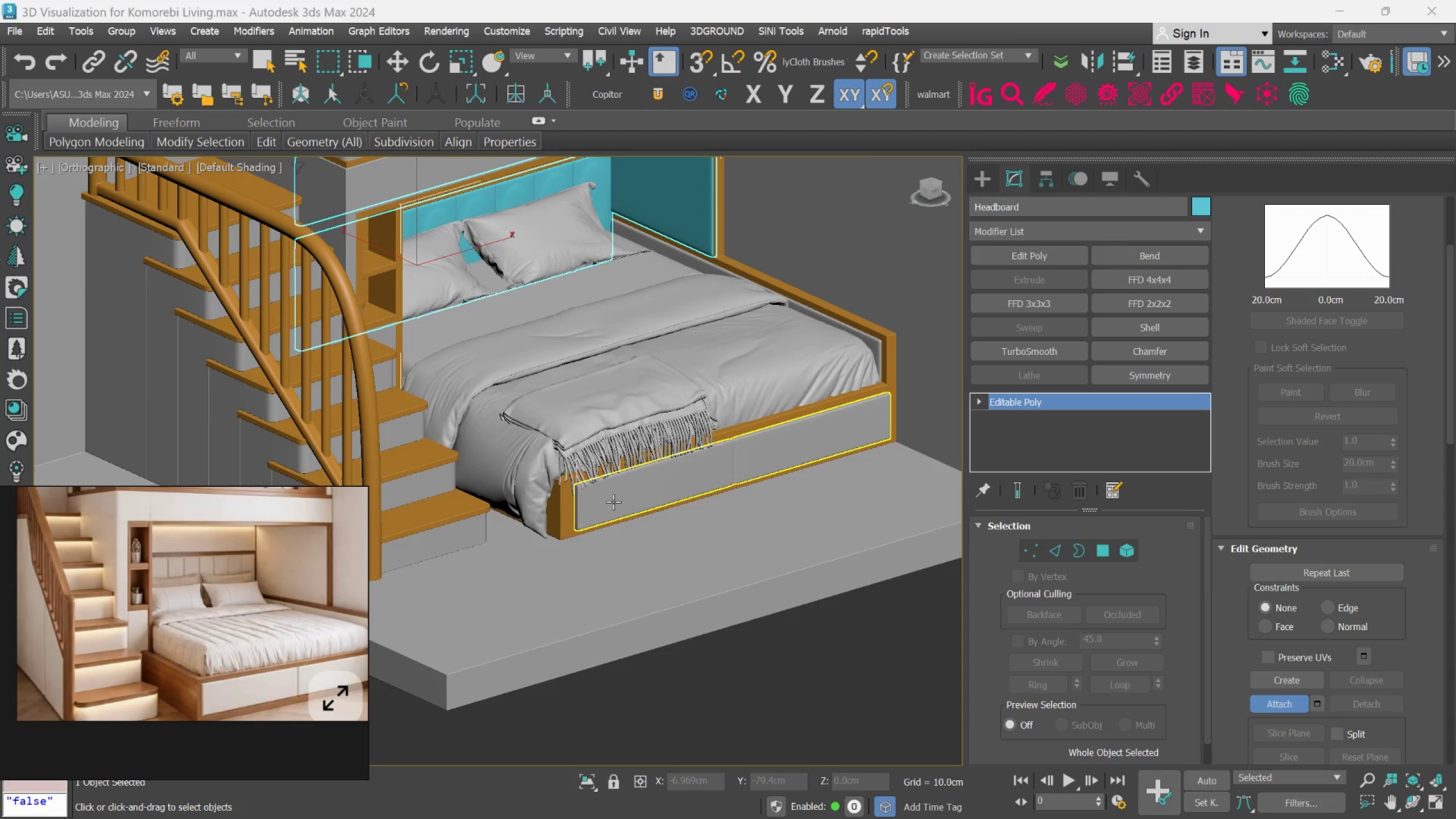 
left_click([613, 502])
 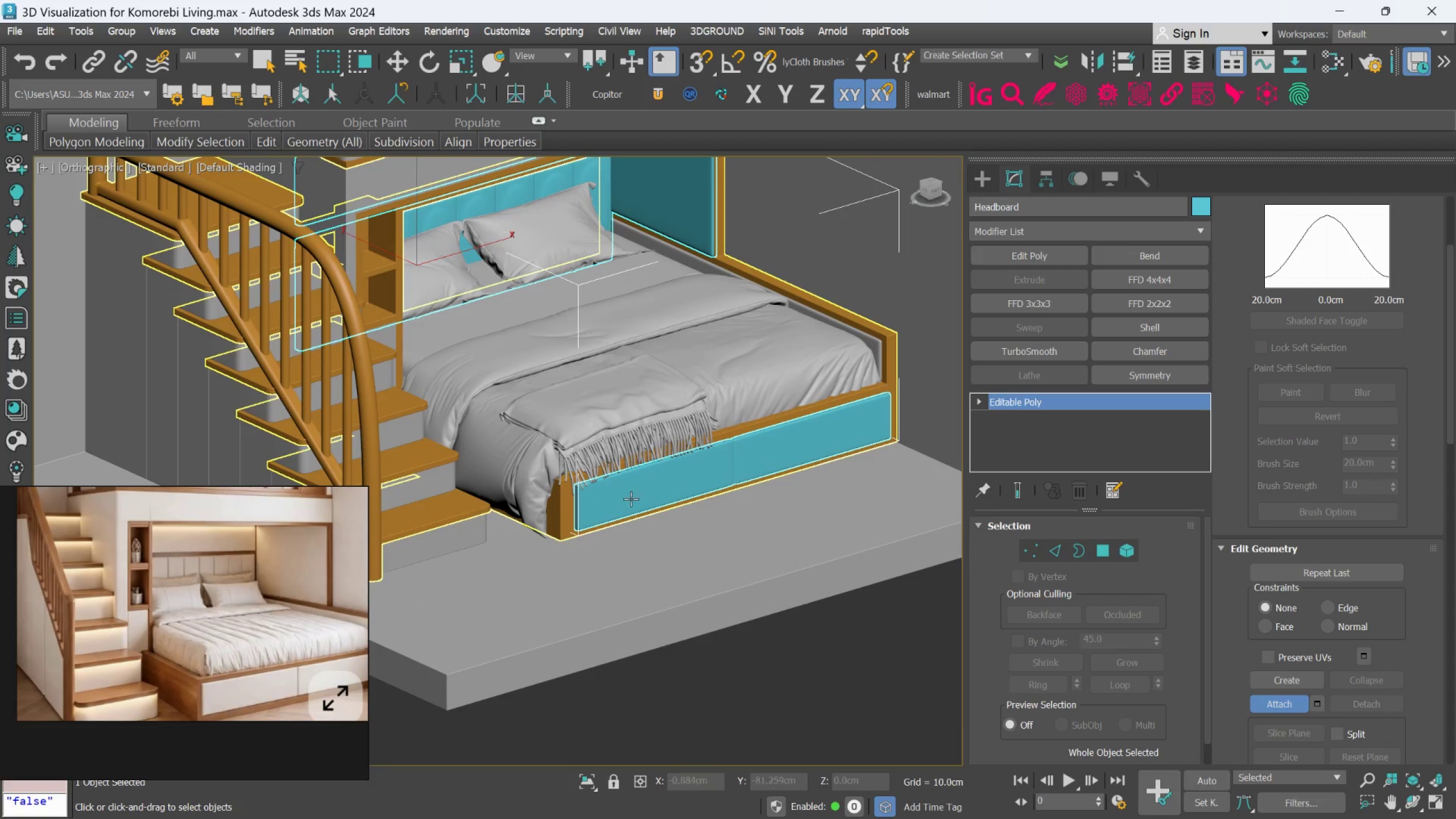 
hold_key(key=AltLeft, duration=1.09)
 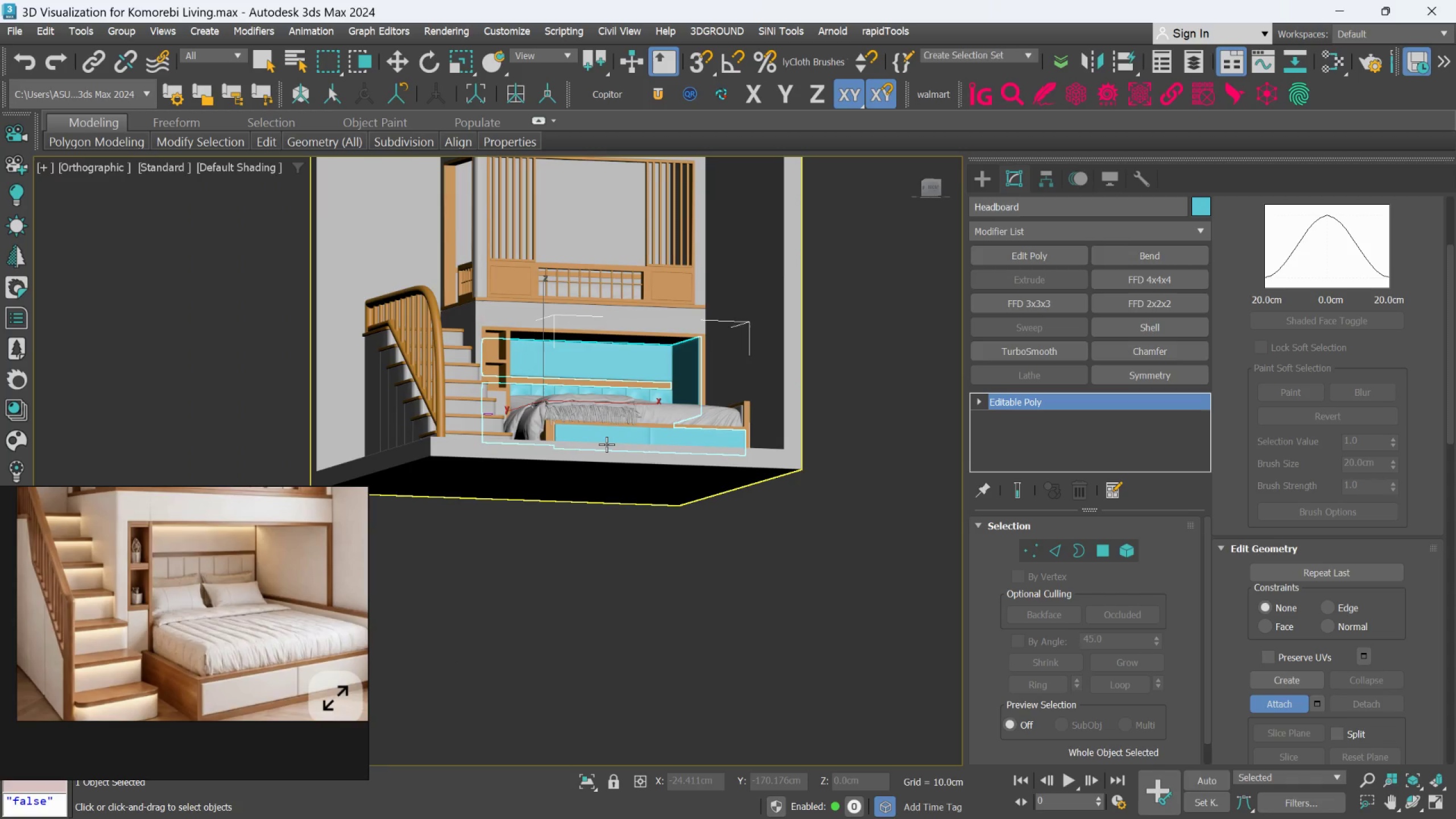 
scroll: coordinate [635, 496], scroll_direction: down, amount: 2.0
 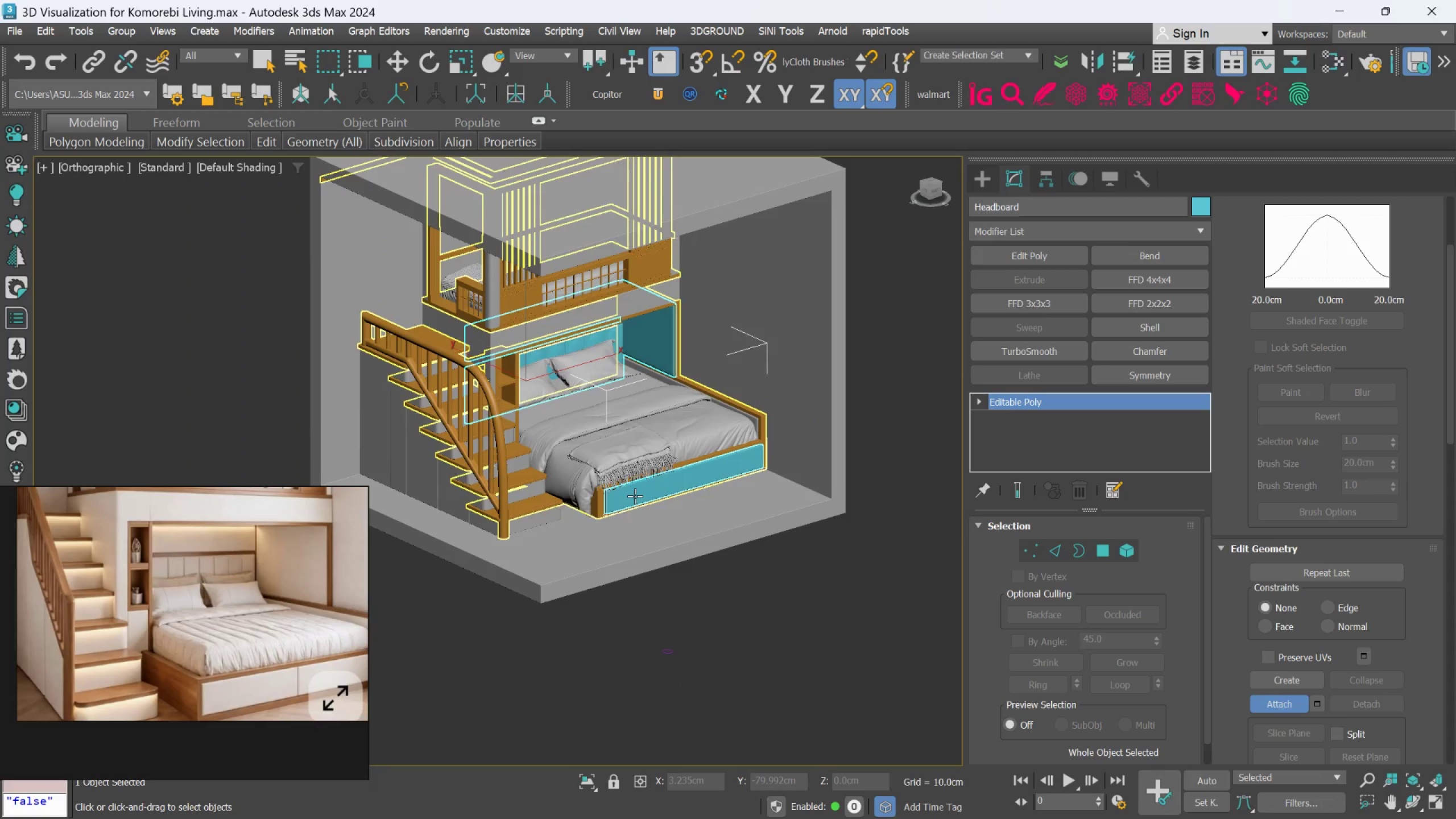 
hold_key(key=AltLeft, duration=0.91)
 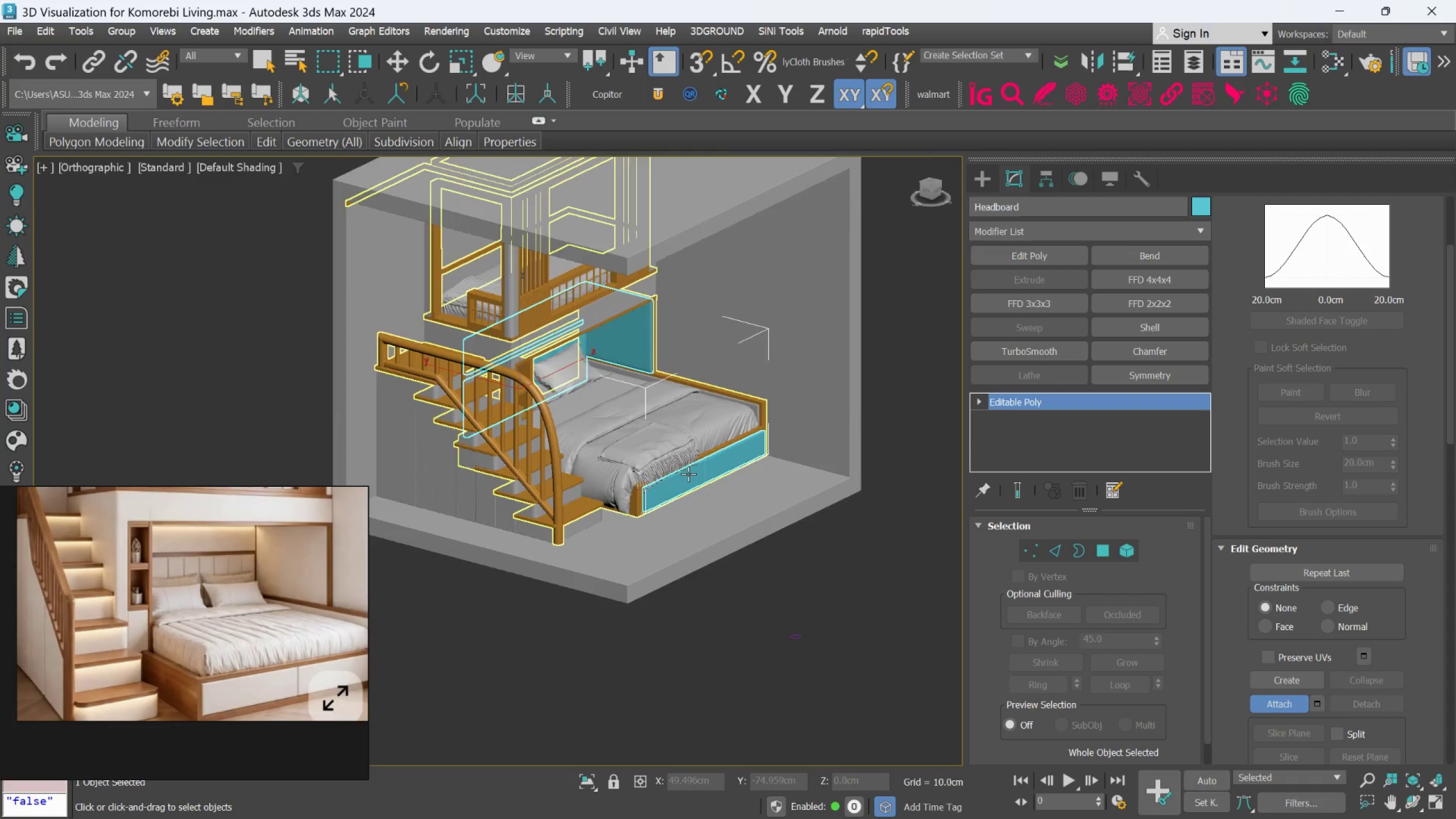 
scroll: coordinate [607, 444], scroll_direction: none, amount: 0.0
 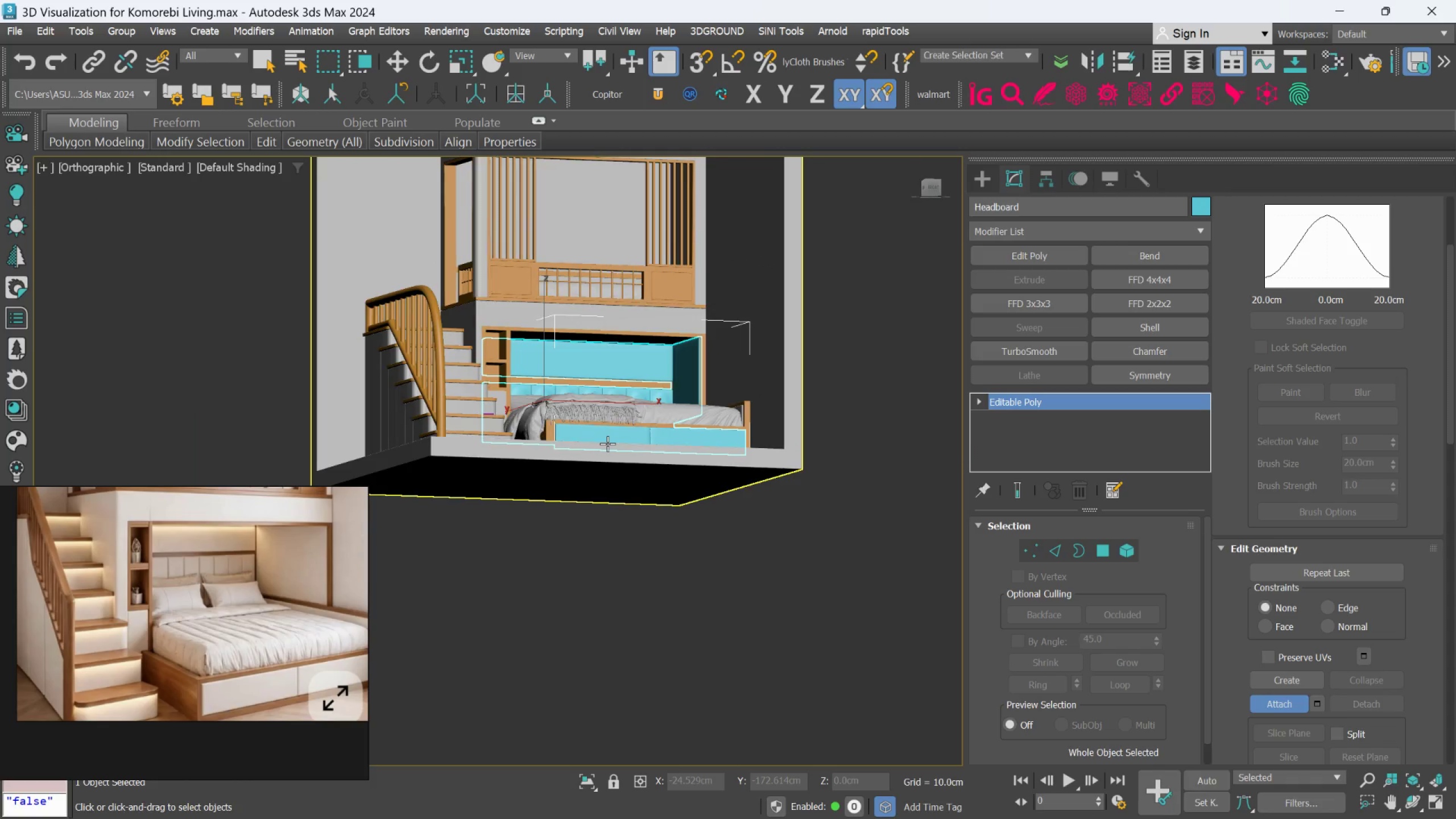 
hold_key(key=AltLeft, duration=1.06)
 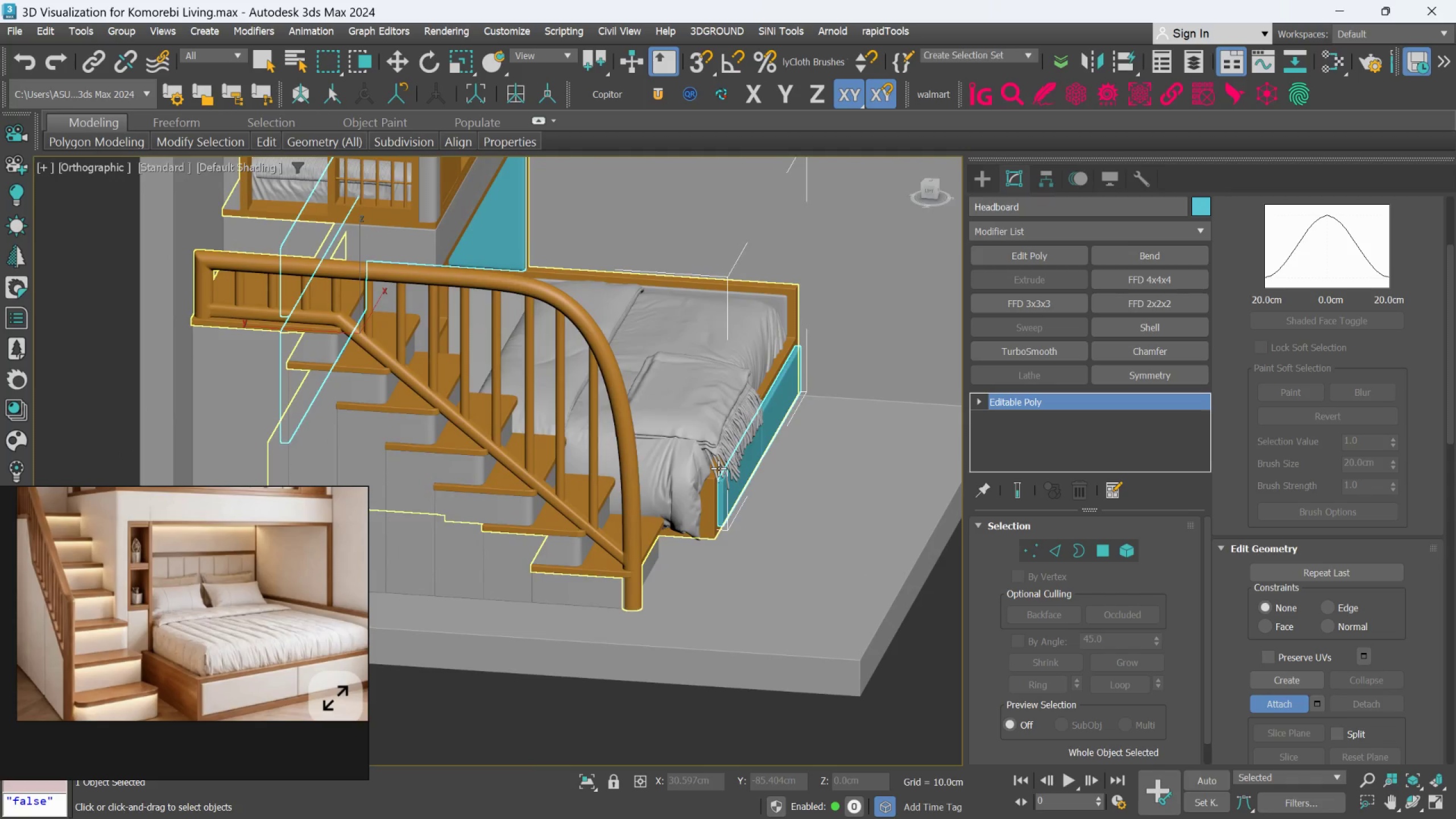 
scroll: coordinate [688, 473], scroll_direction: up, amount: 2.0
 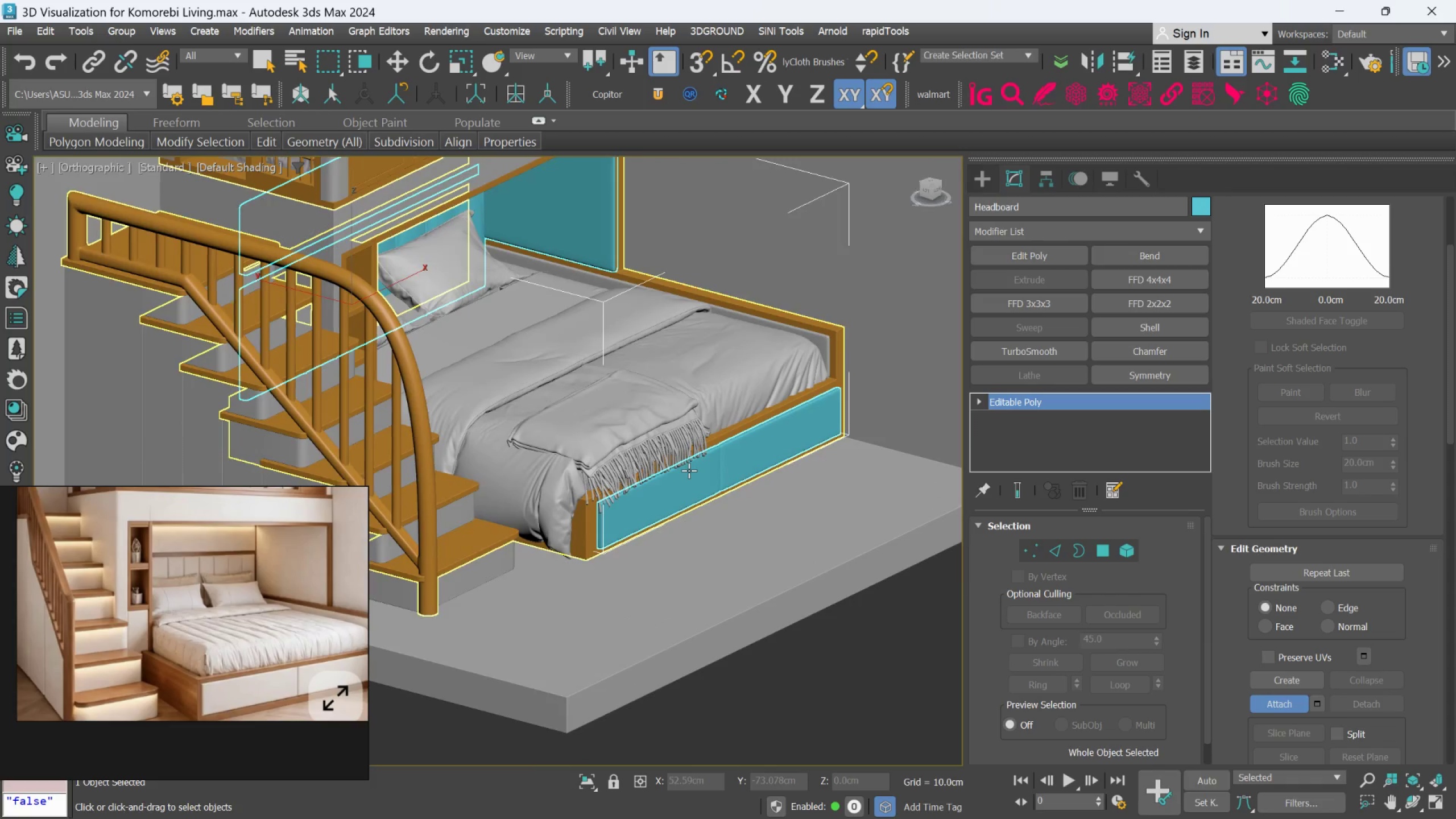 
hold_key(key=AltLeft, duration=0.47)
 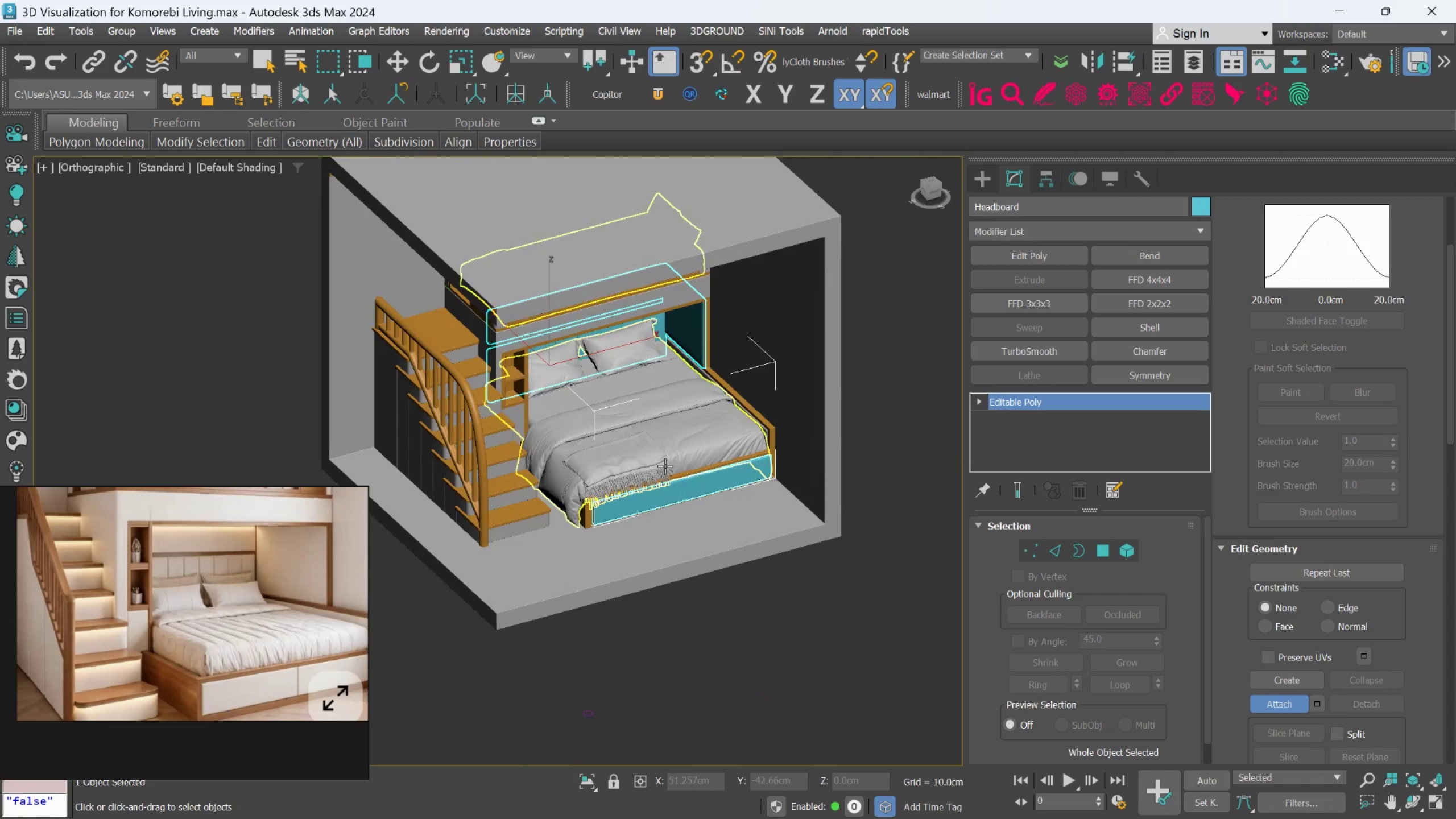 
scroll: coordinate [718, 468], scroll_direction: down, amount: 2.0
 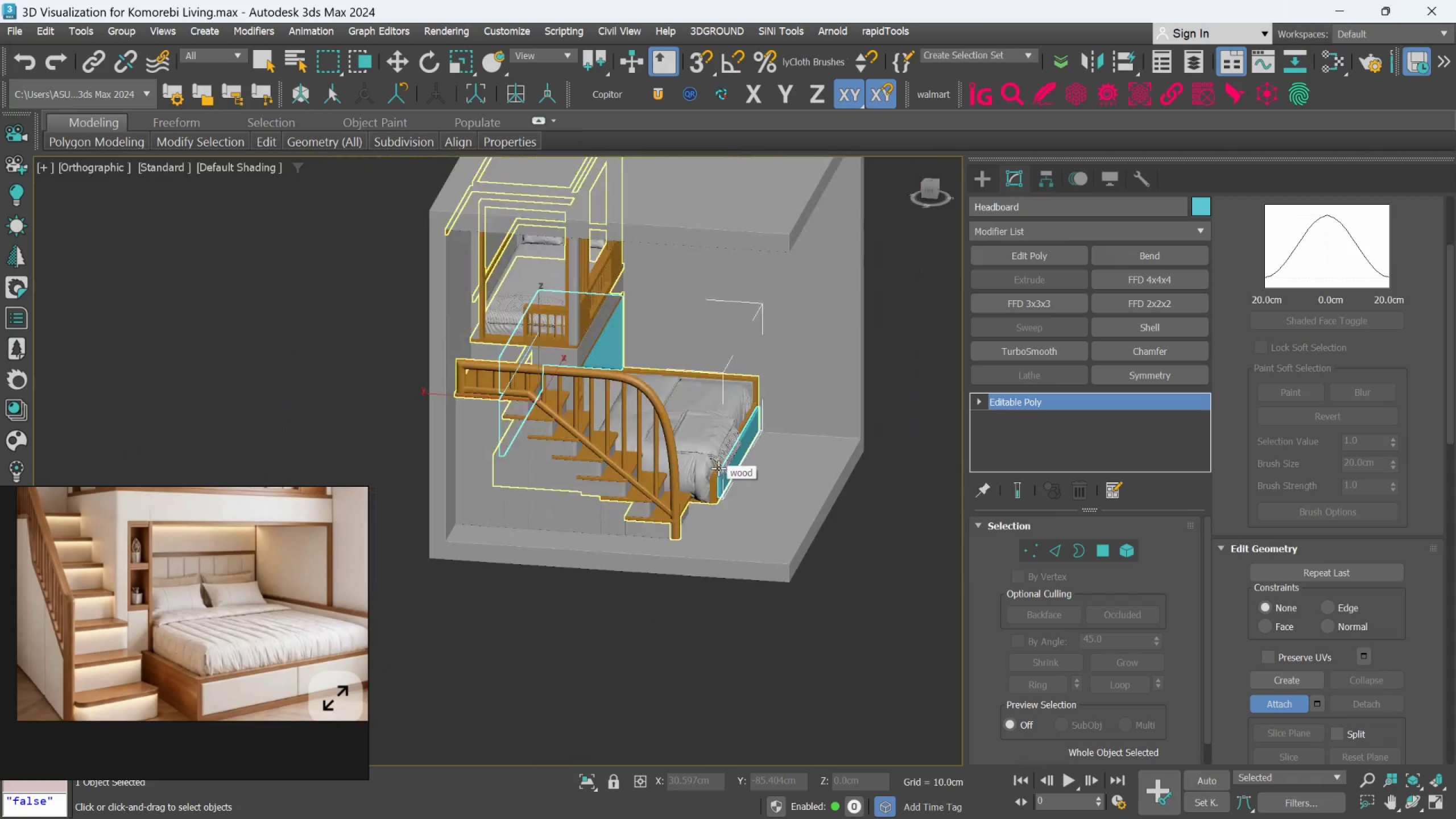 
hold_key(key=AltLeft, duration=0.69)
 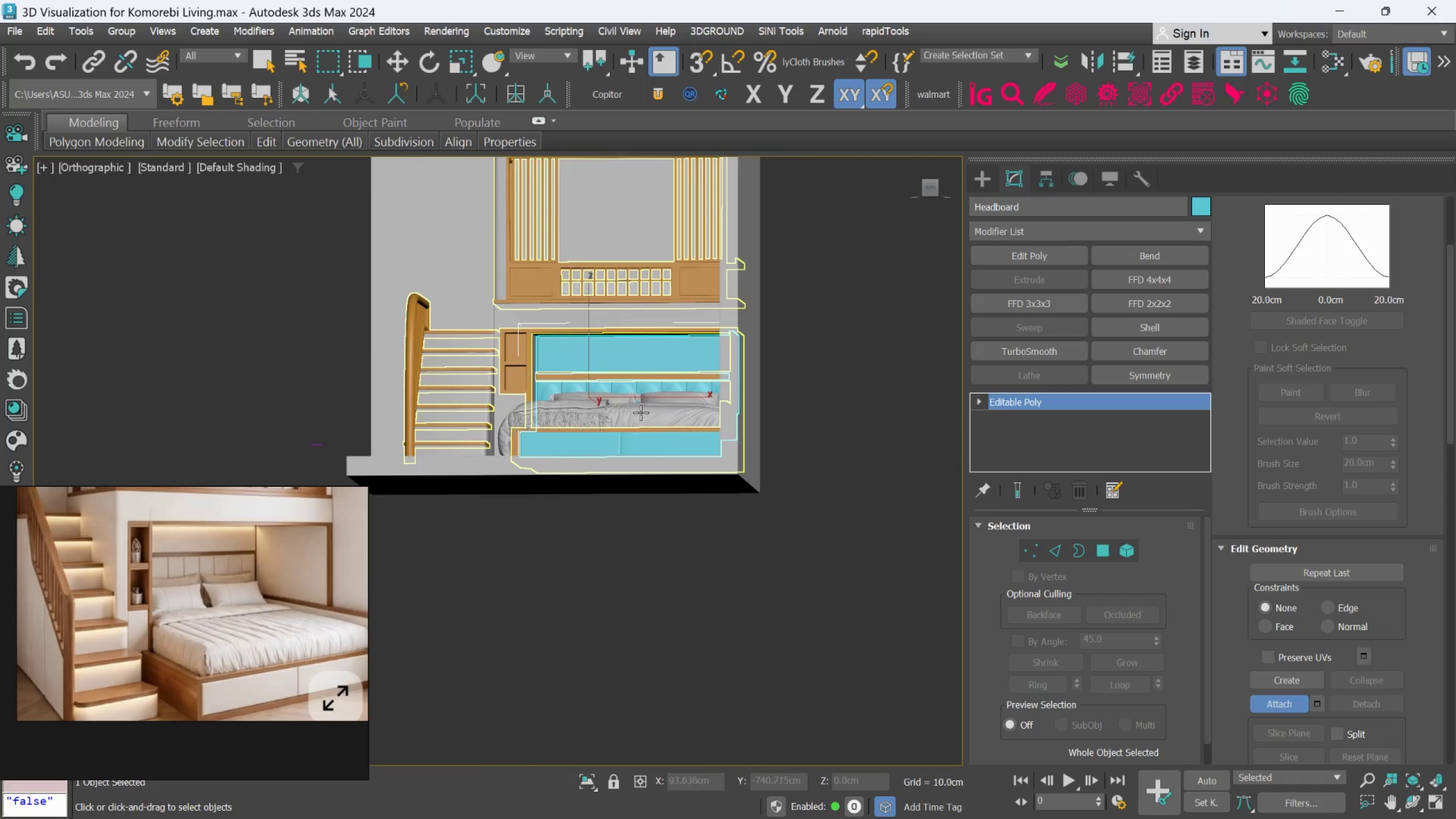 
scroll: coordinate [642, 410], scroll_direction: up, amount: 2.0
 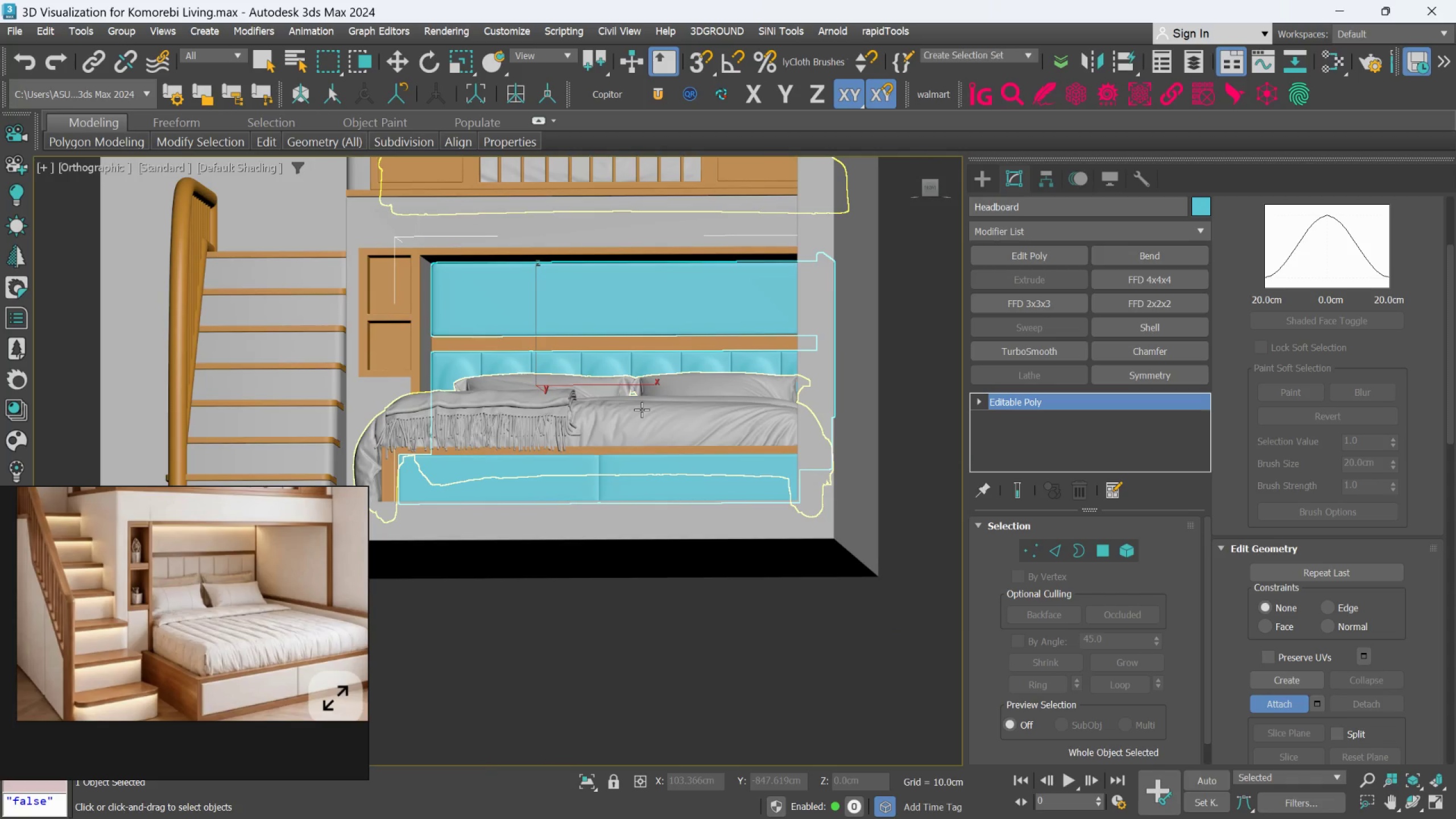 
scroll: coordinate [642, 405], scroll_direction: down, amount: 4.0
 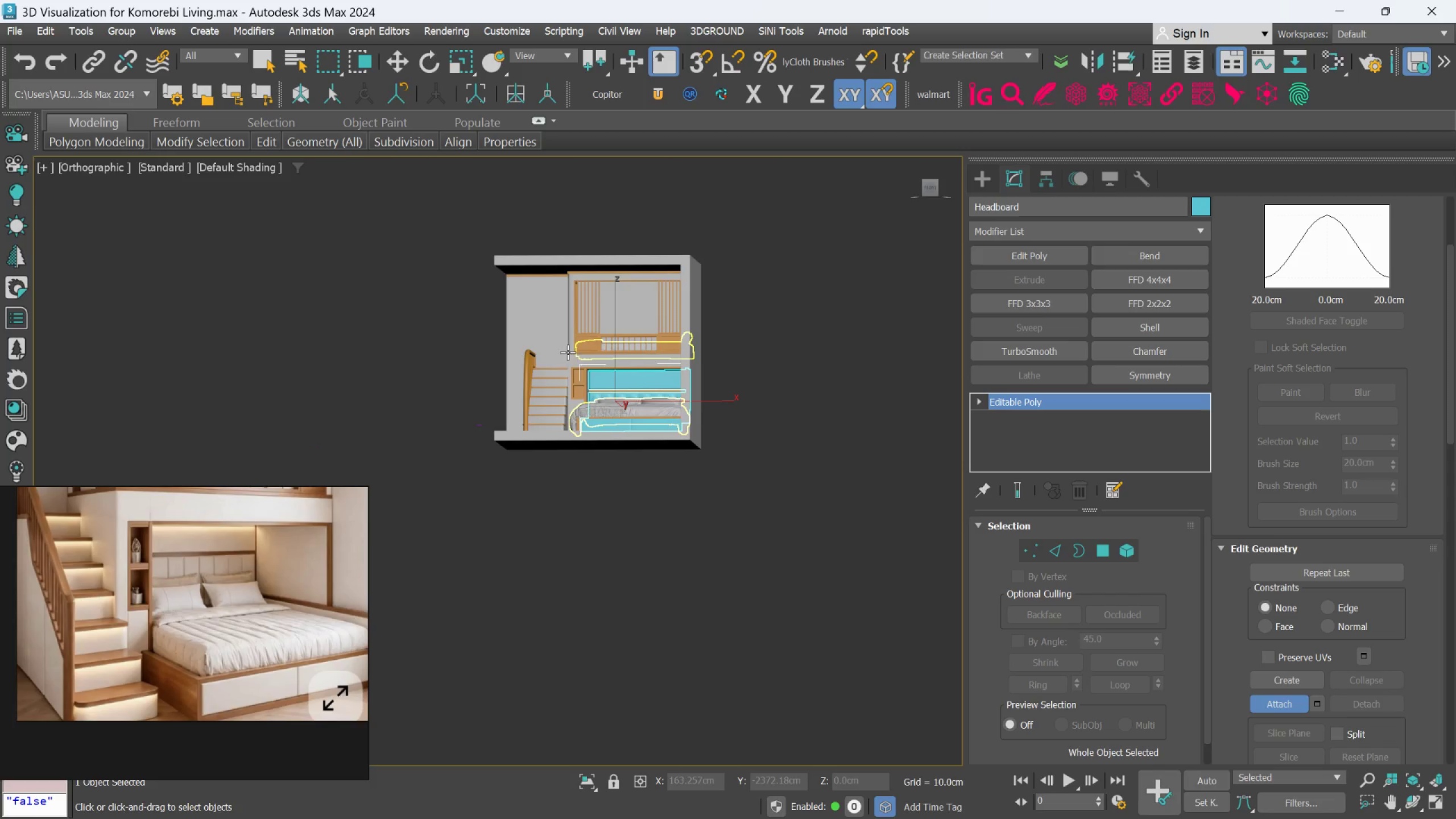 
scroll: coordinate [568, 369], scroll_direction: up, amount: 5.0
 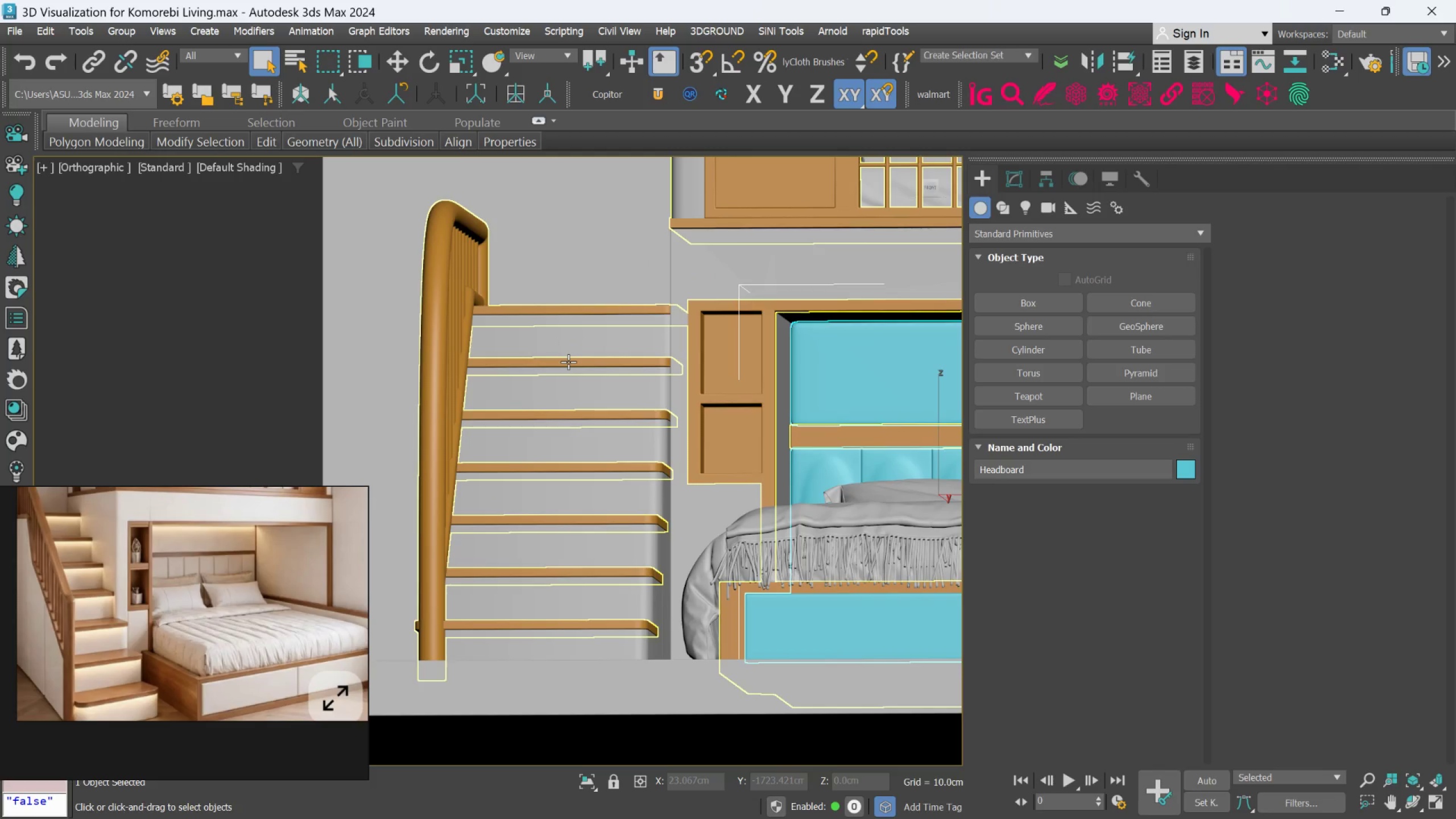 
left_click([568, 362])
 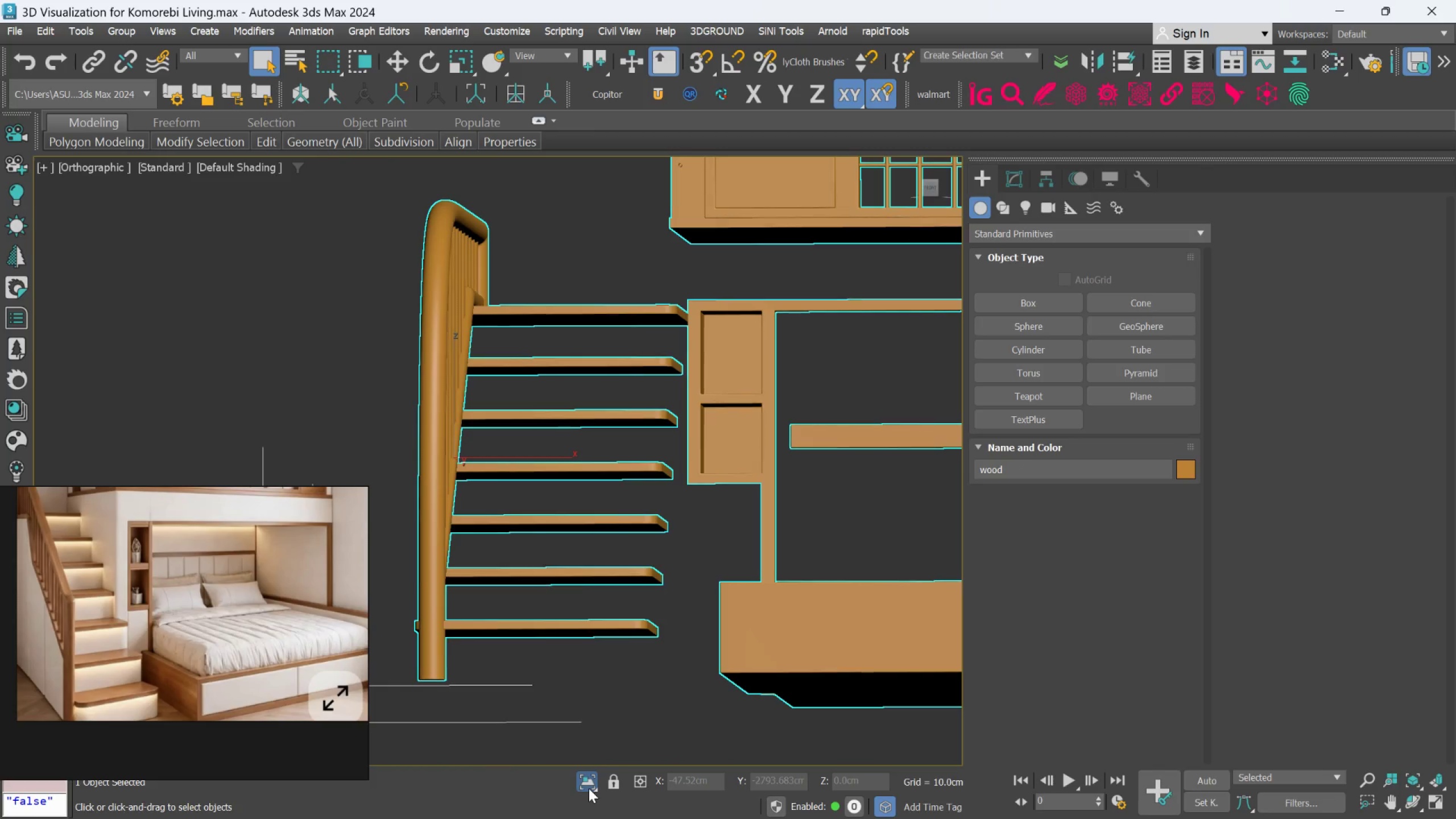 
left_click([589, 788])
 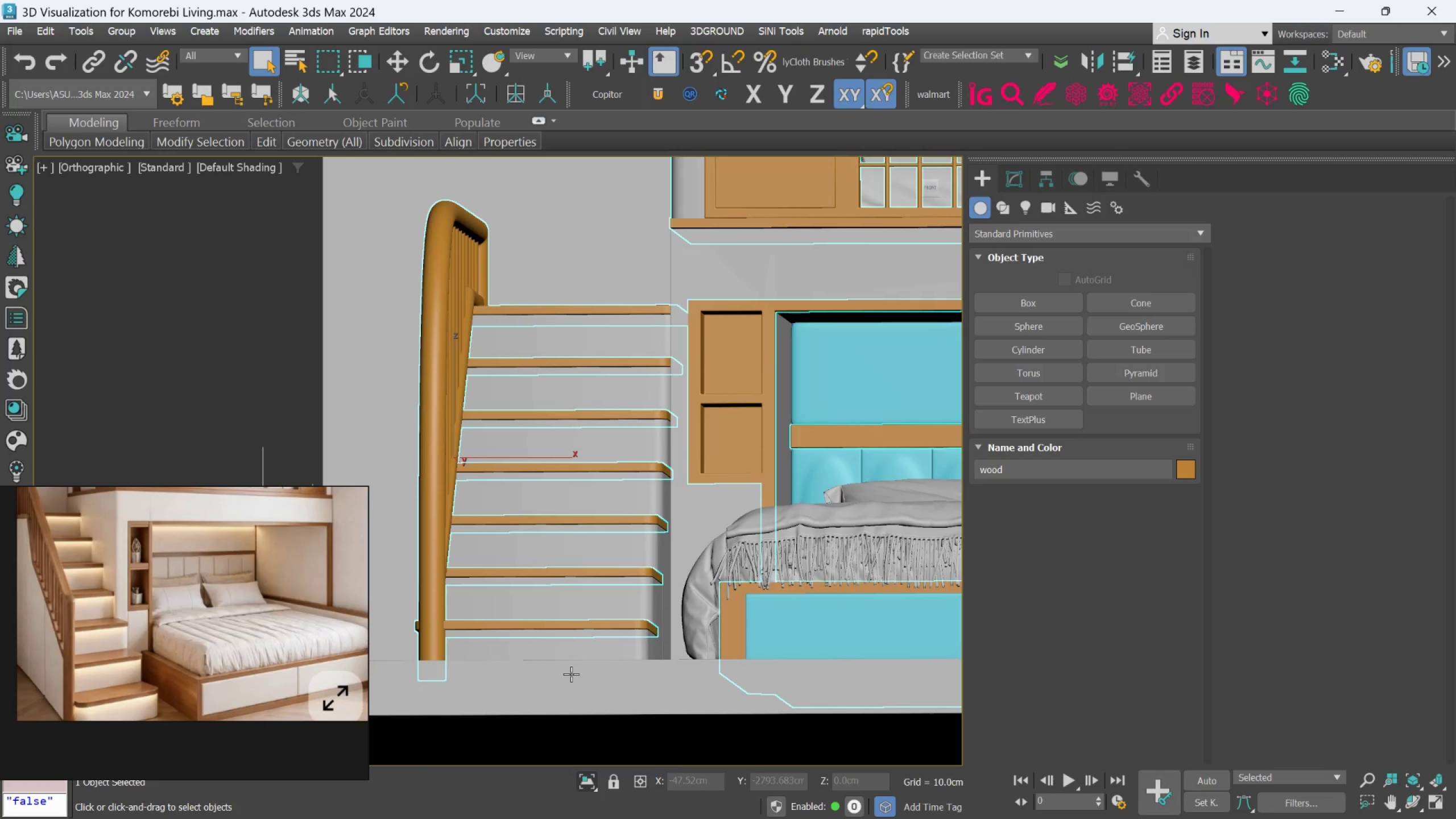 
hold_key(key=AltLeft, duration=0.56)
 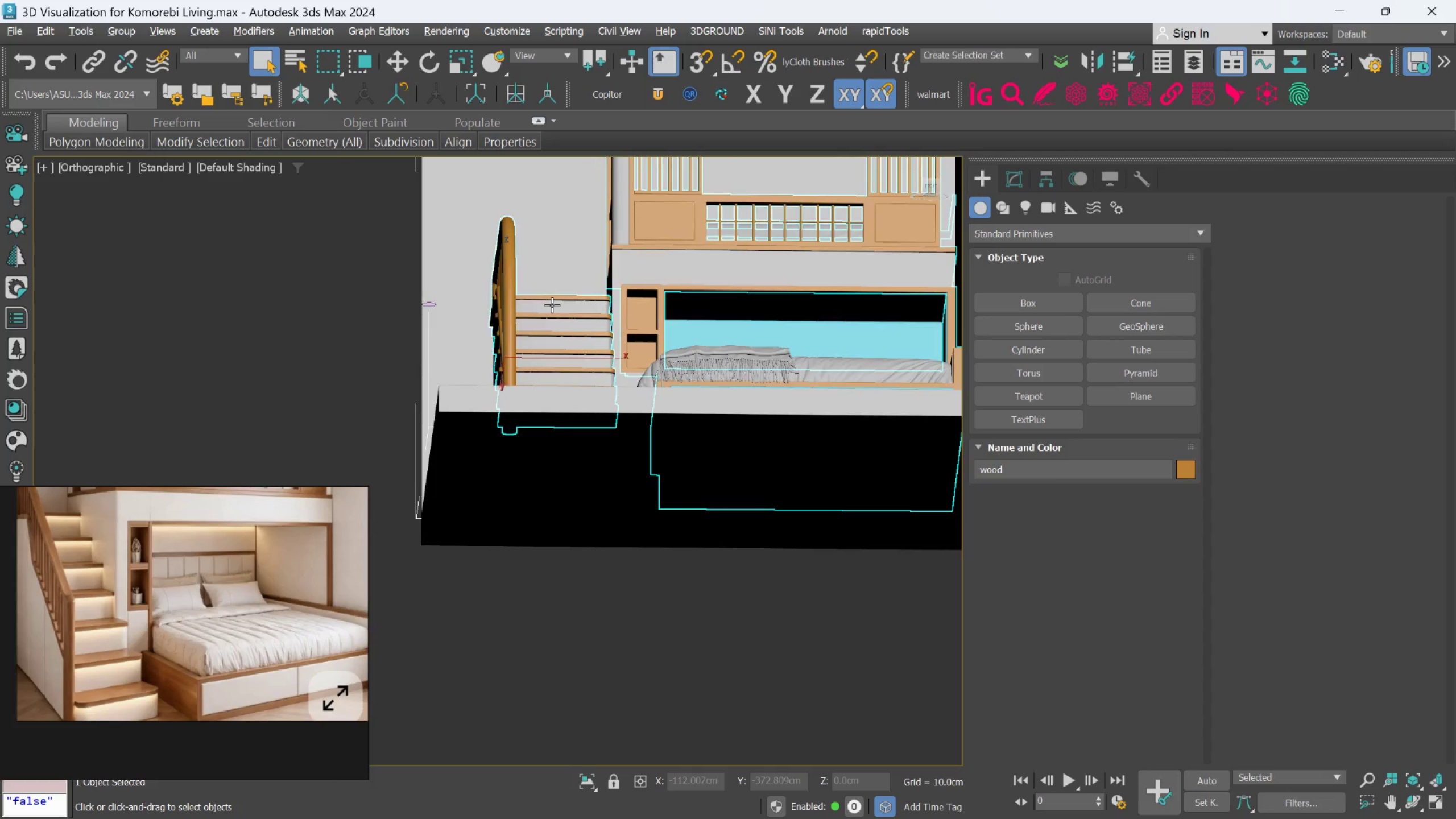 
scroll: coordinate [558, 264], scroll_direction: none, amount: 0.0
 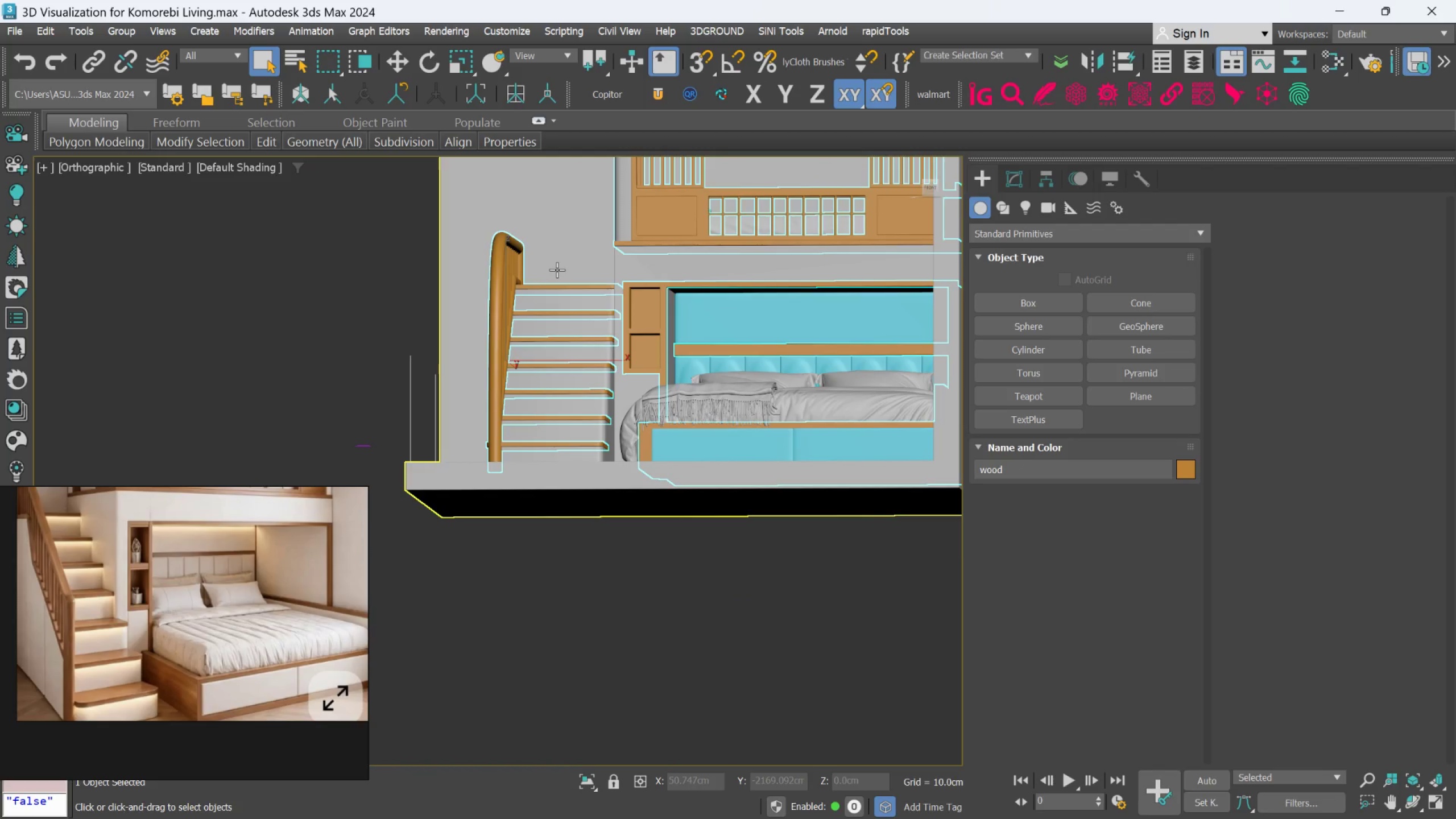 
scroll: coordinate [567, 287], scroll_direction: up, amount: 8.0
 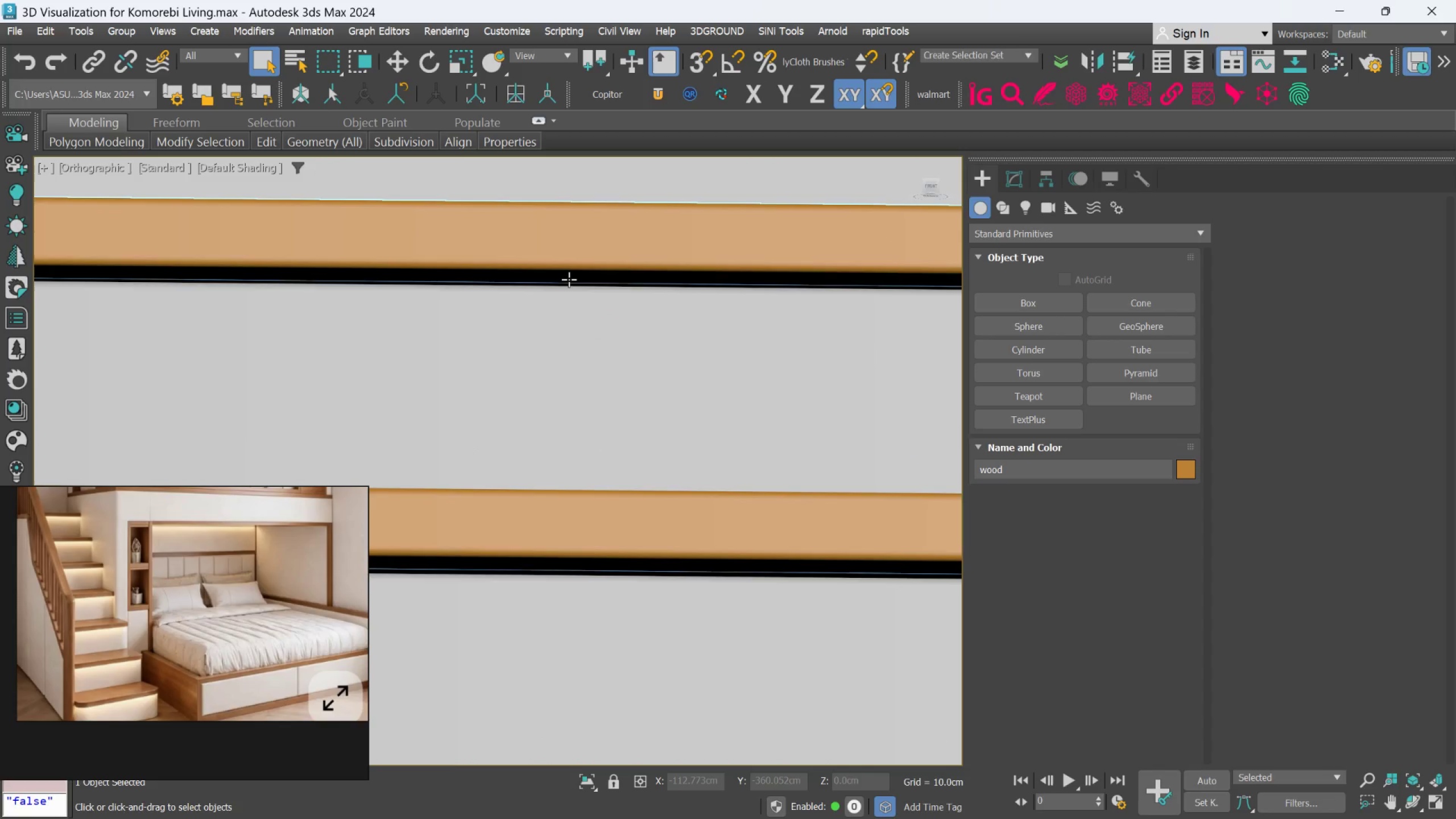 
left_click([569, 279])
 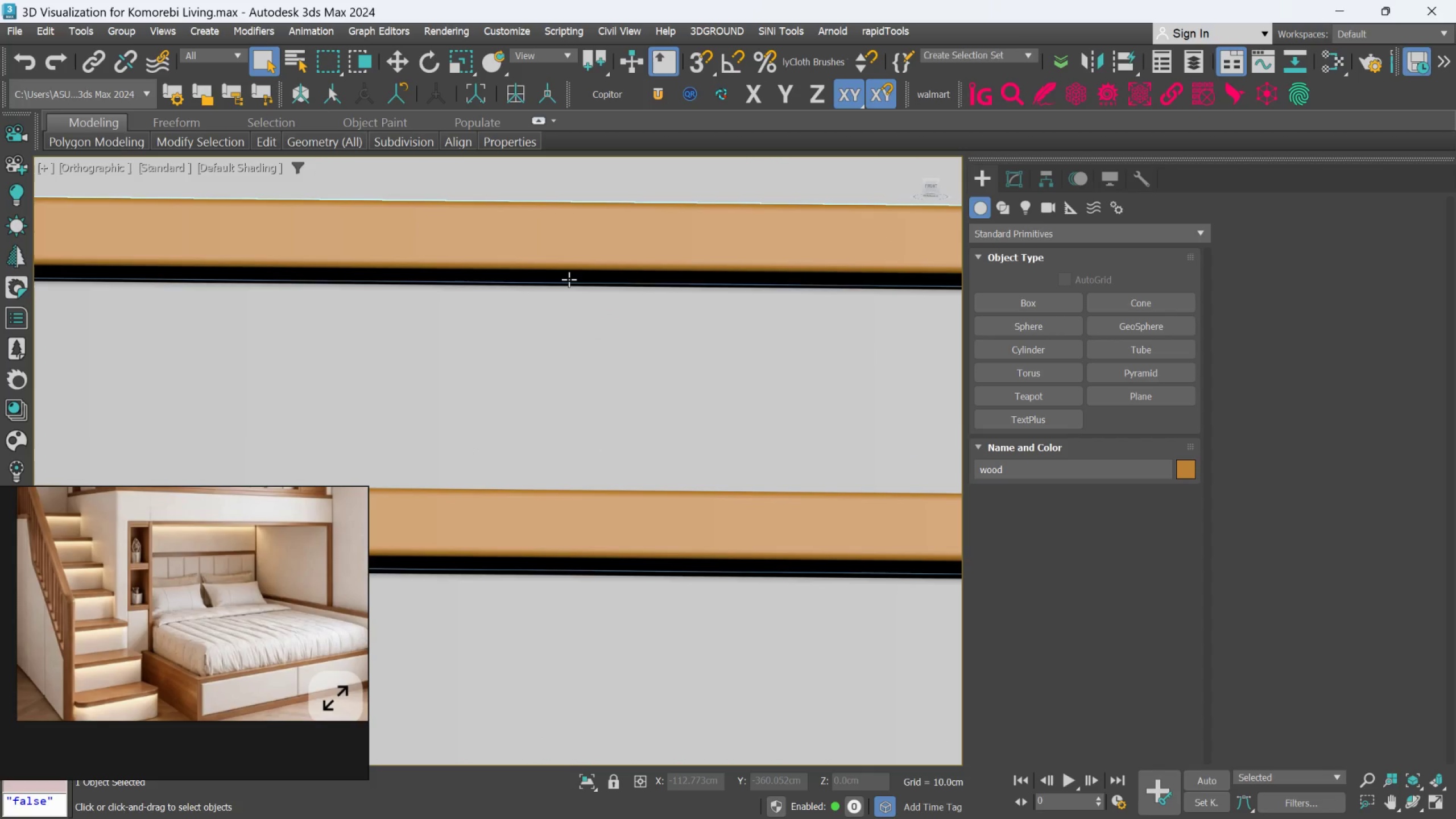 
scroll: coordinate [569, 279], scroll_direction: down, amount: 4.0
 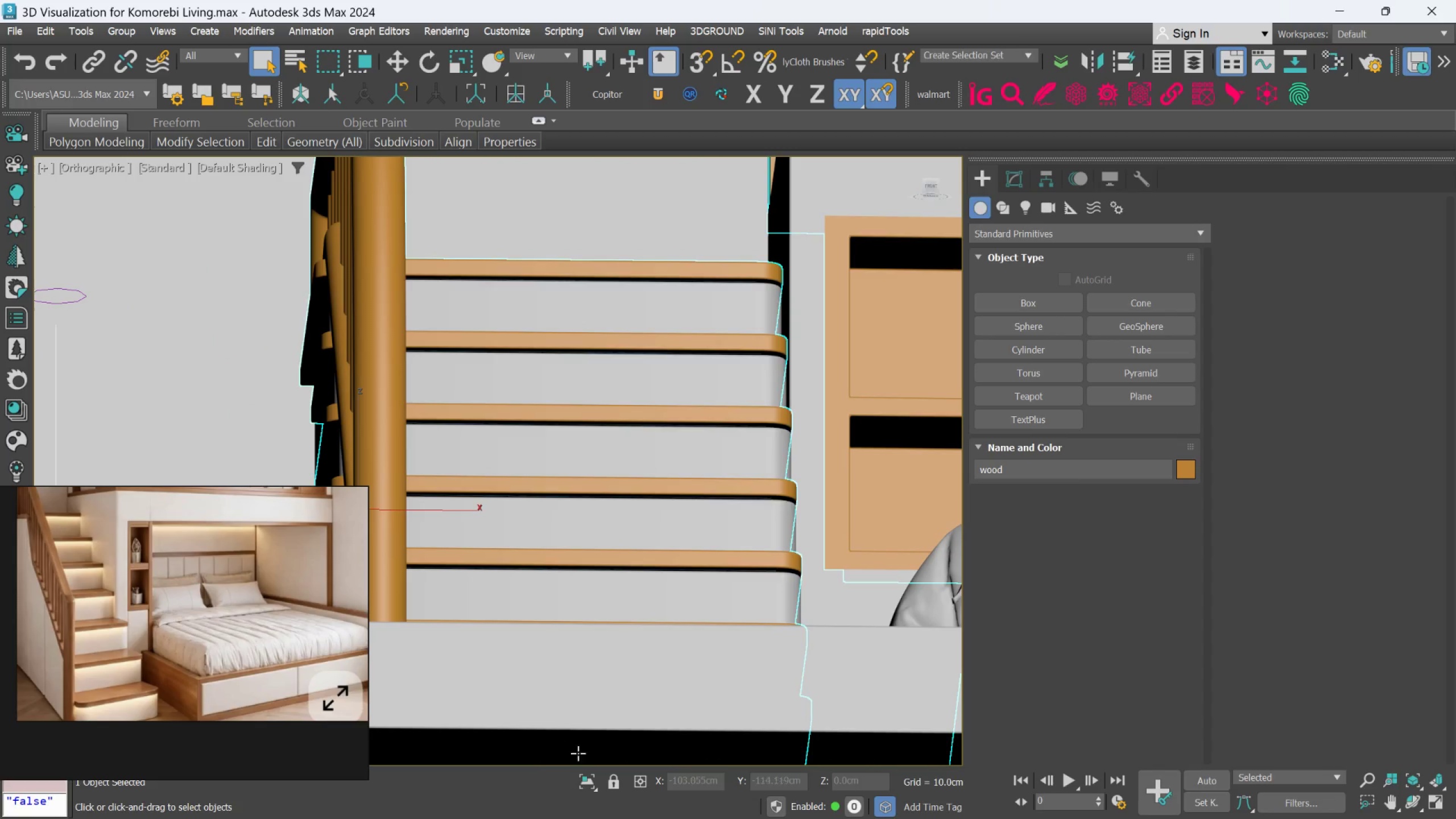 
left_click([584, 777])
 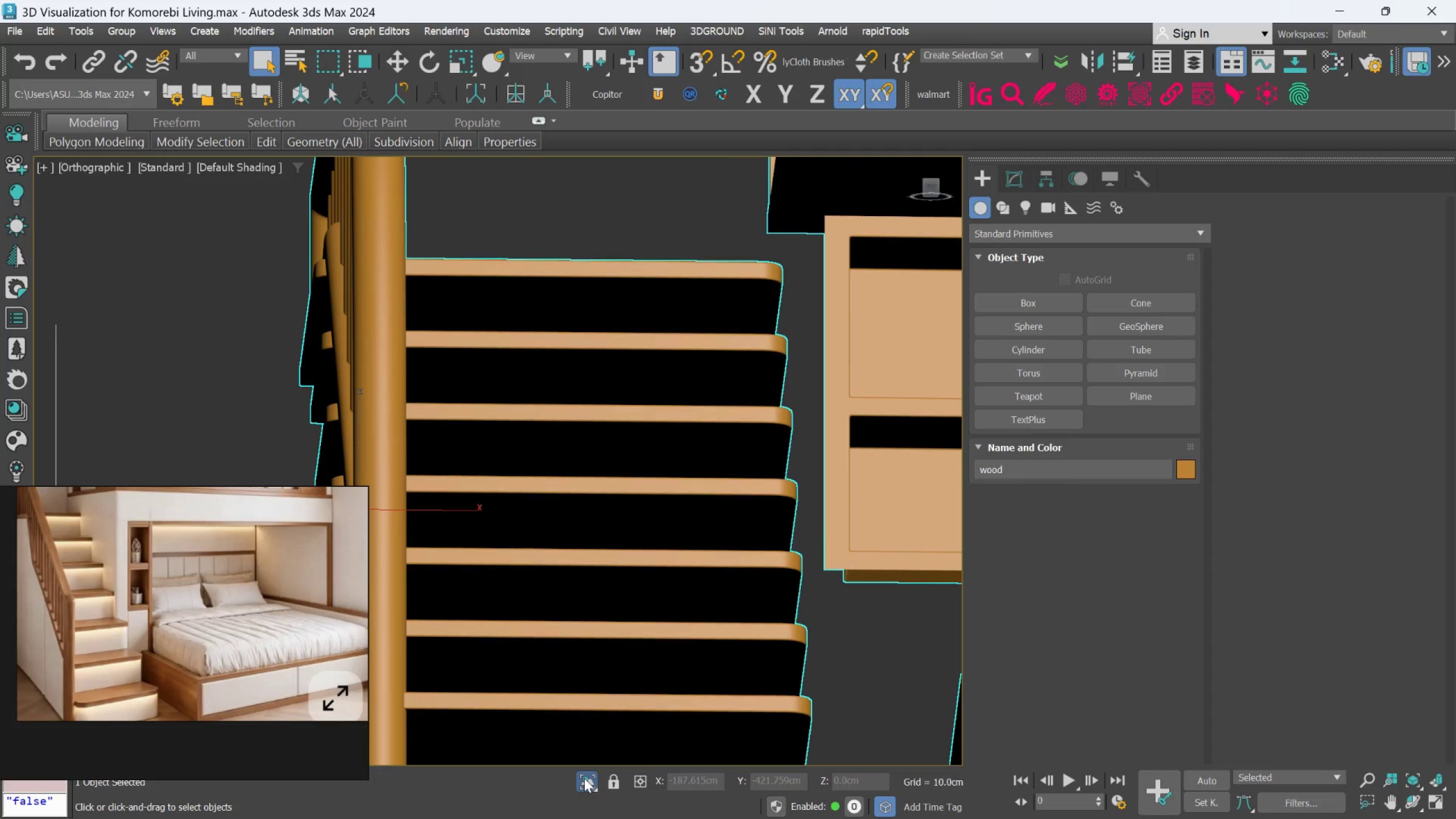 
left_click([584, 778])
 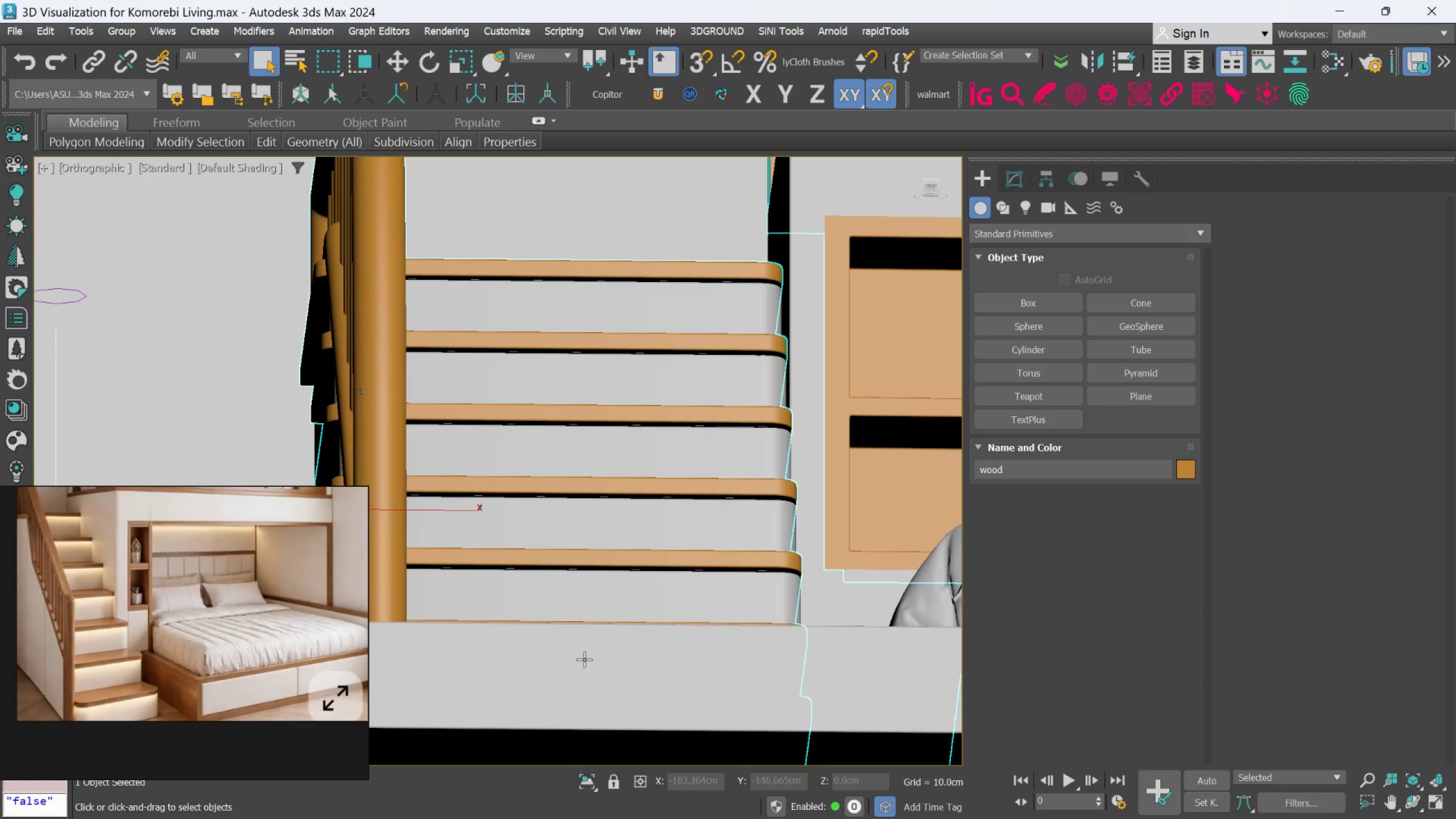 
hold_key(key=AltLeft, duration=0.52)
 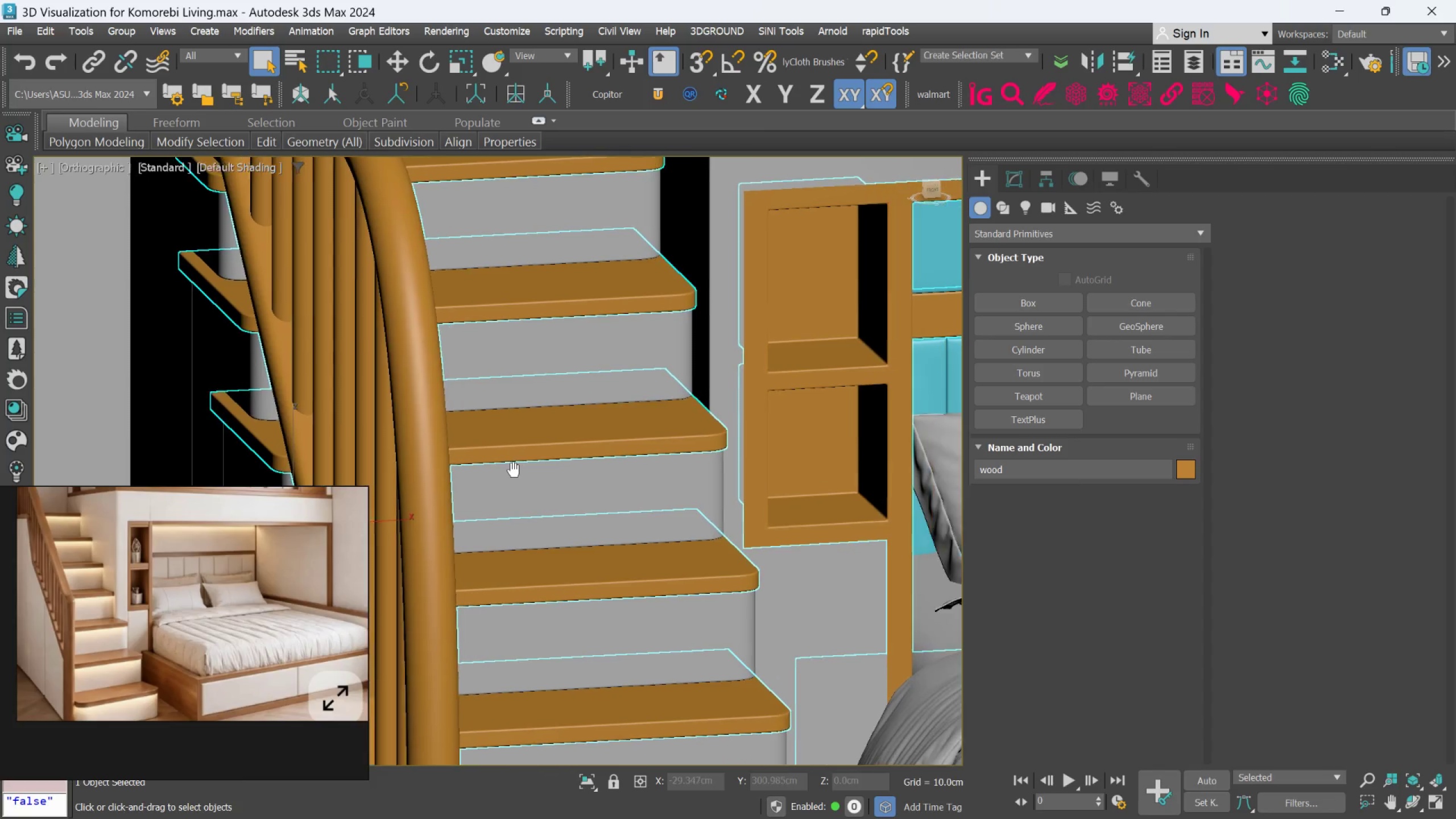 
hold_key(key=AltLeft, duration=1.2)
 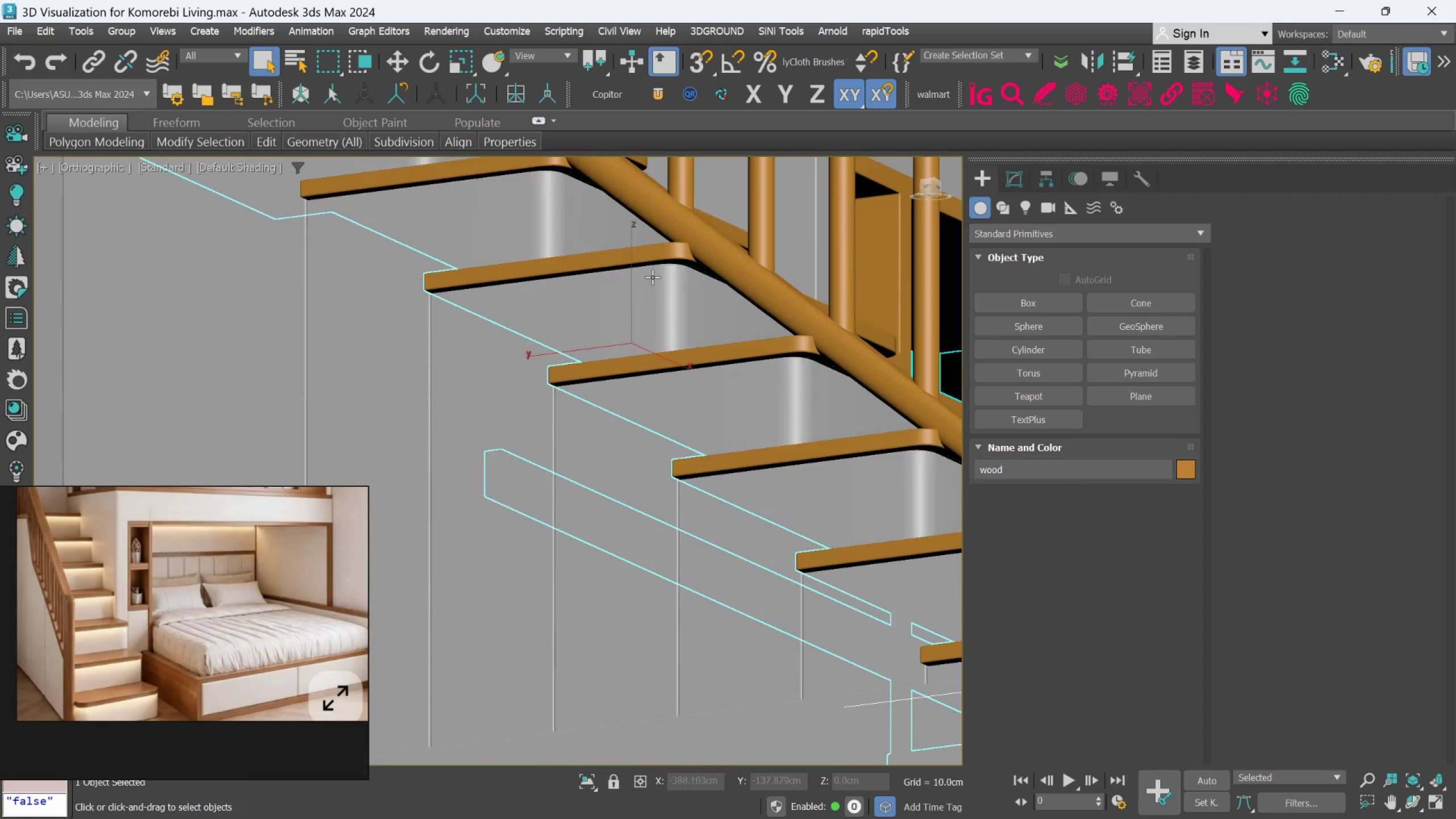 
scroll: coordinate [732, 276], scroll_direction: up, amount: 6.0
 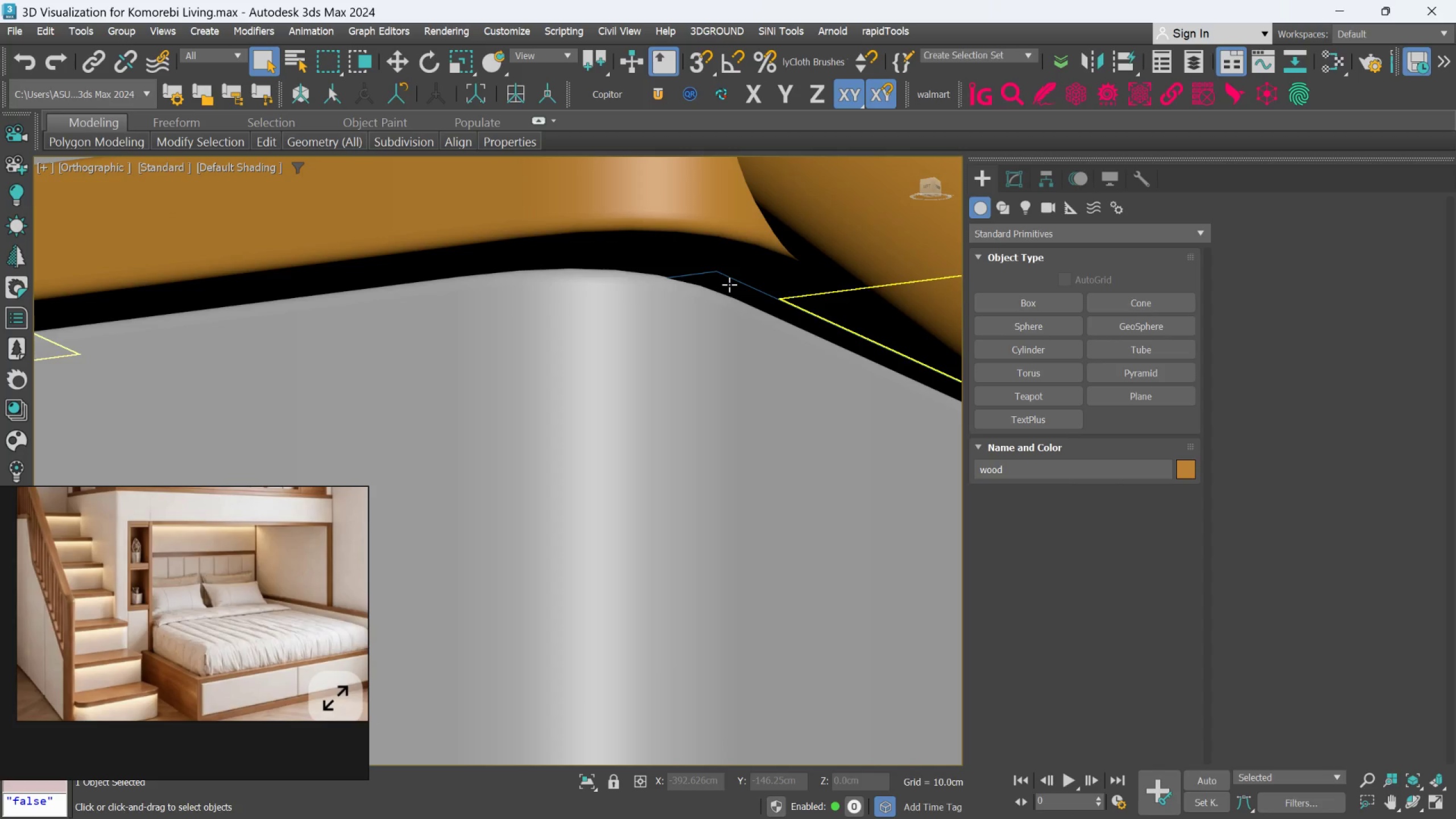 
left_click([729, 284])
 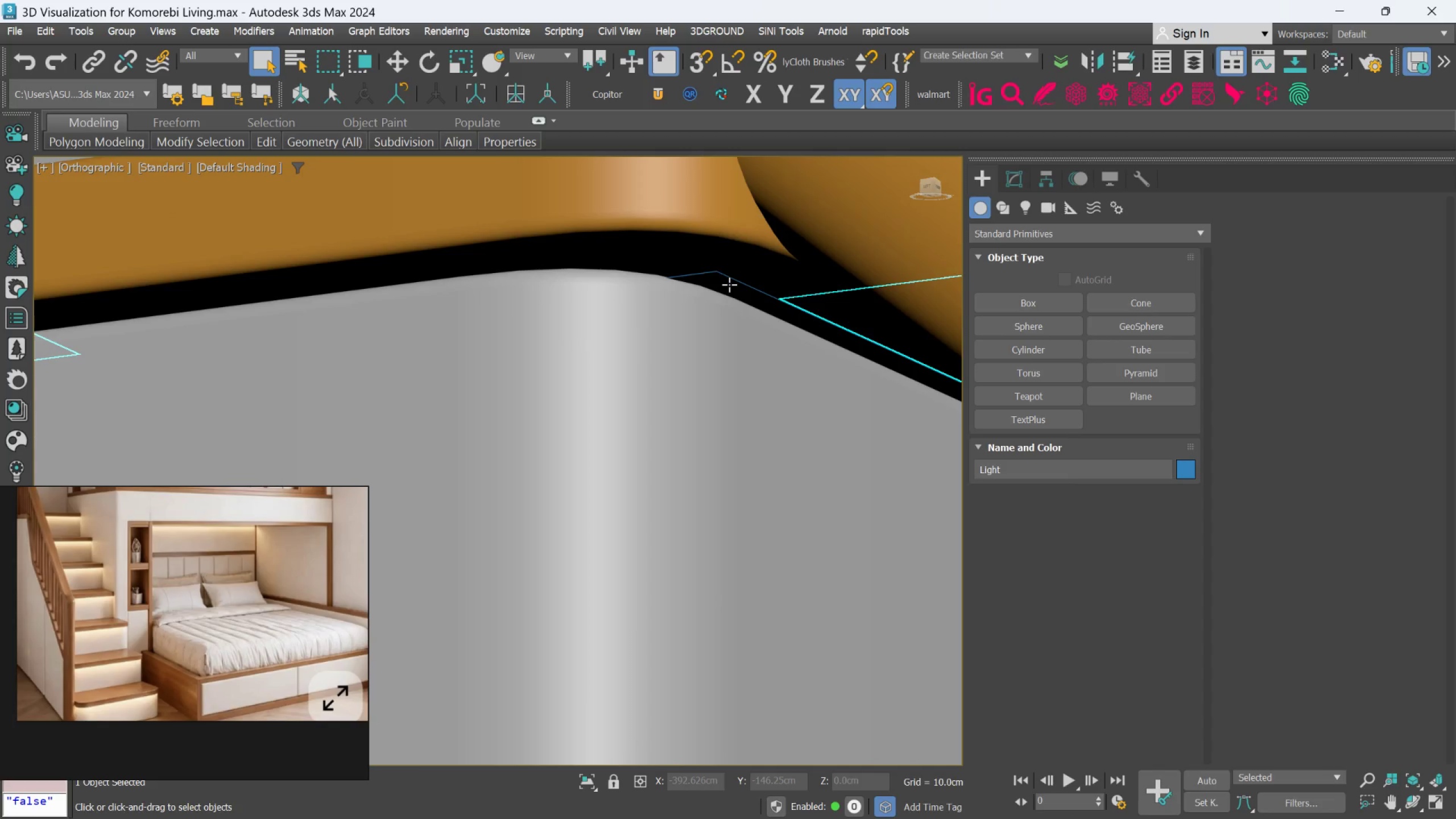 
scroll: coordinate [729, 285], scroll_direction: down, amount: 9.0
 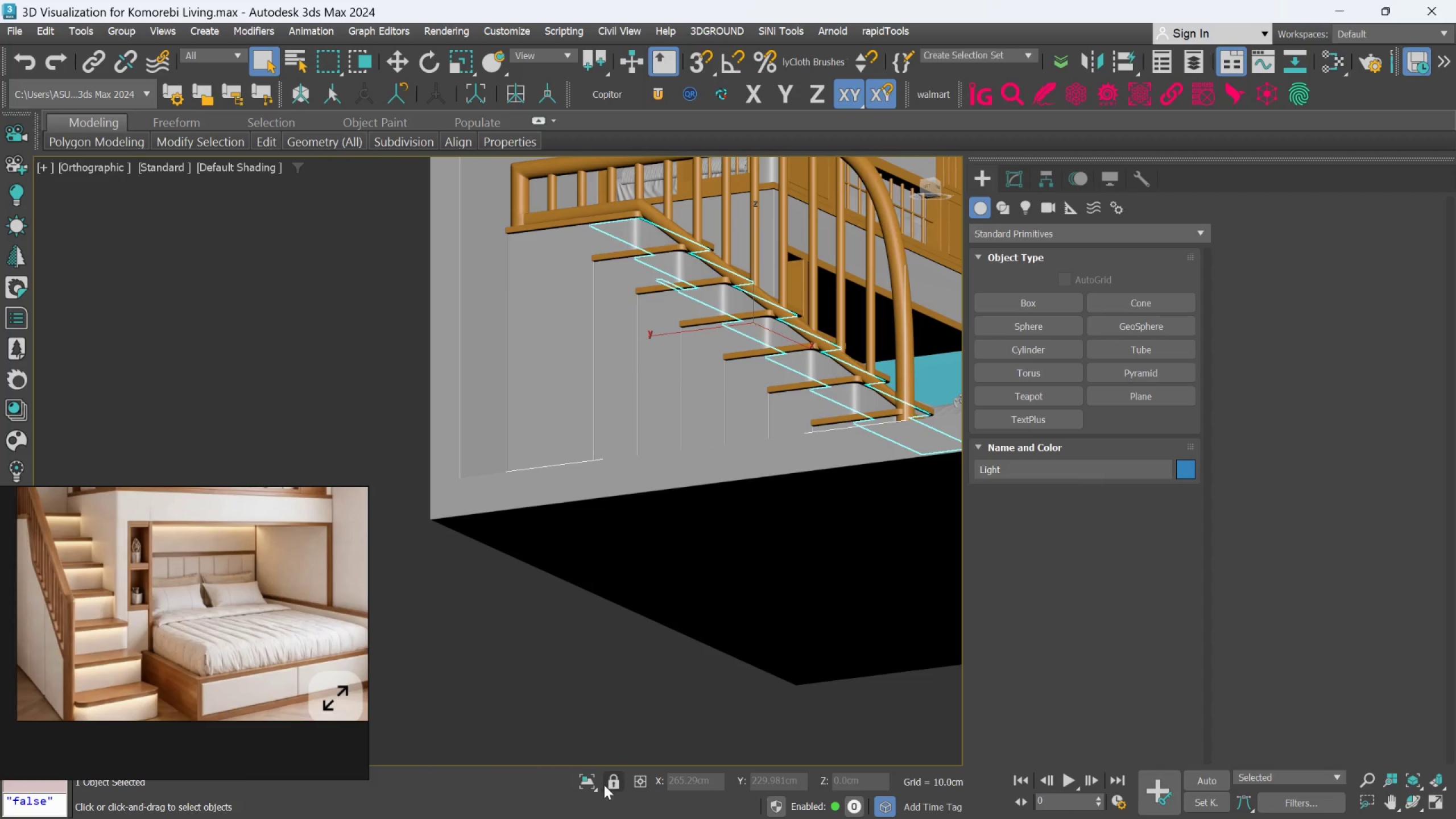 
left_click([591, 784])
 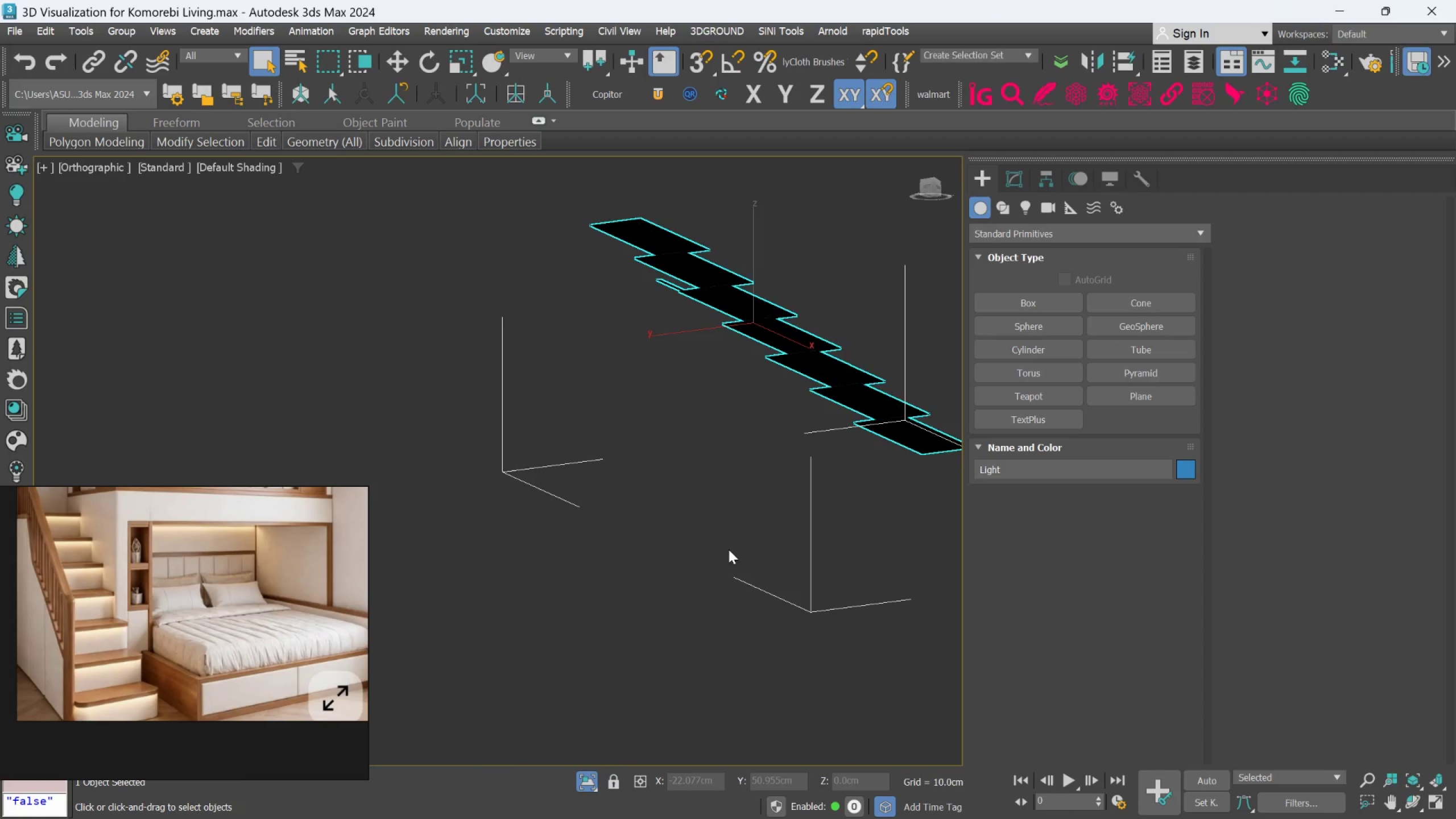 
hold_key(key=AltLeft, duration=0.66)
 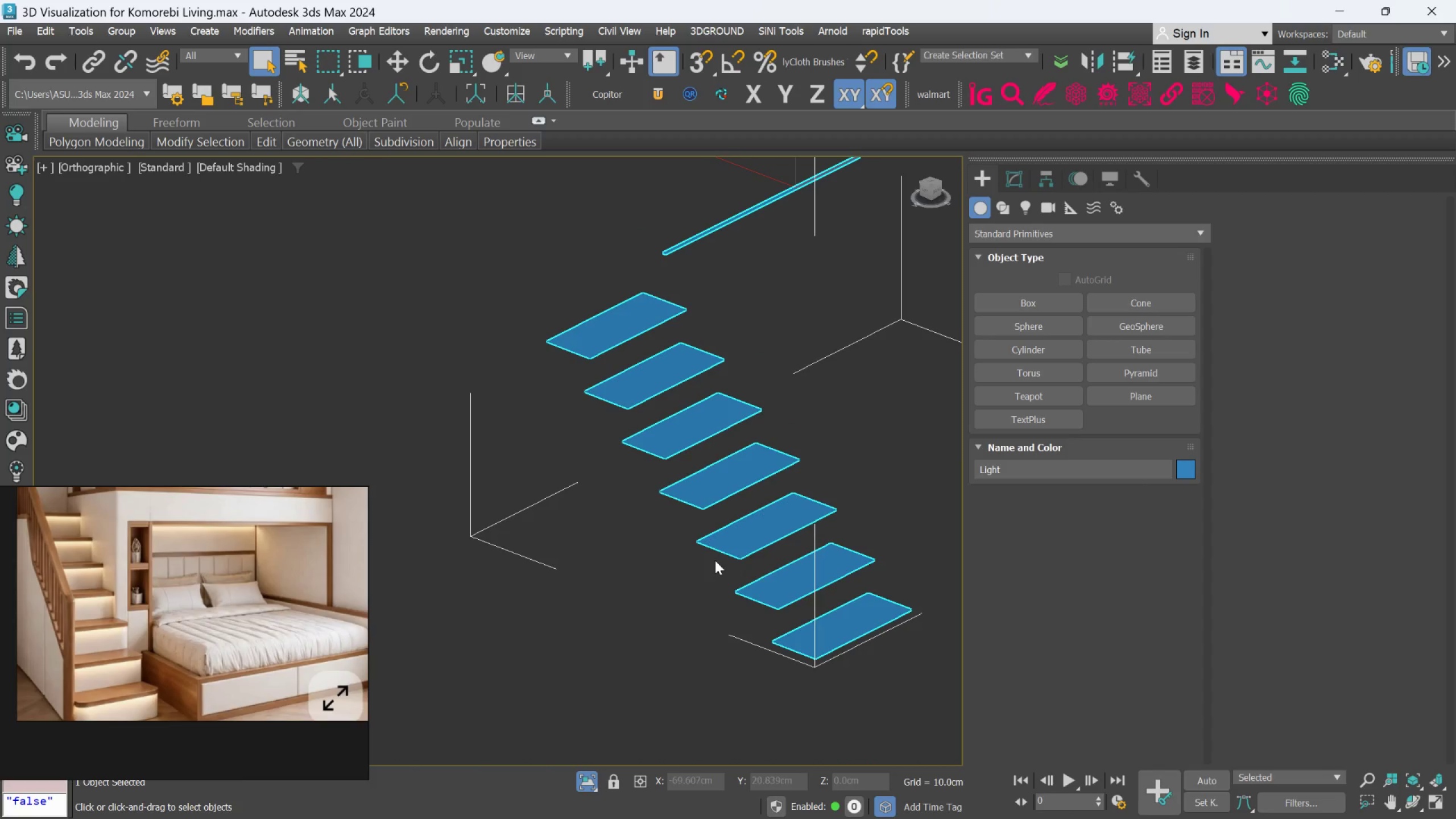 
key(Alt+AltLeft)
 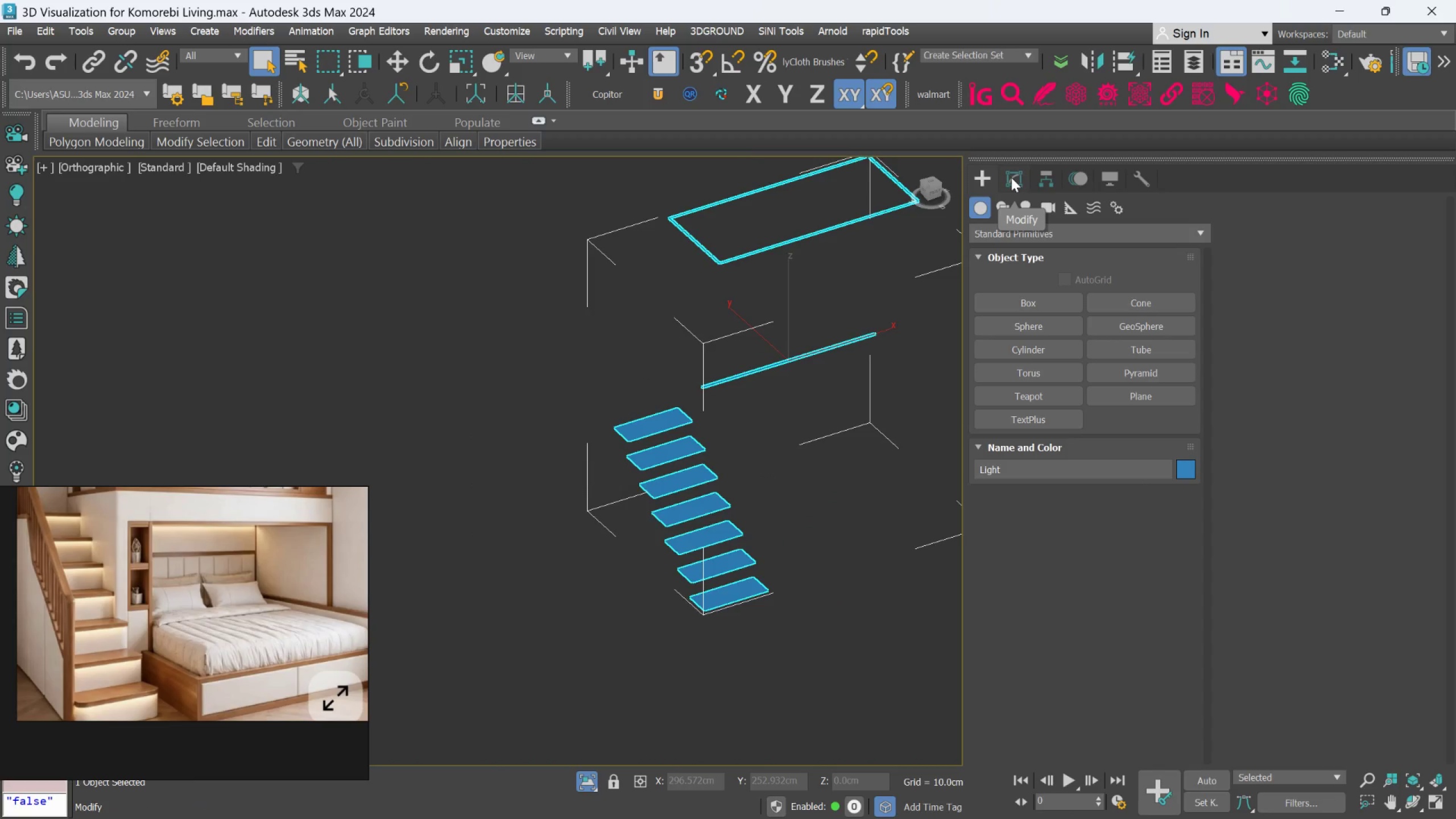 
scroll: coordinate [715, 560], scroll_direction: down, amount: 2.0
 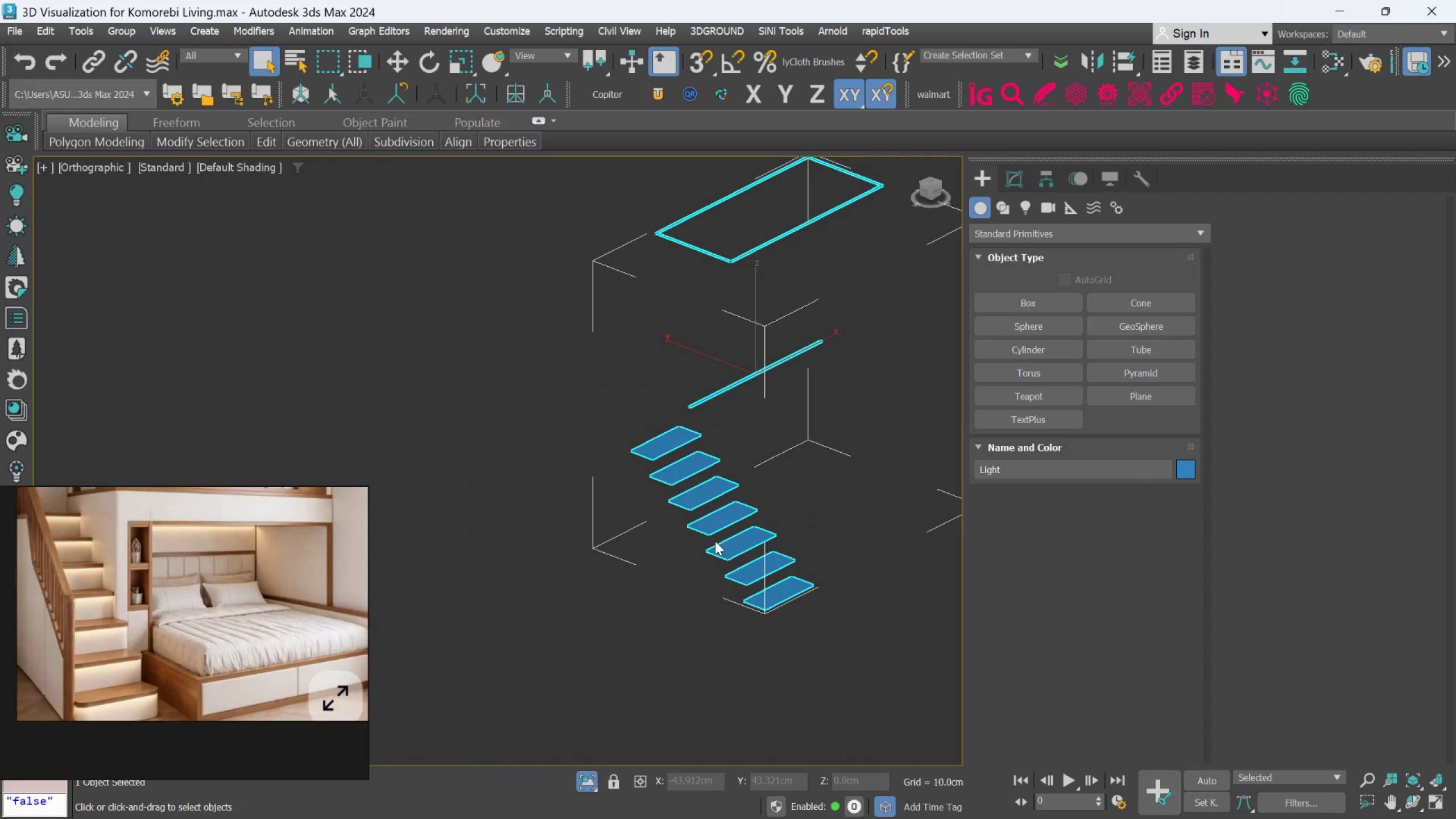 
left_click([1017, 181])
 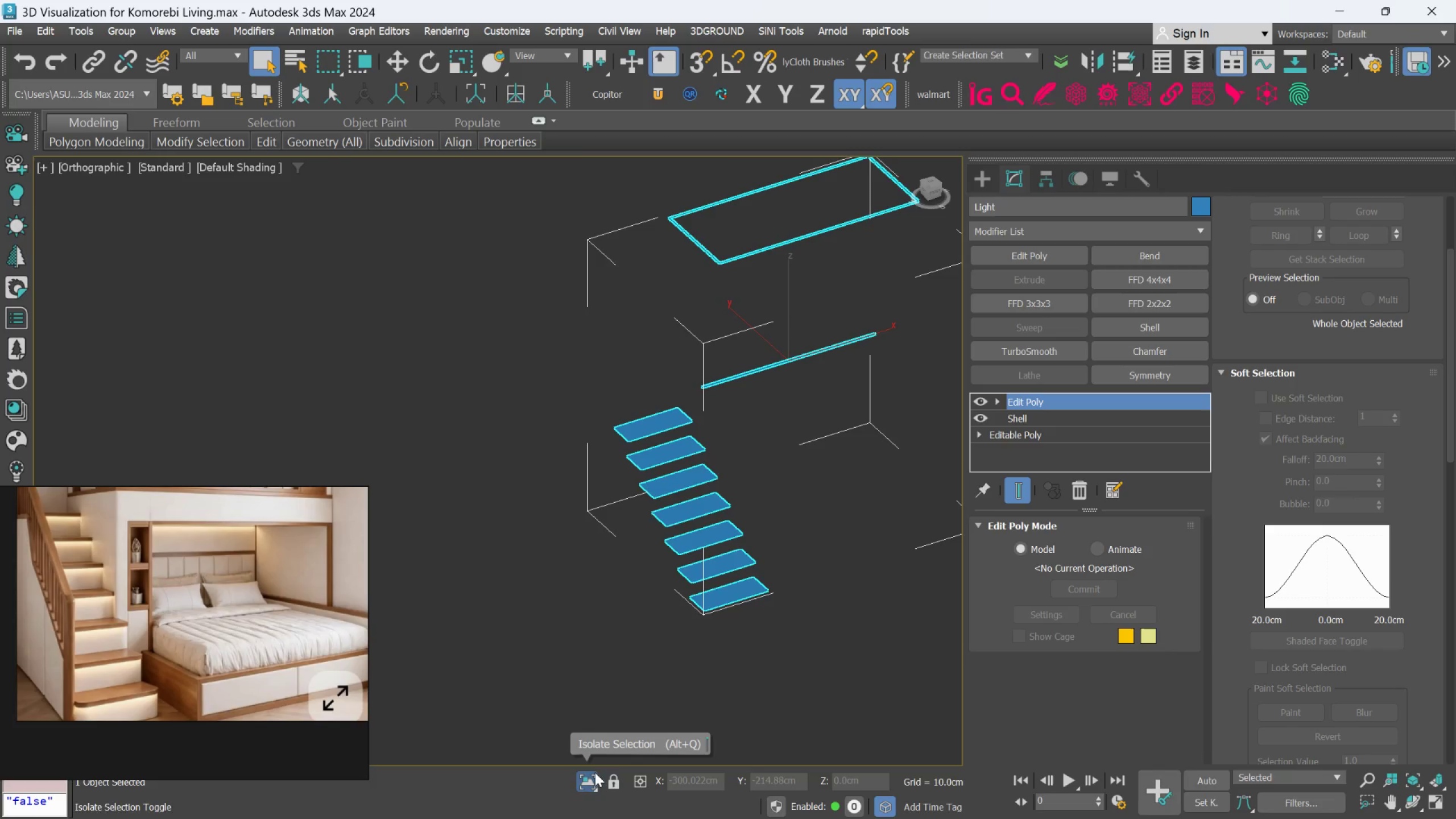 
key(M)
 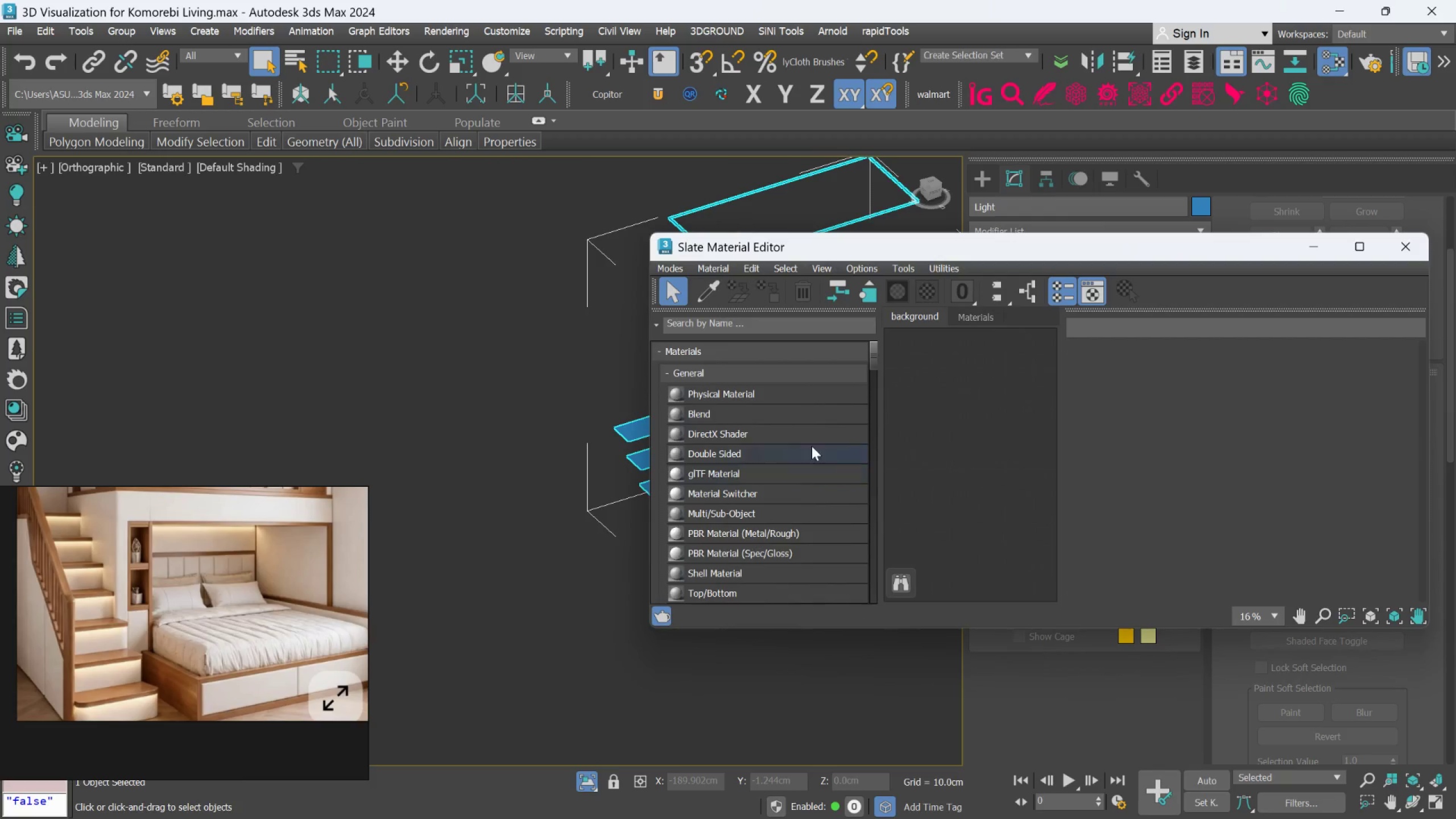 
scroll: coordinate [778, 491], scroll_direction: down, amount: 9.0
 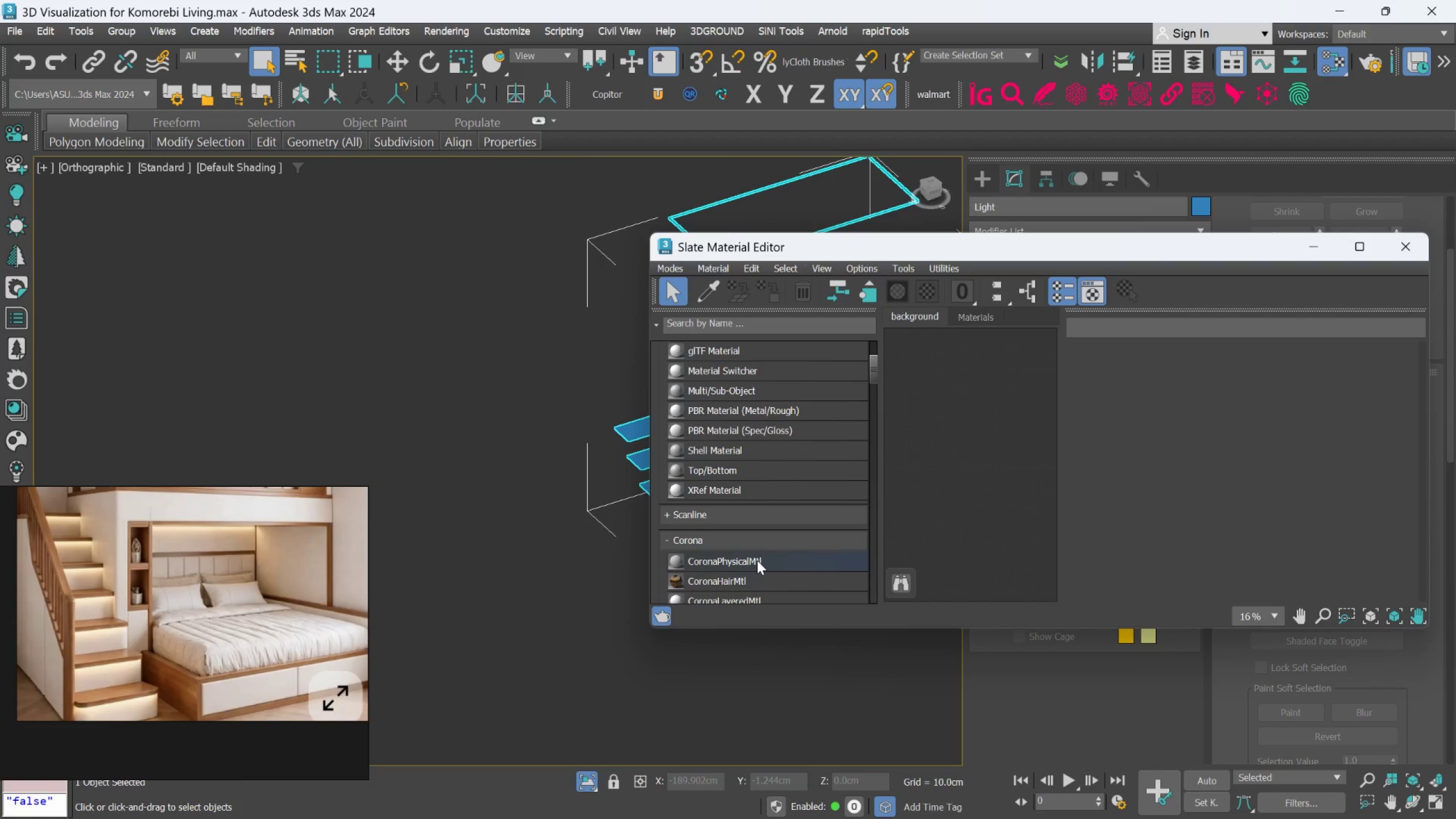 
left_click_drag(start_coordinate=[756, 560], to_coordinate=[941, 400])
 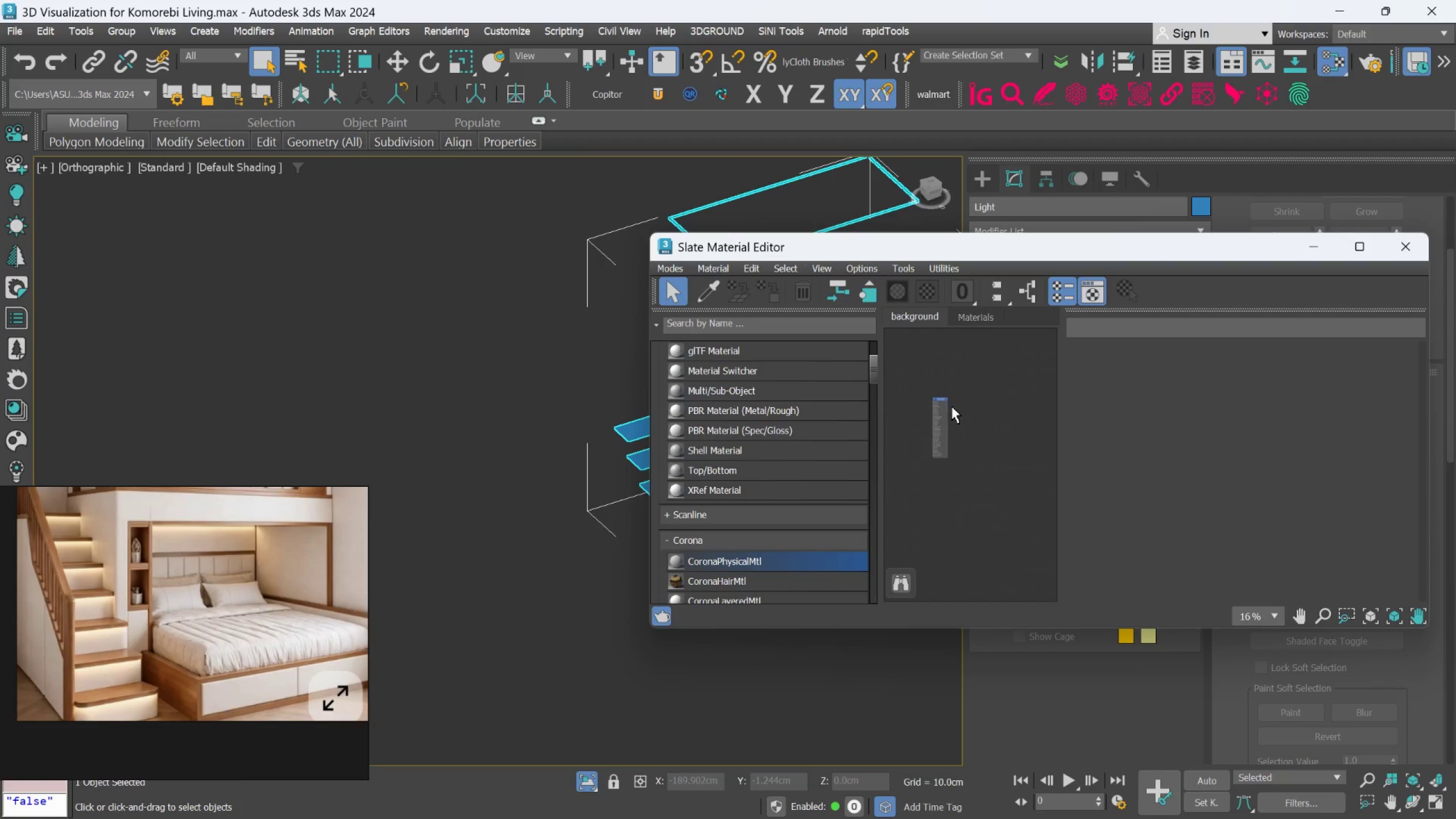 
scroll: coordinate [935, 397], scroll_direction: up, amount: 5.0
 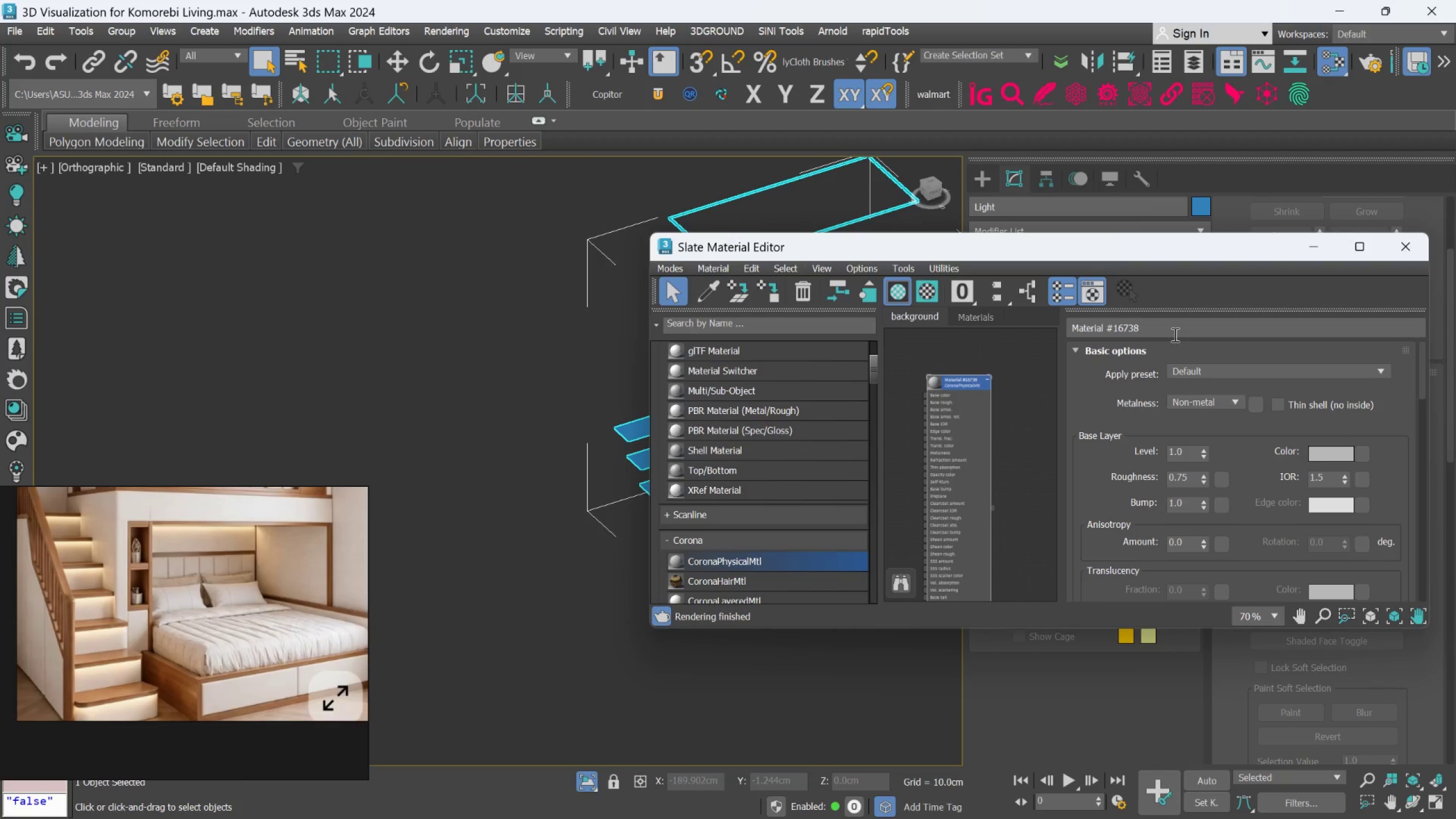 
left_click_drag(start_coordinate=[1151, 332], to_coordinate=[1044, 329])
 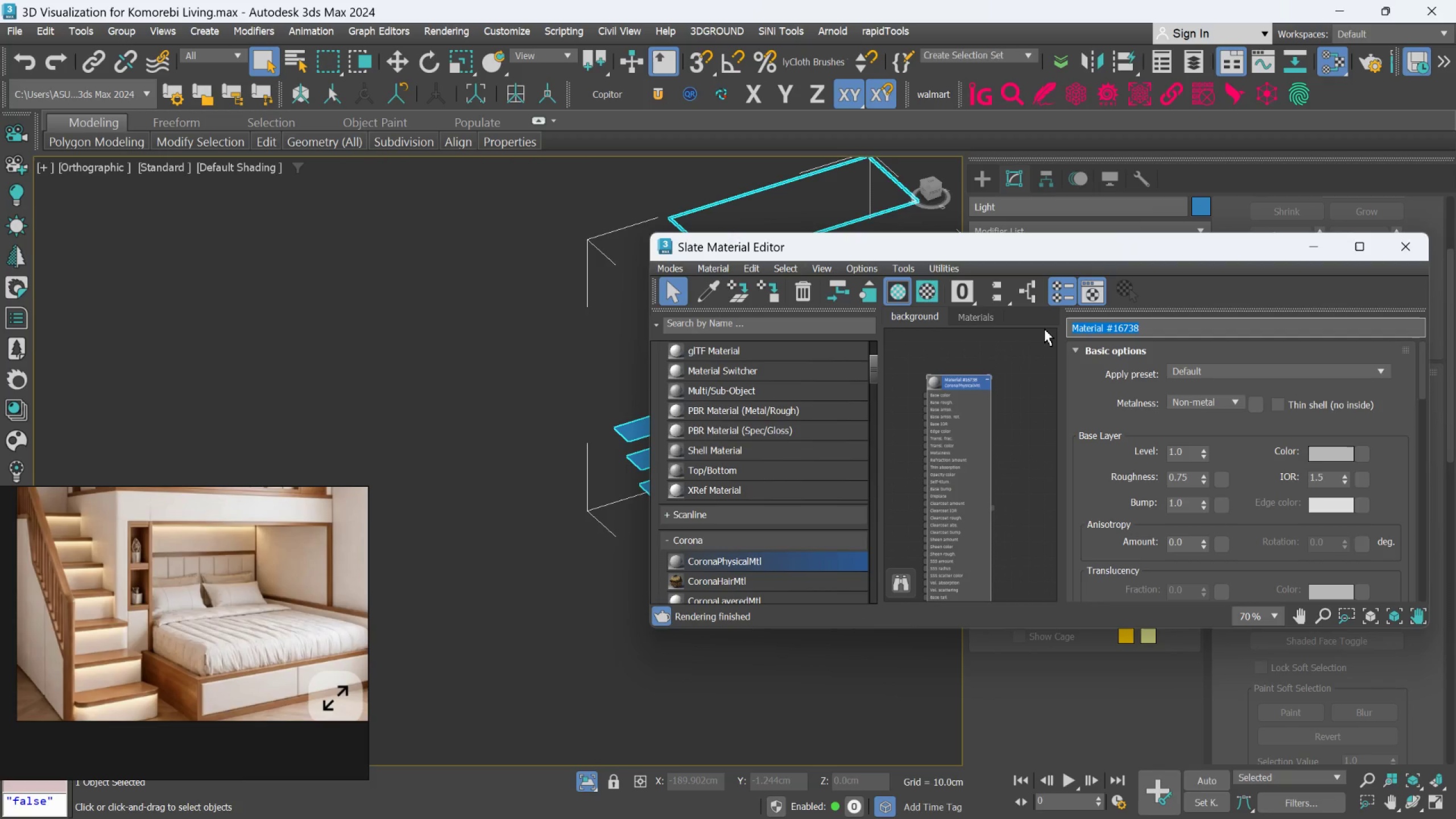 
type(Light)
 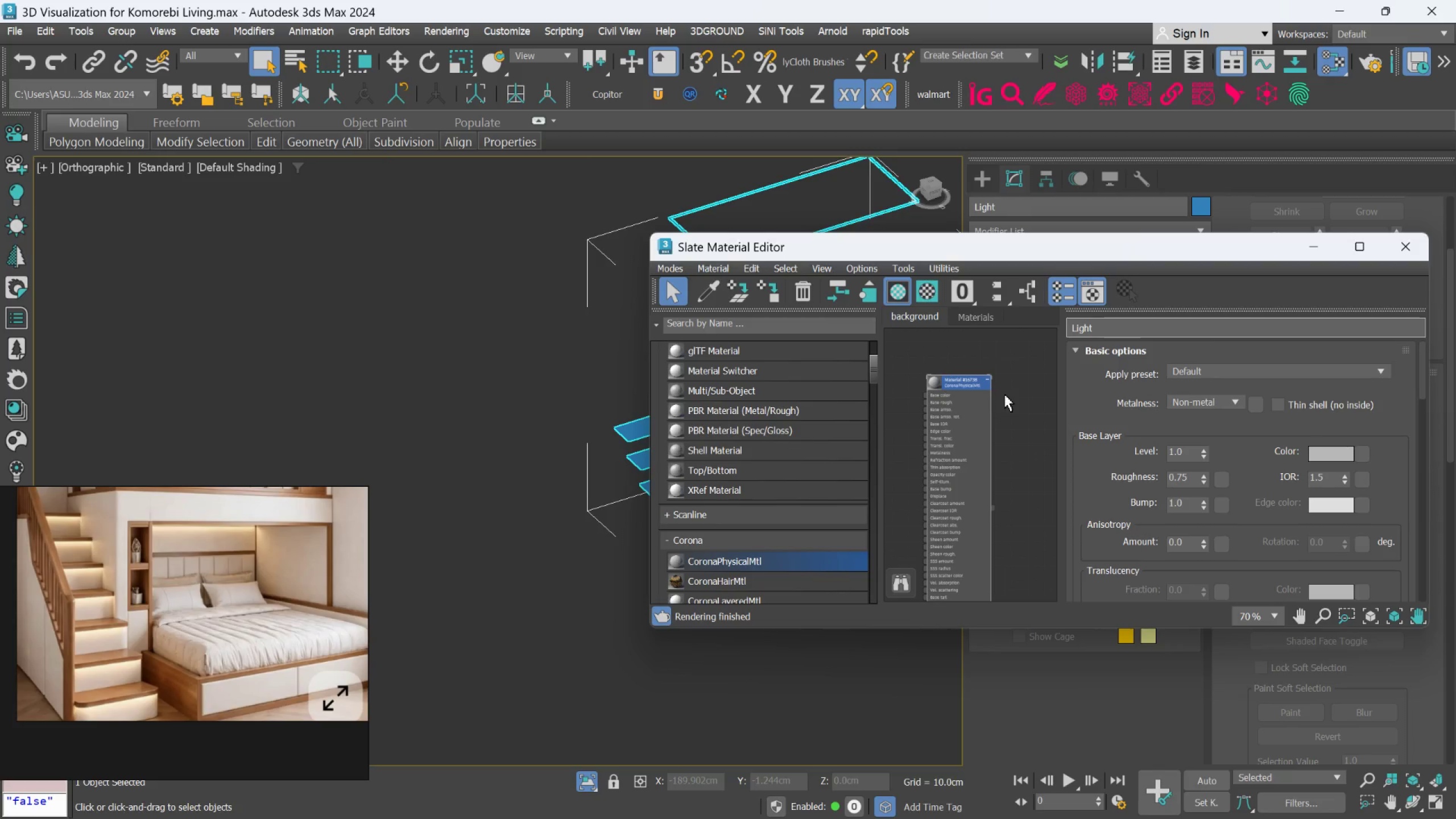 
left_click([1004, 394])
 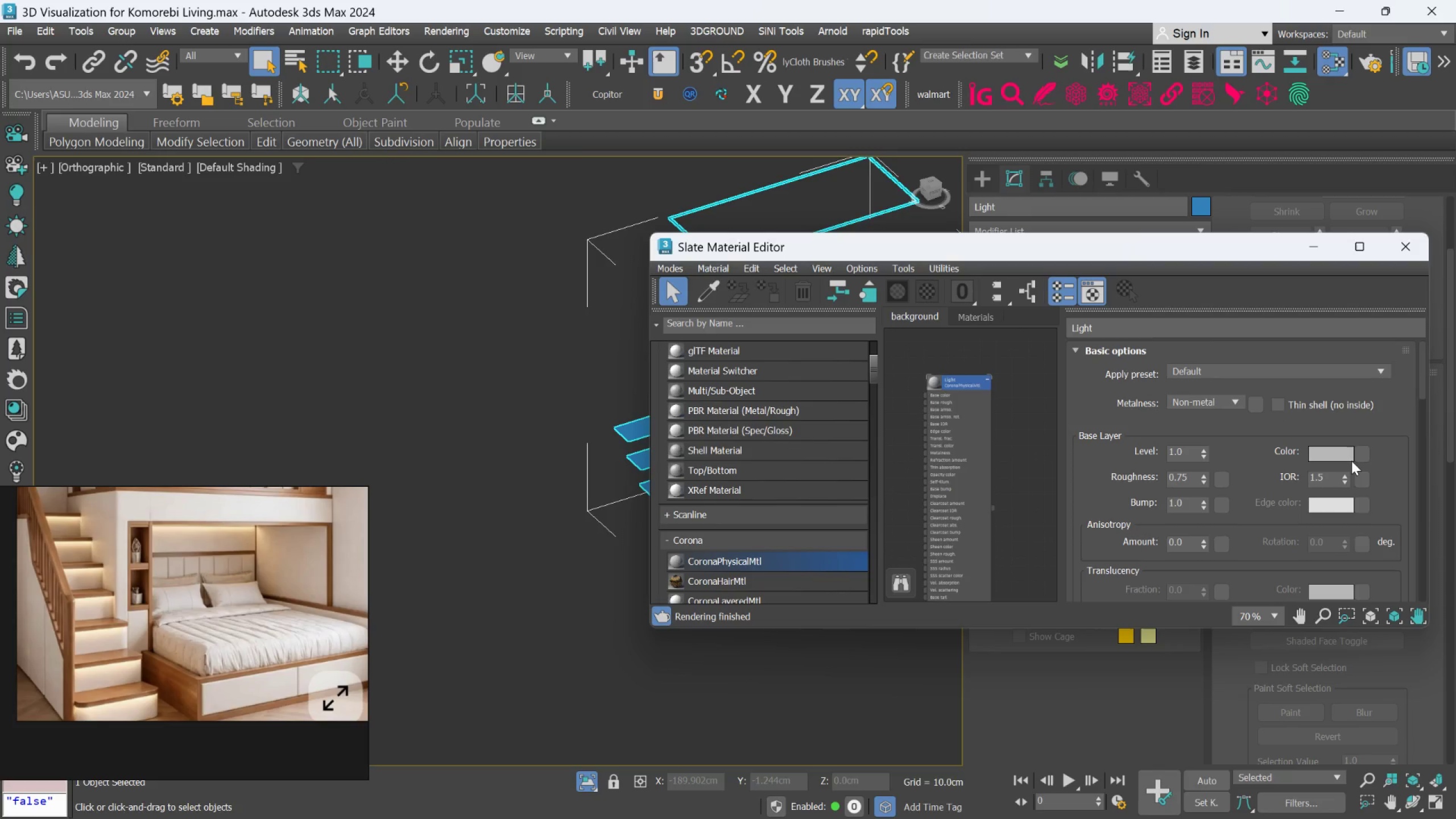 
left_click([1350, 460])
 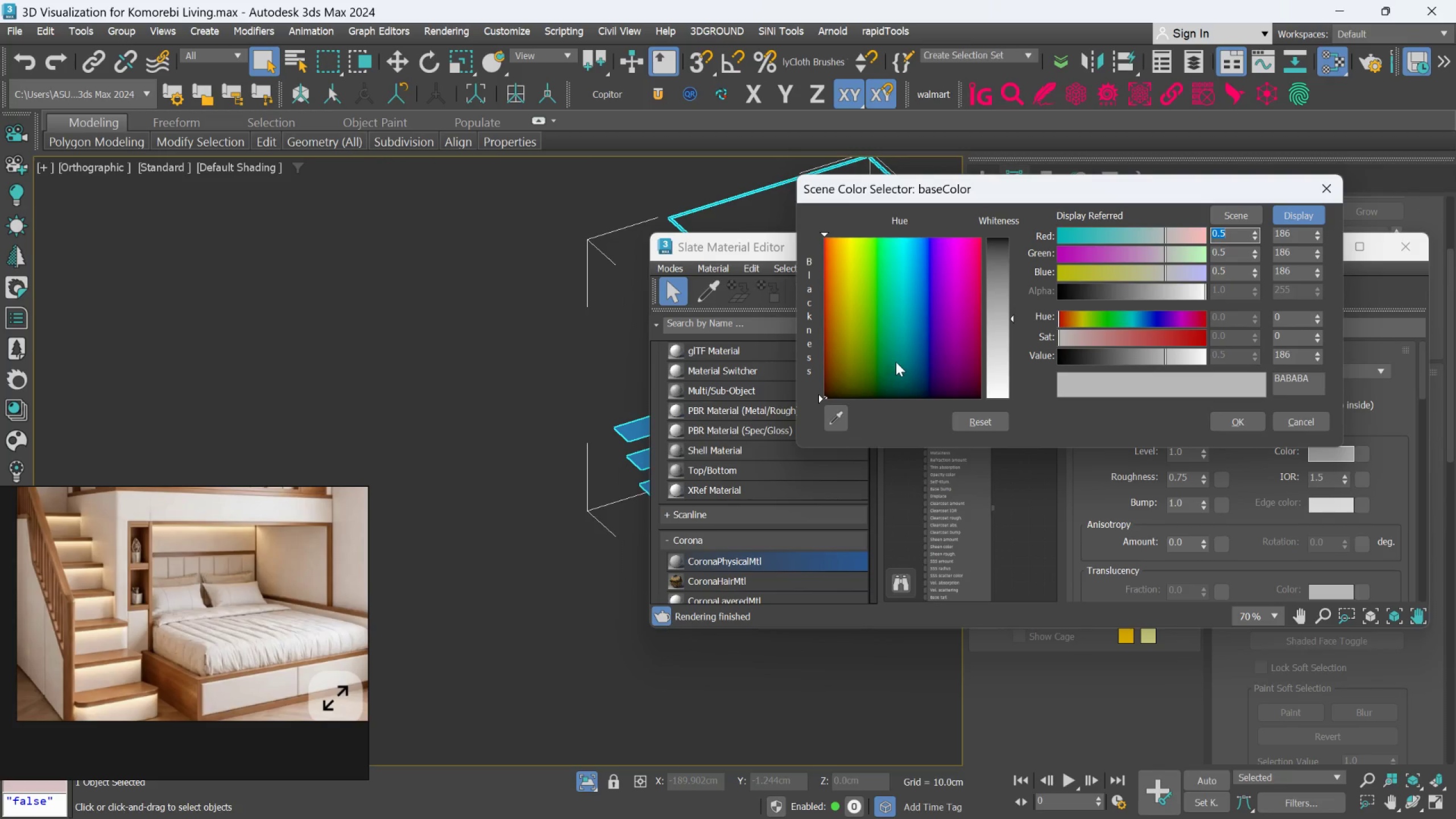 
left_click_drag(start_coordinate=[905, 354], to_coordinate=[905, 337])
 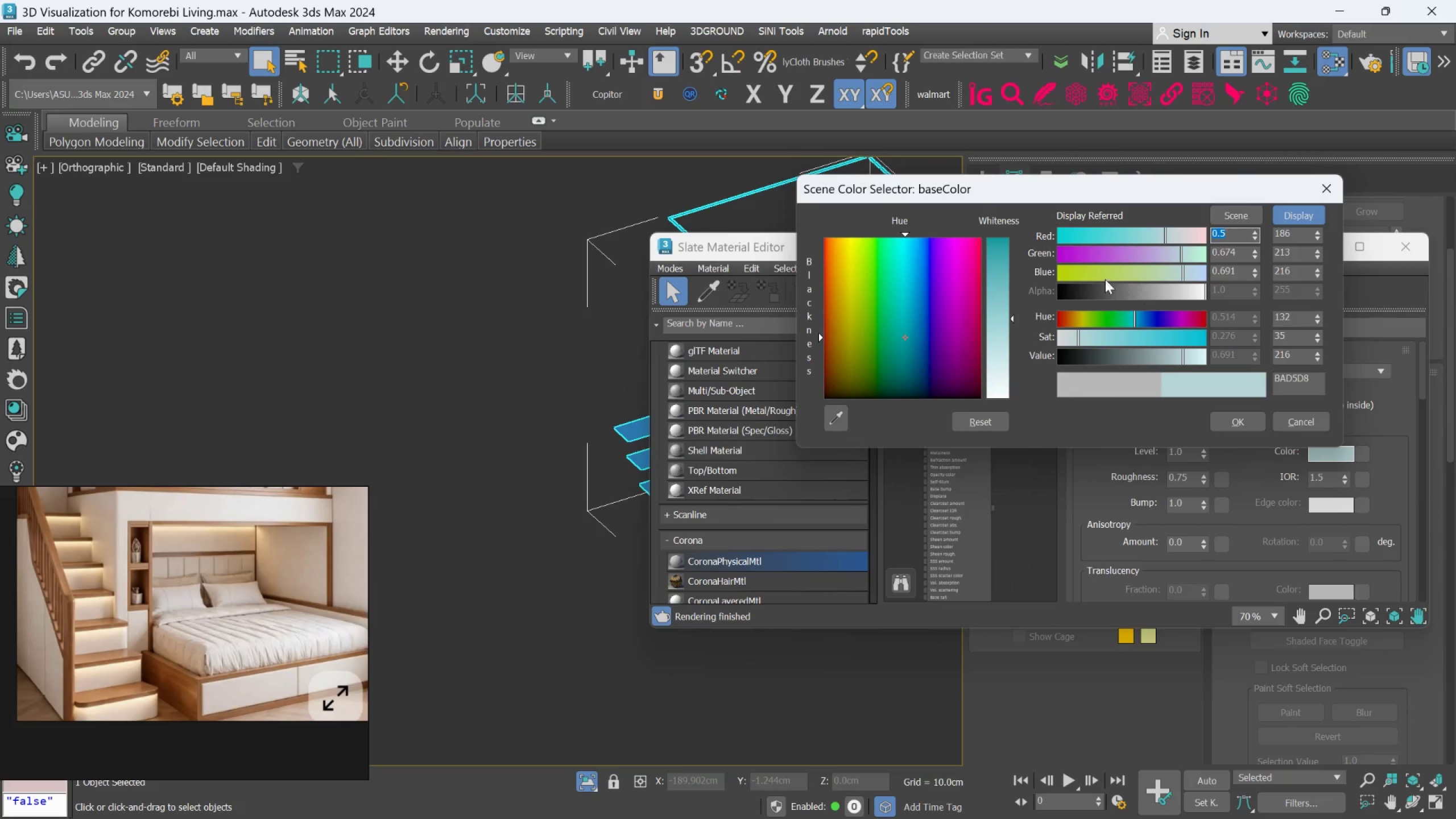 
left_click_drag(start_coordinate=[879, 278], to_coordinate=[875, 288])
 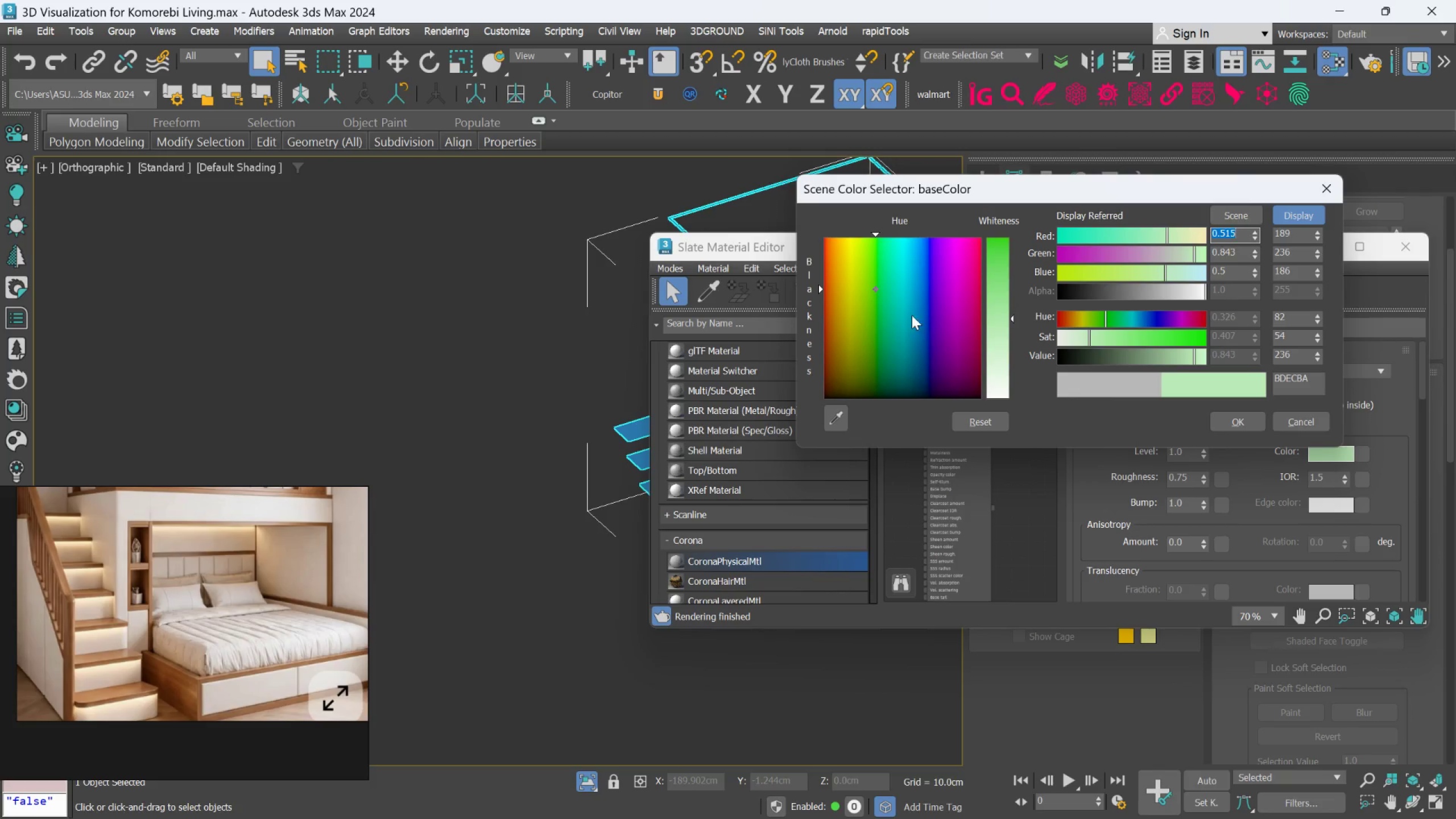 
left_click_drag(start_coordinate=[884, 293], to_coordinate=[878, 266])
 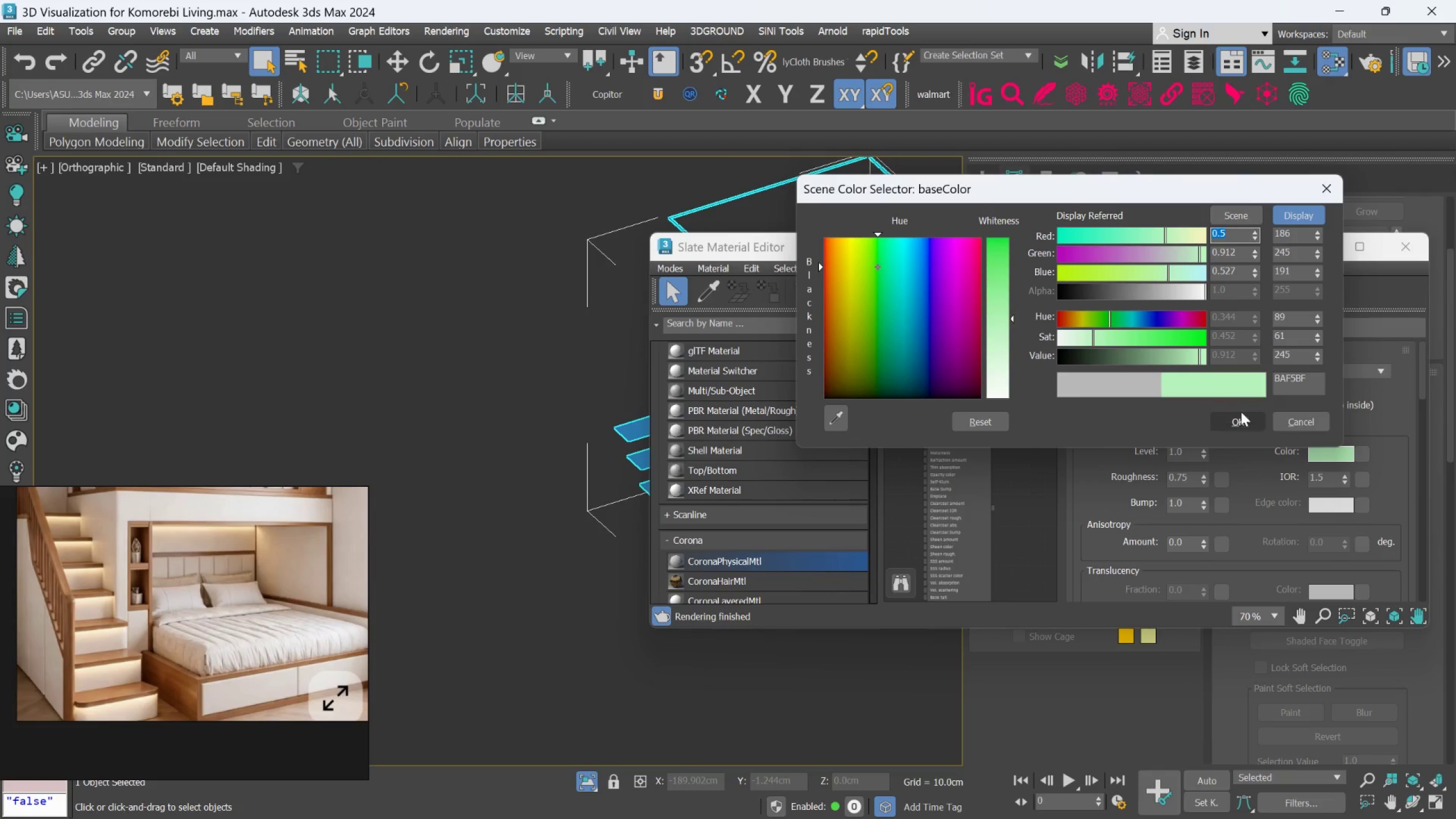 
left_click([1237, 415])
 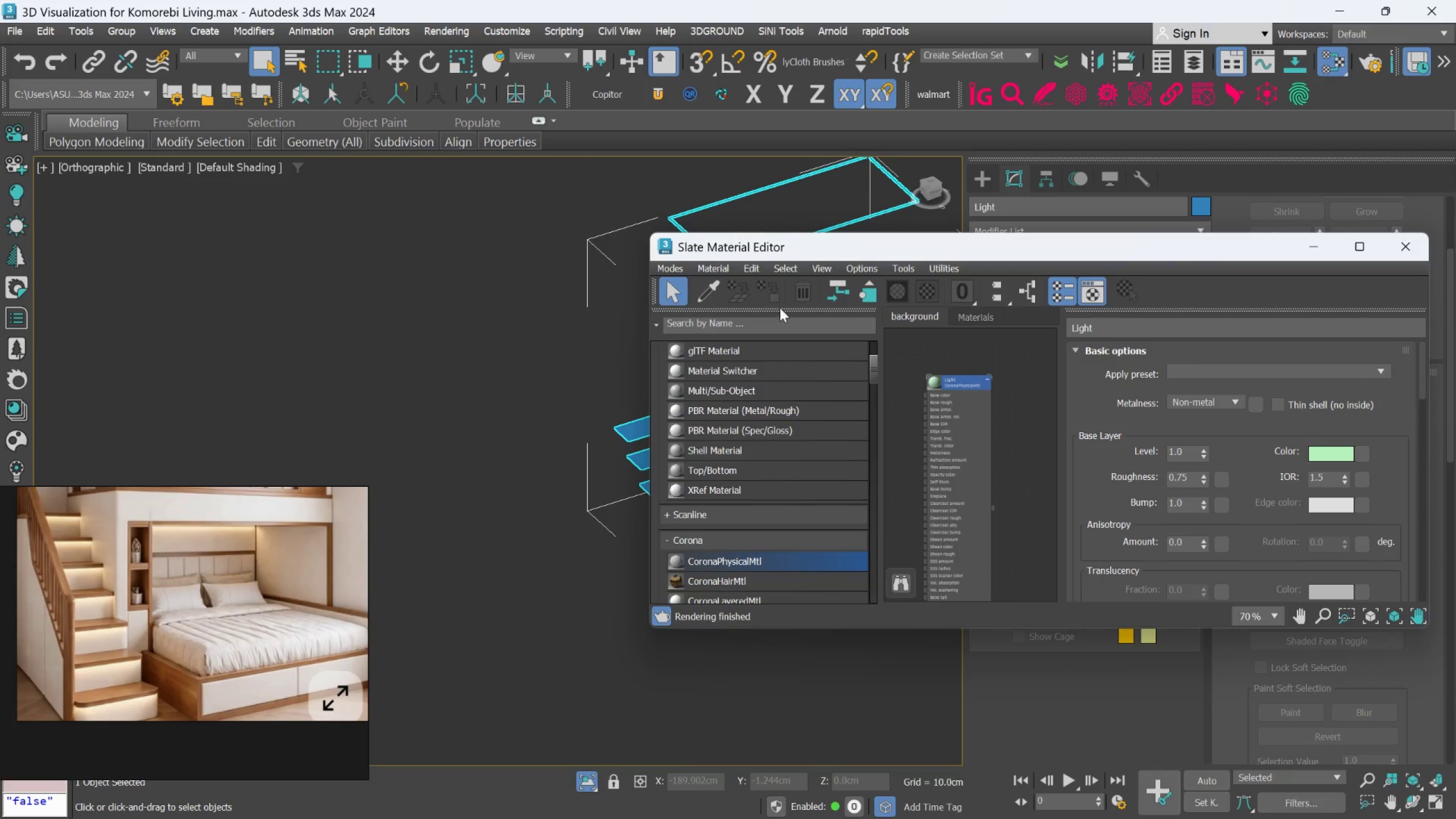 
left_click([954, 383])
 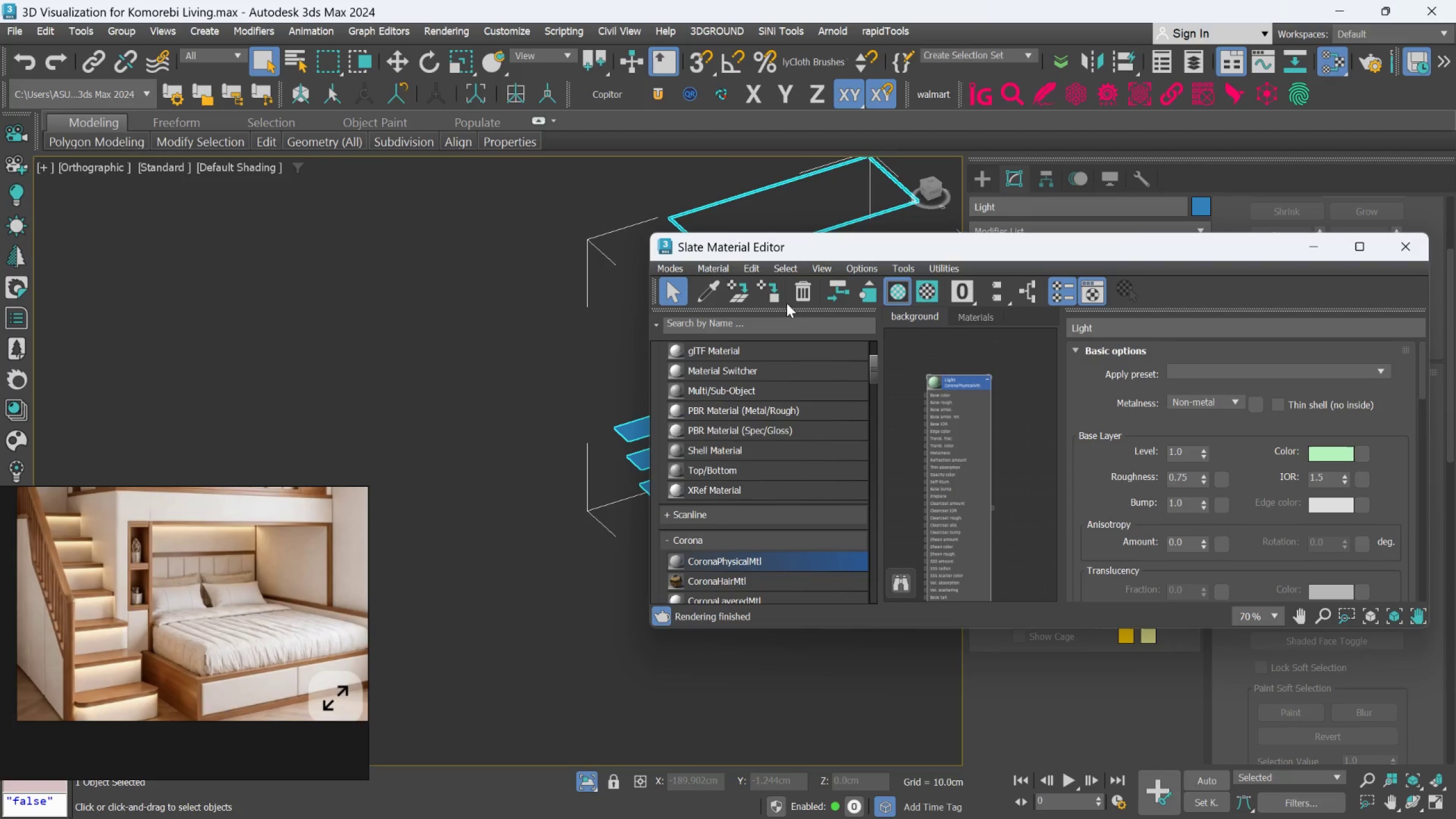 
left_click([779, 297])
 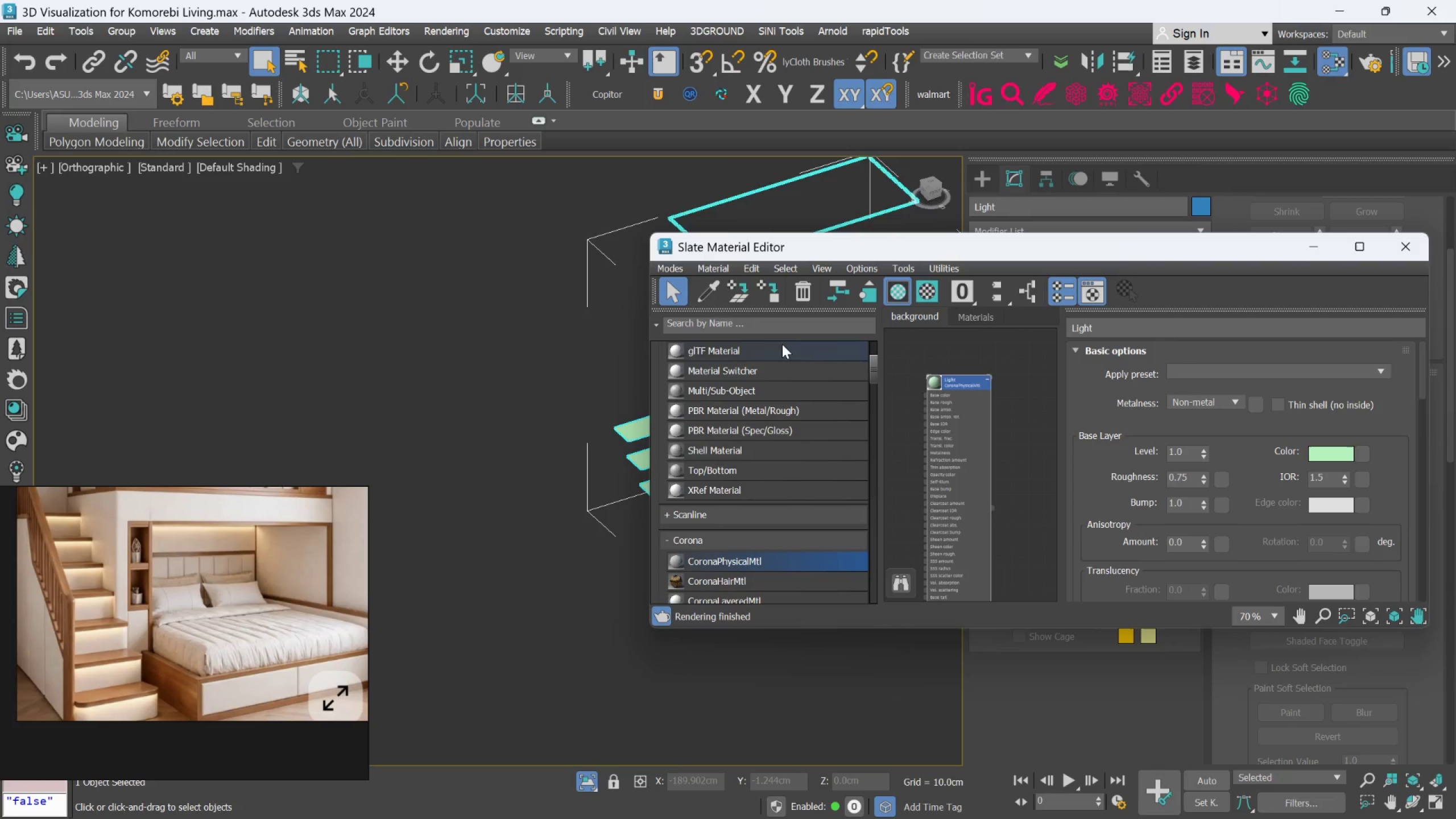 
scroll: coordinate [573, 319], scroll_direction: up, amount: 1.0
 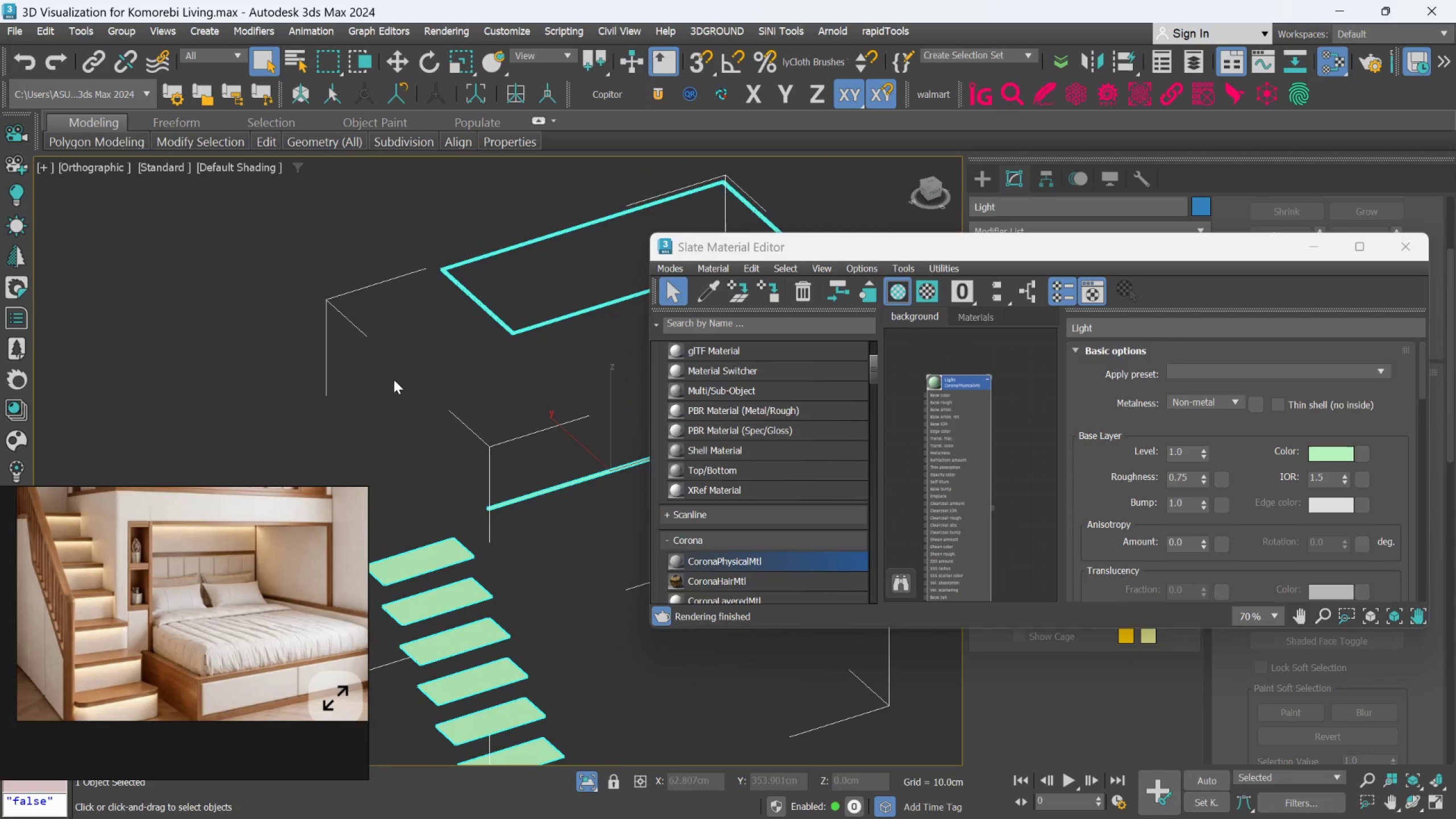 
left_click([437, 365])
 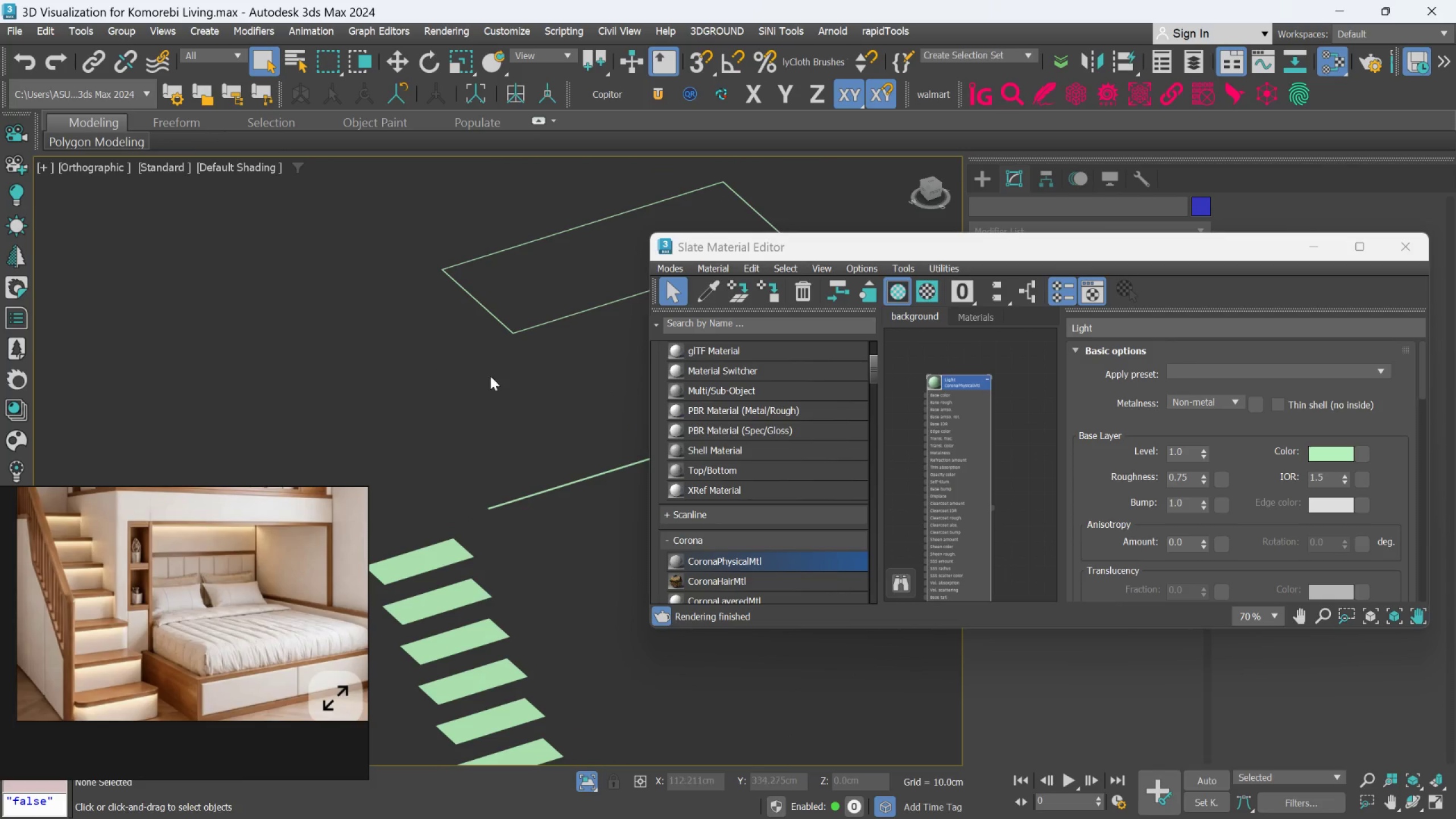 
scroll: coordinate [491, 376], scroll_direction: down, amount: 2.0
 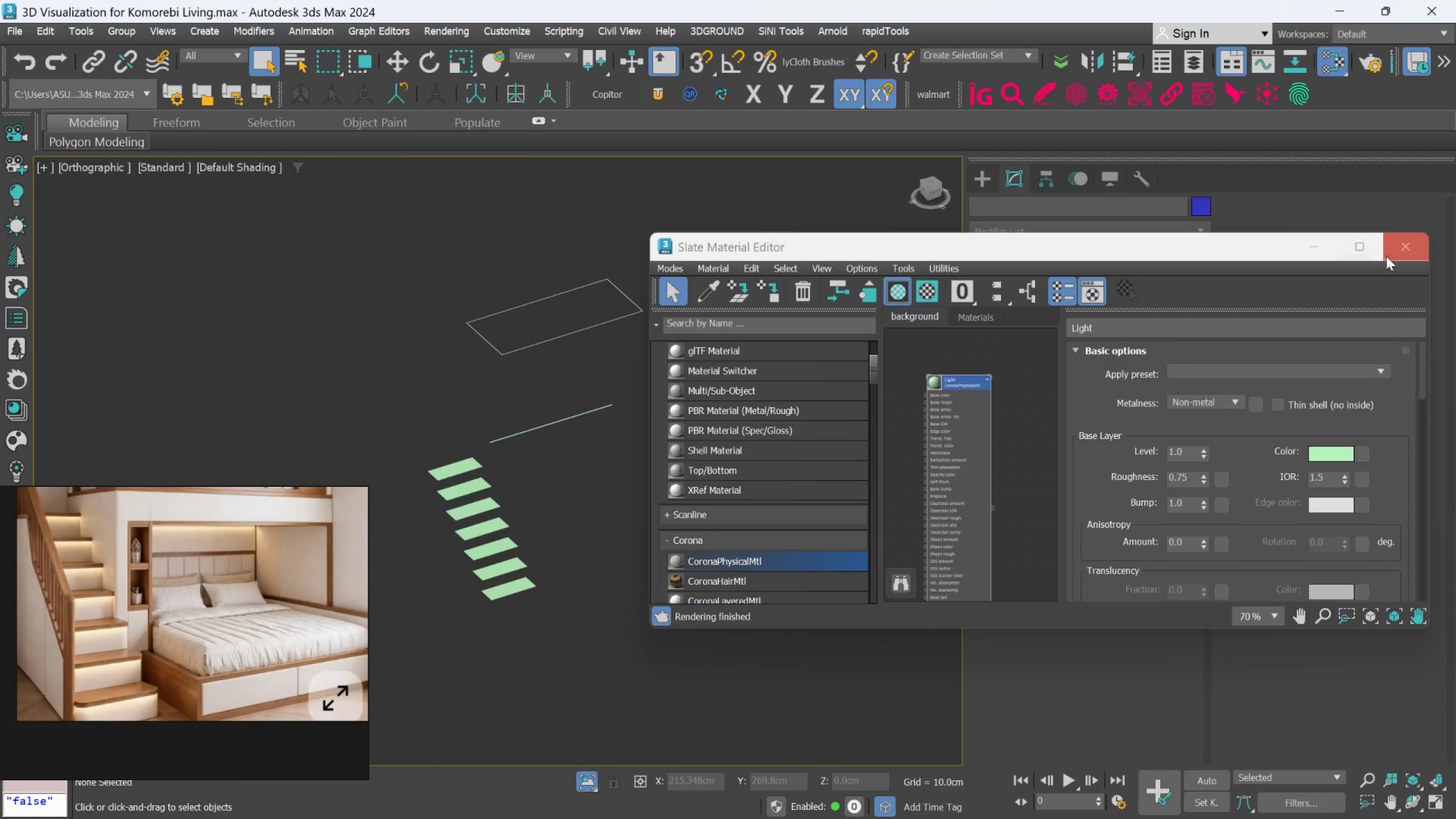 
left_click([1395, 249])
 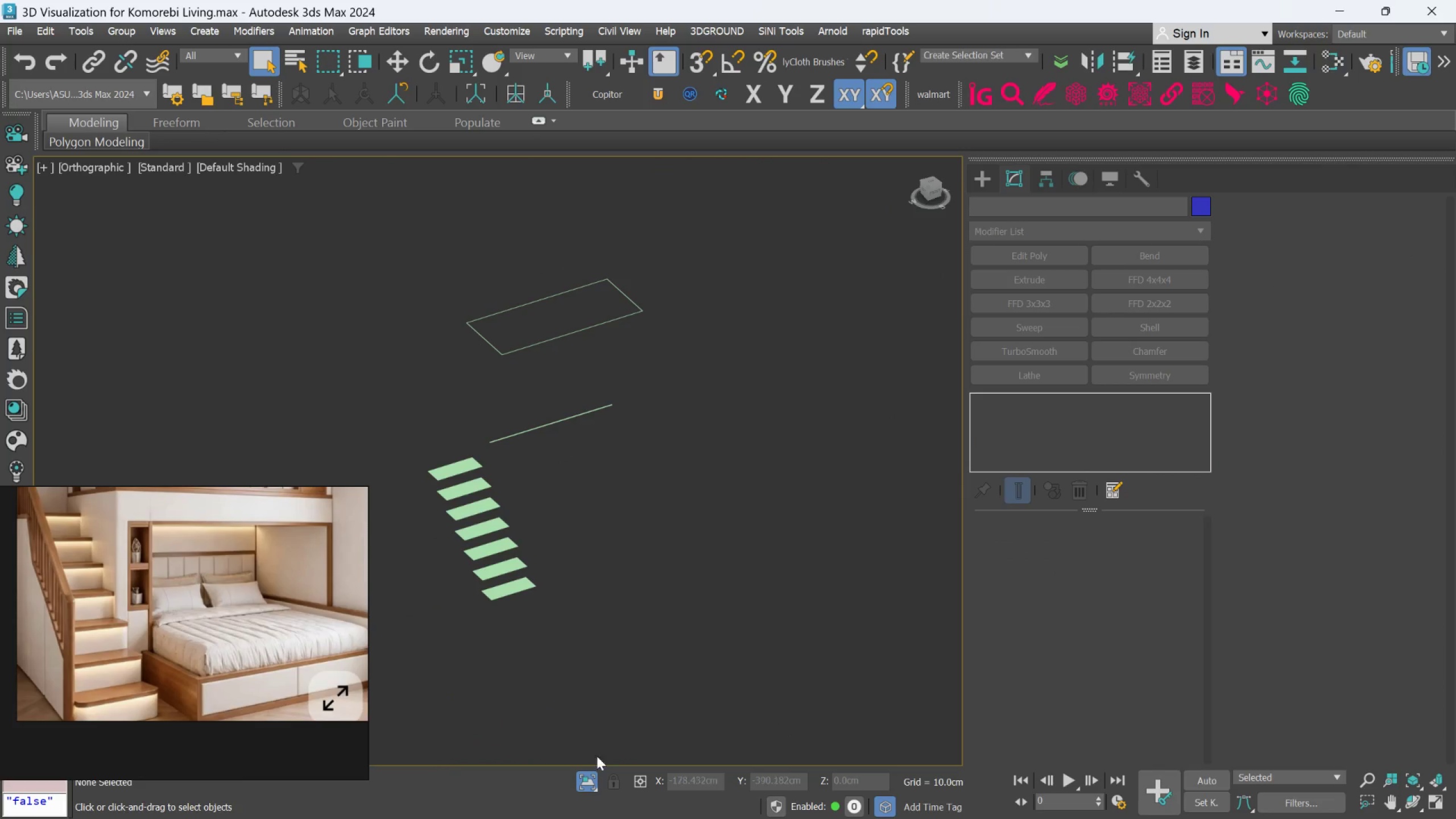 
left_click([585, 780])
 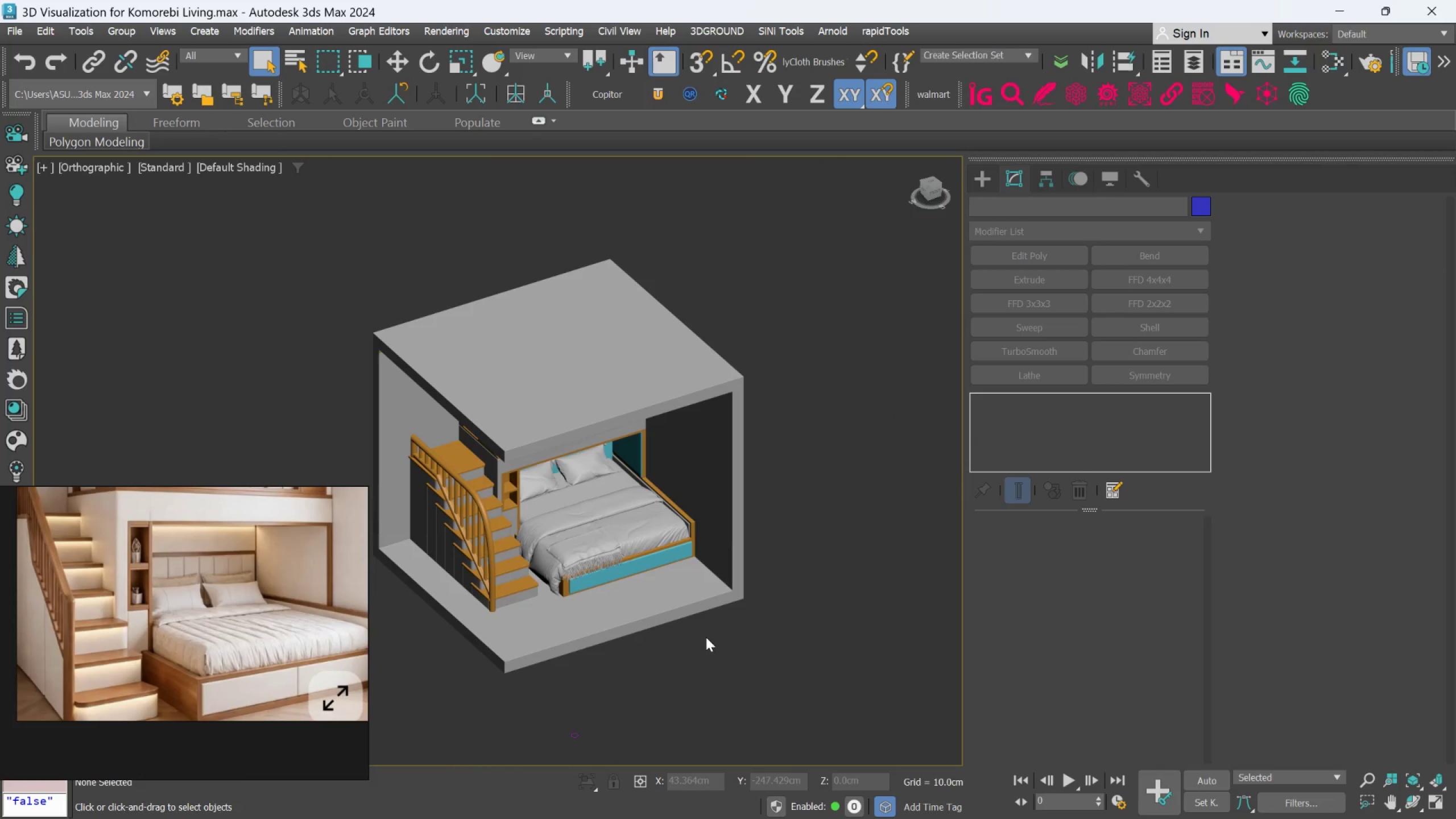 
hold_key(key=AltLeft, duration=0.62)
 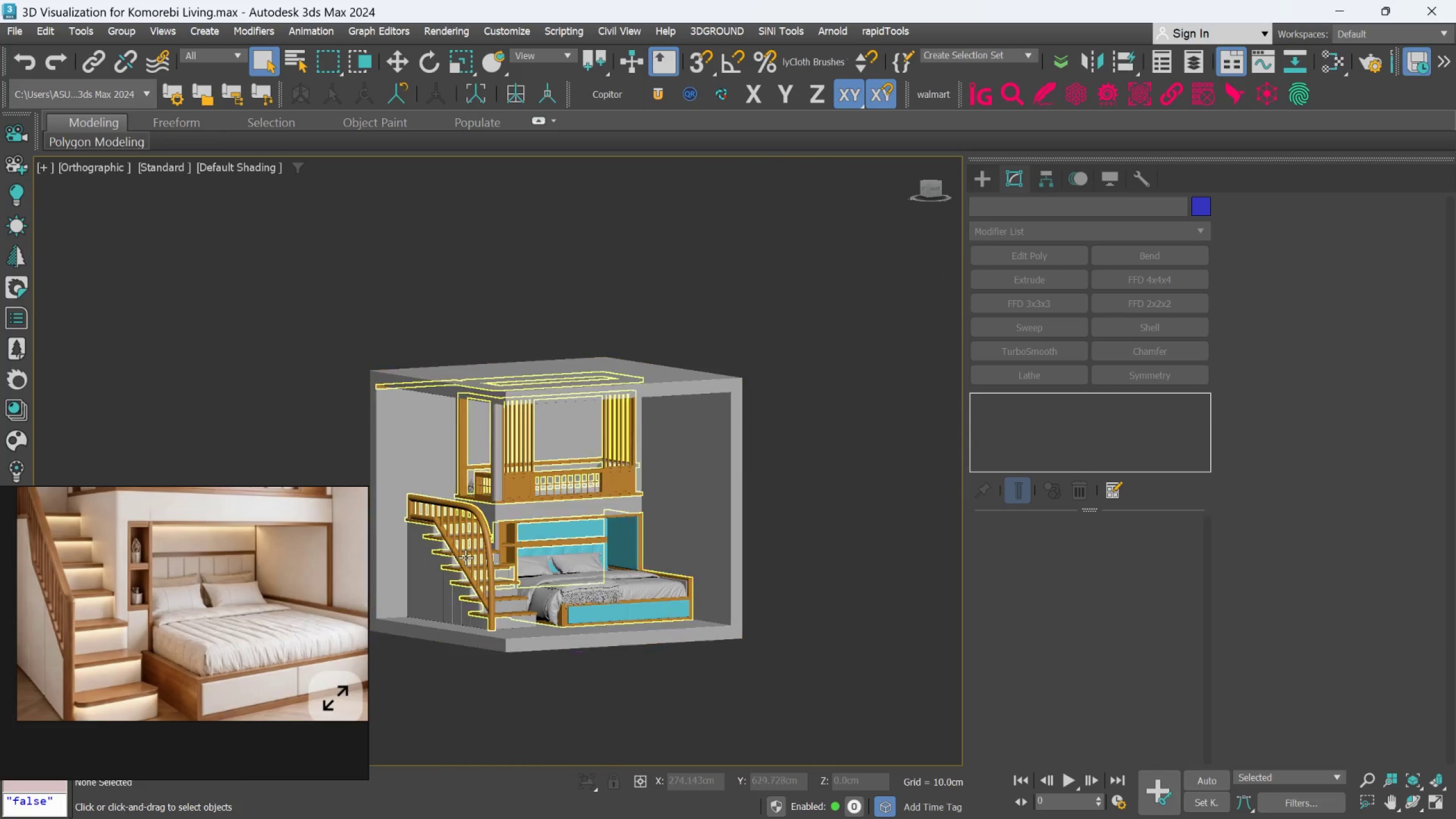 
scroll: coordinate [470, 551], scroll_direction: up, amount: 2.0
 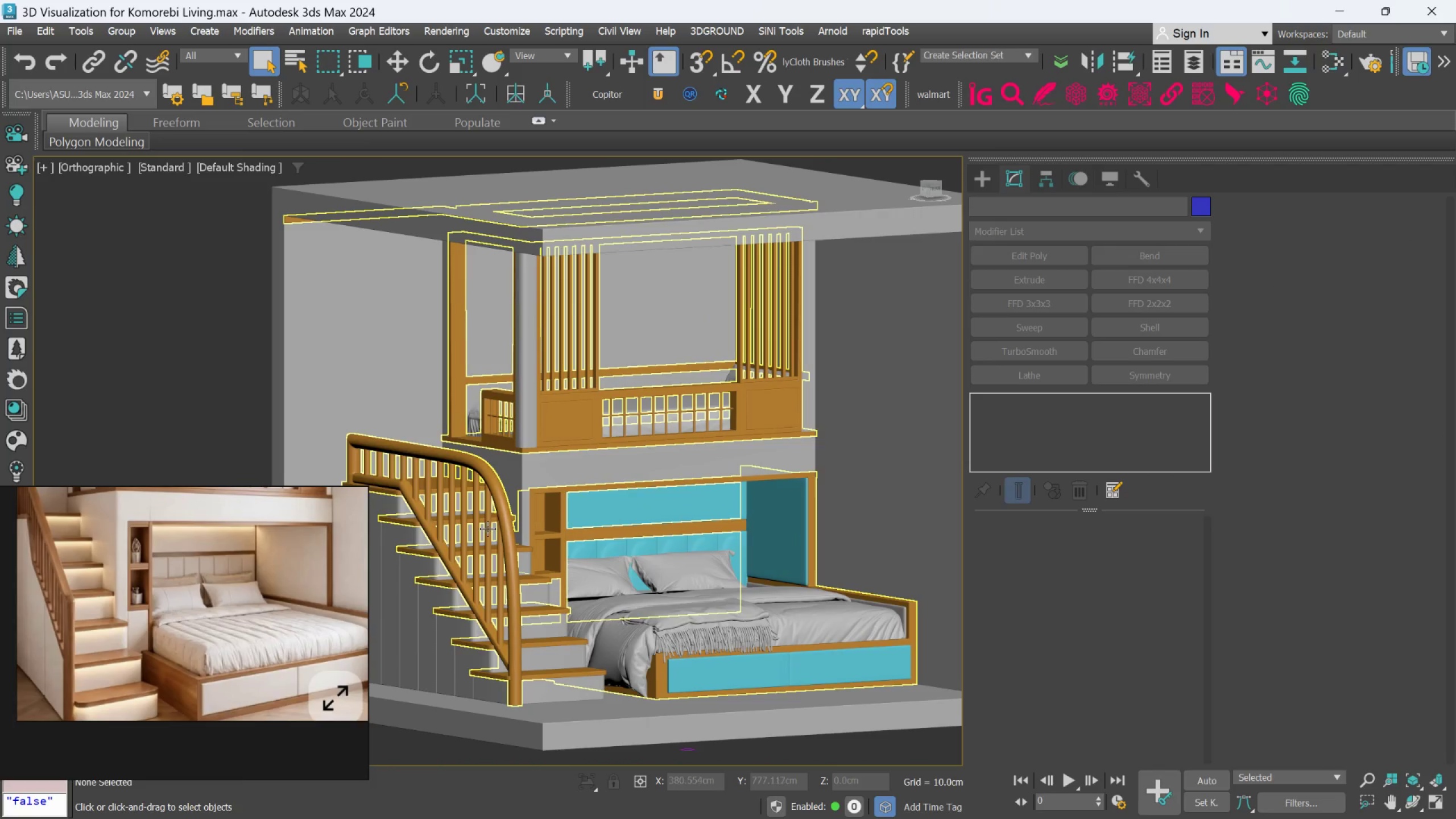 
left_click([487, 528])
 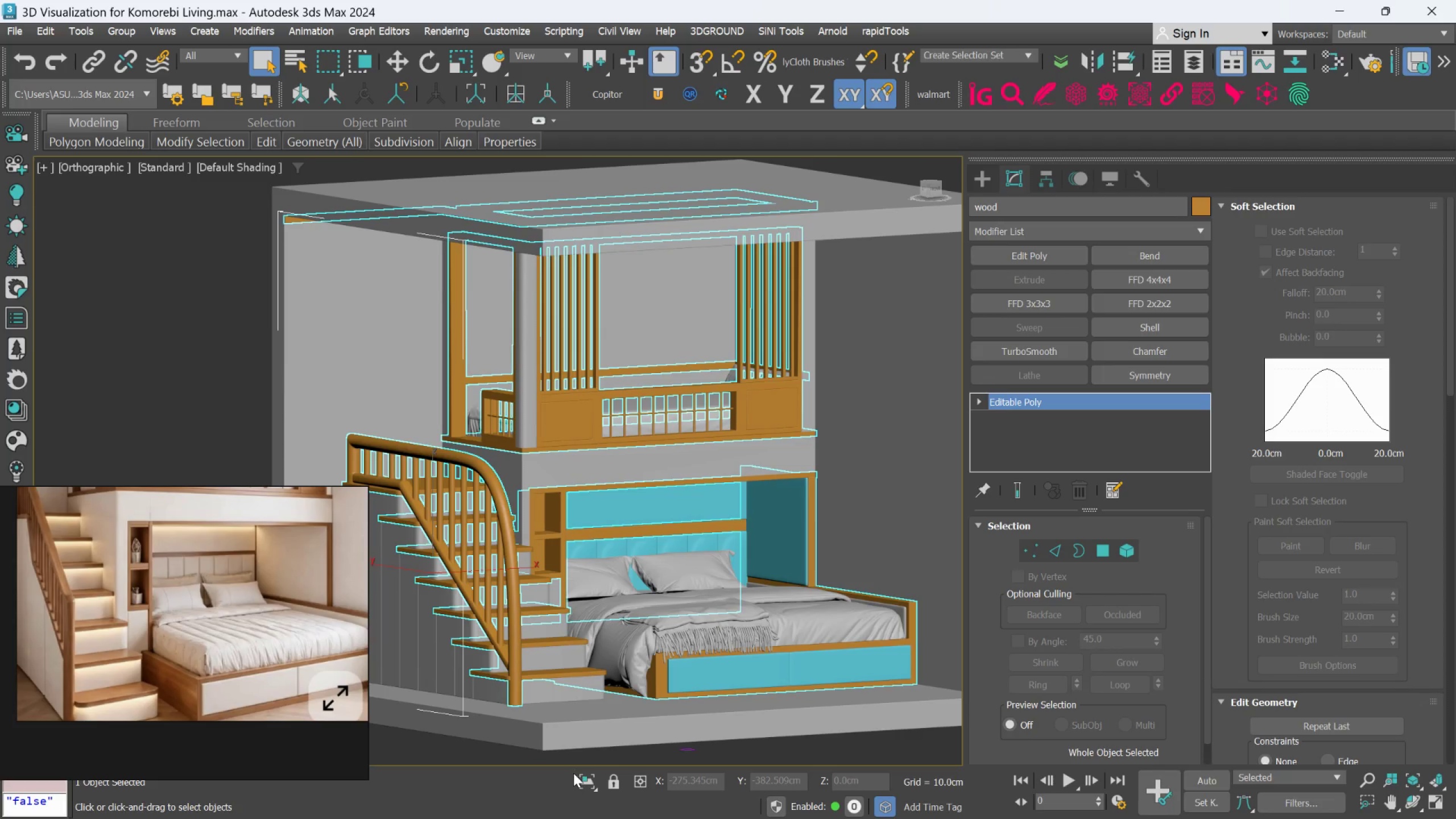 
left_click([578, 775])
 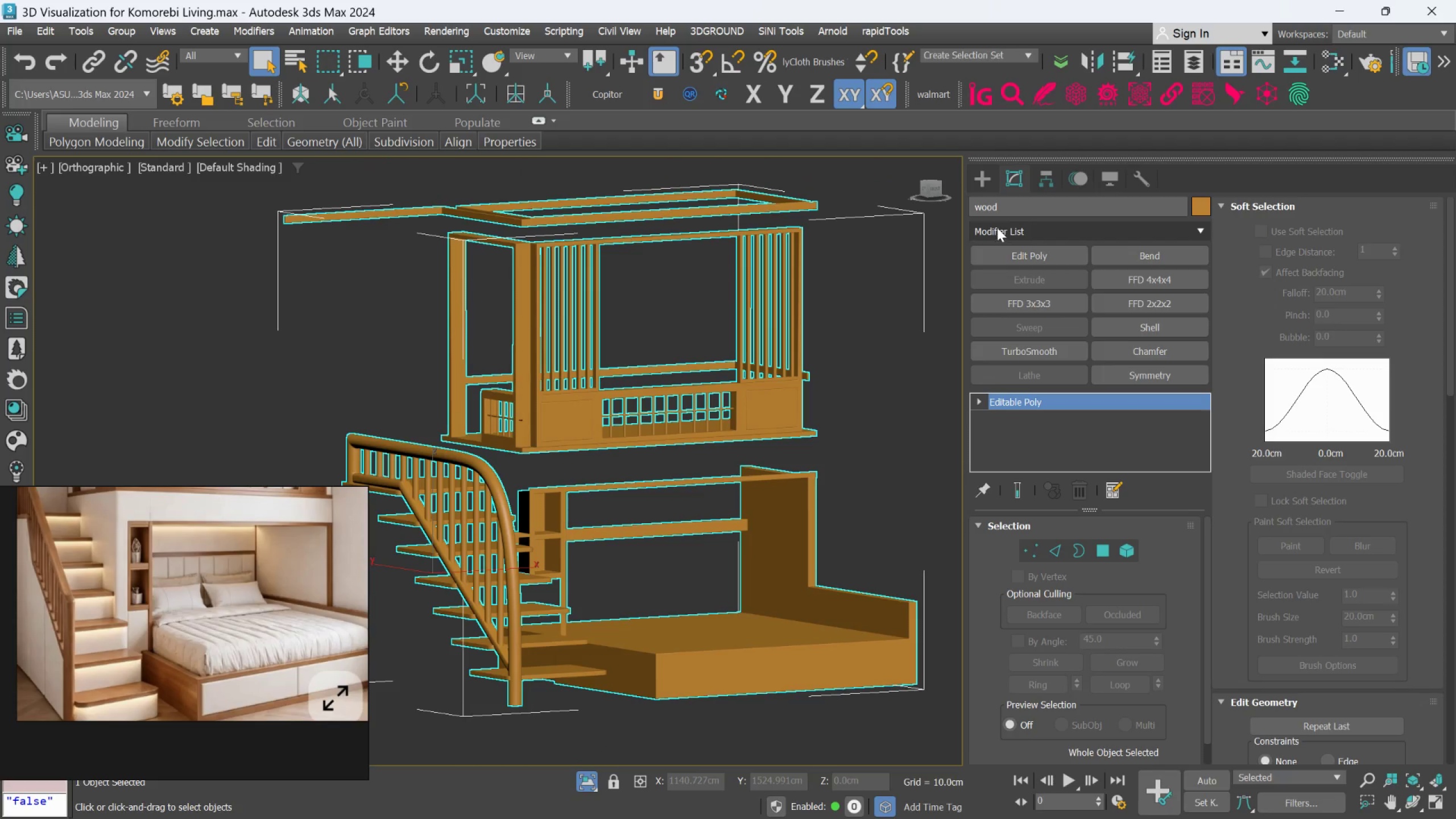 
double_click([995, 208])
 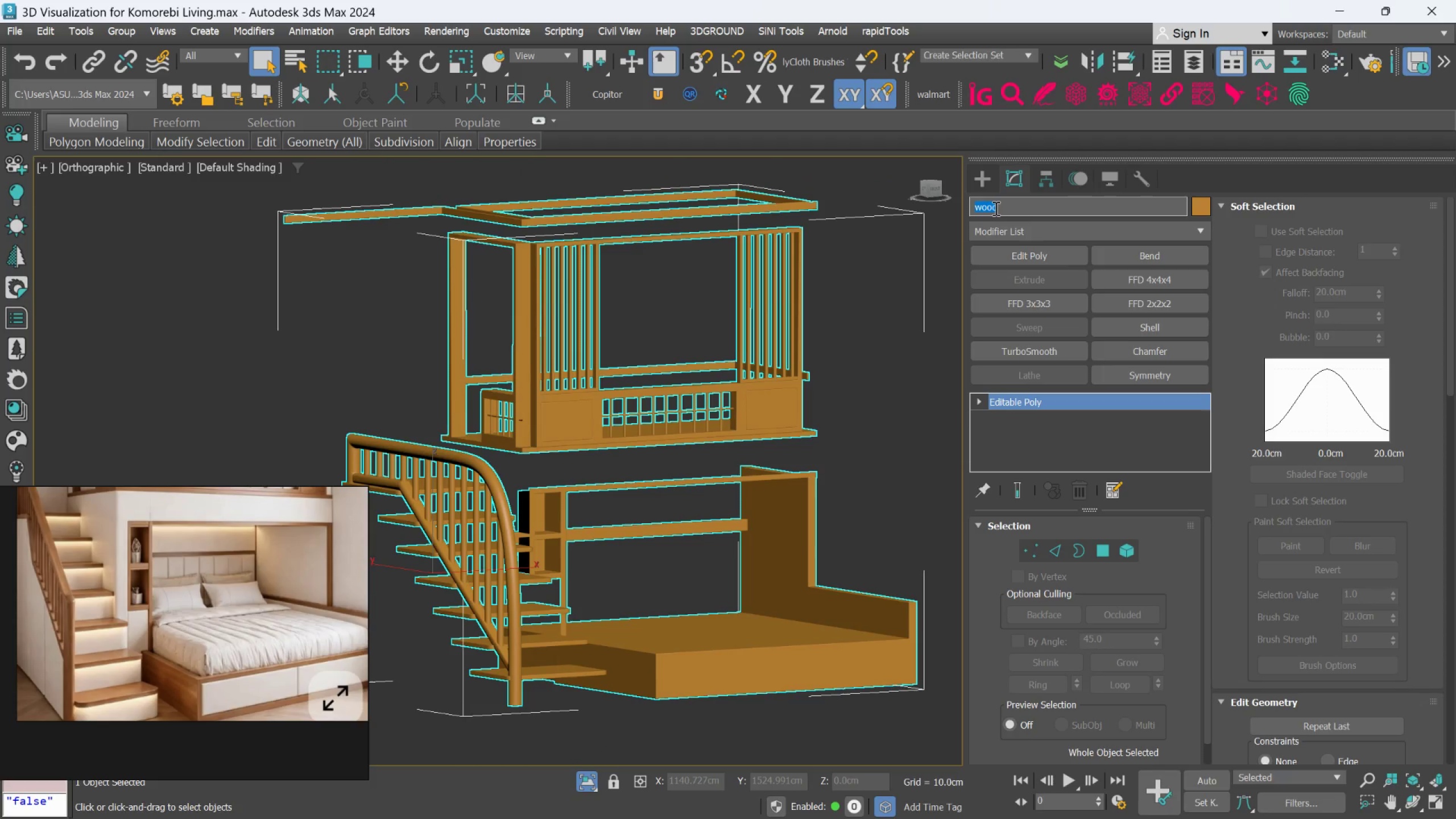 
key(Control+C)
 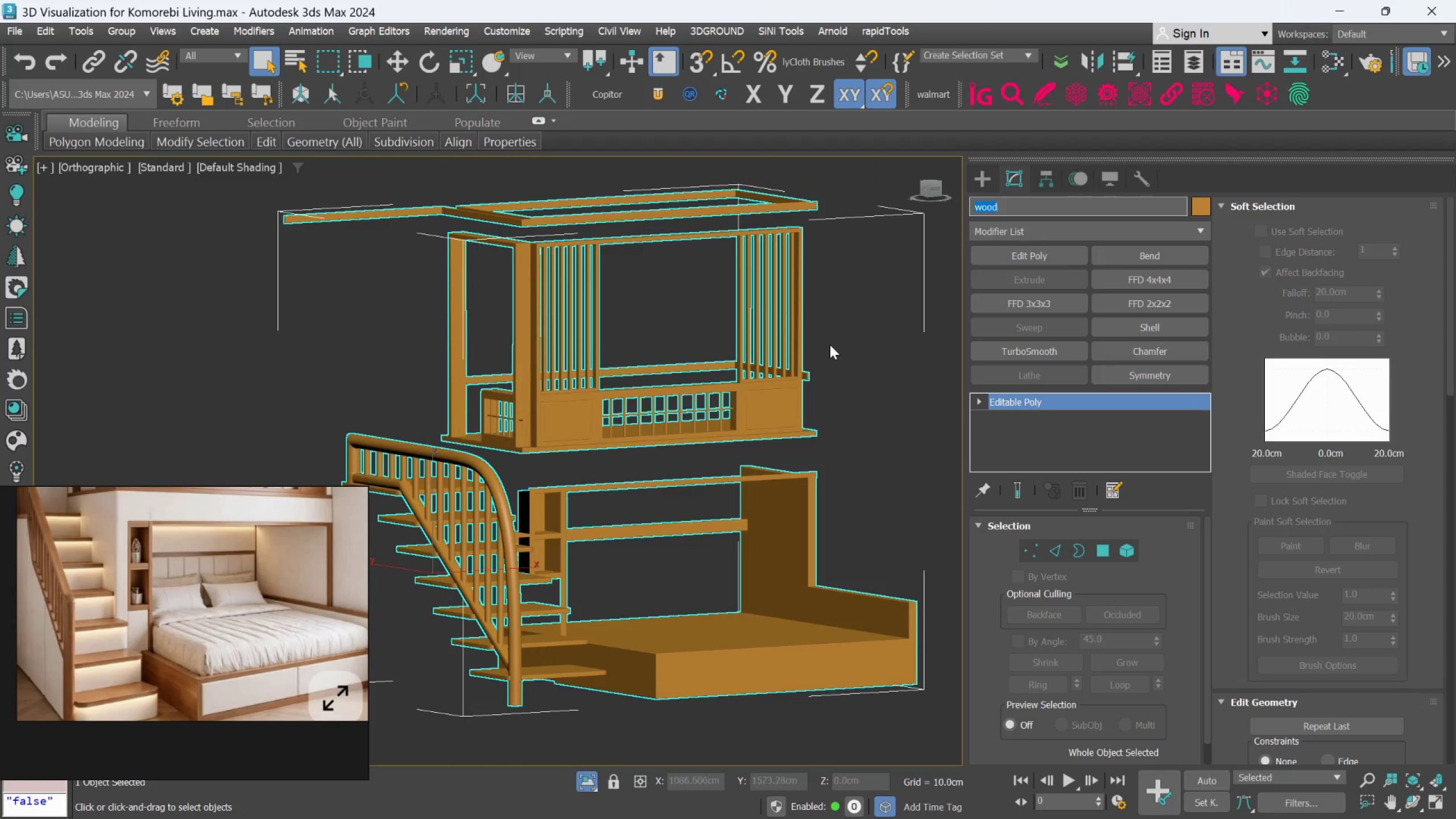 
scroll: coordinate [829, 367], scroll_direction: none, amount: 0.0
 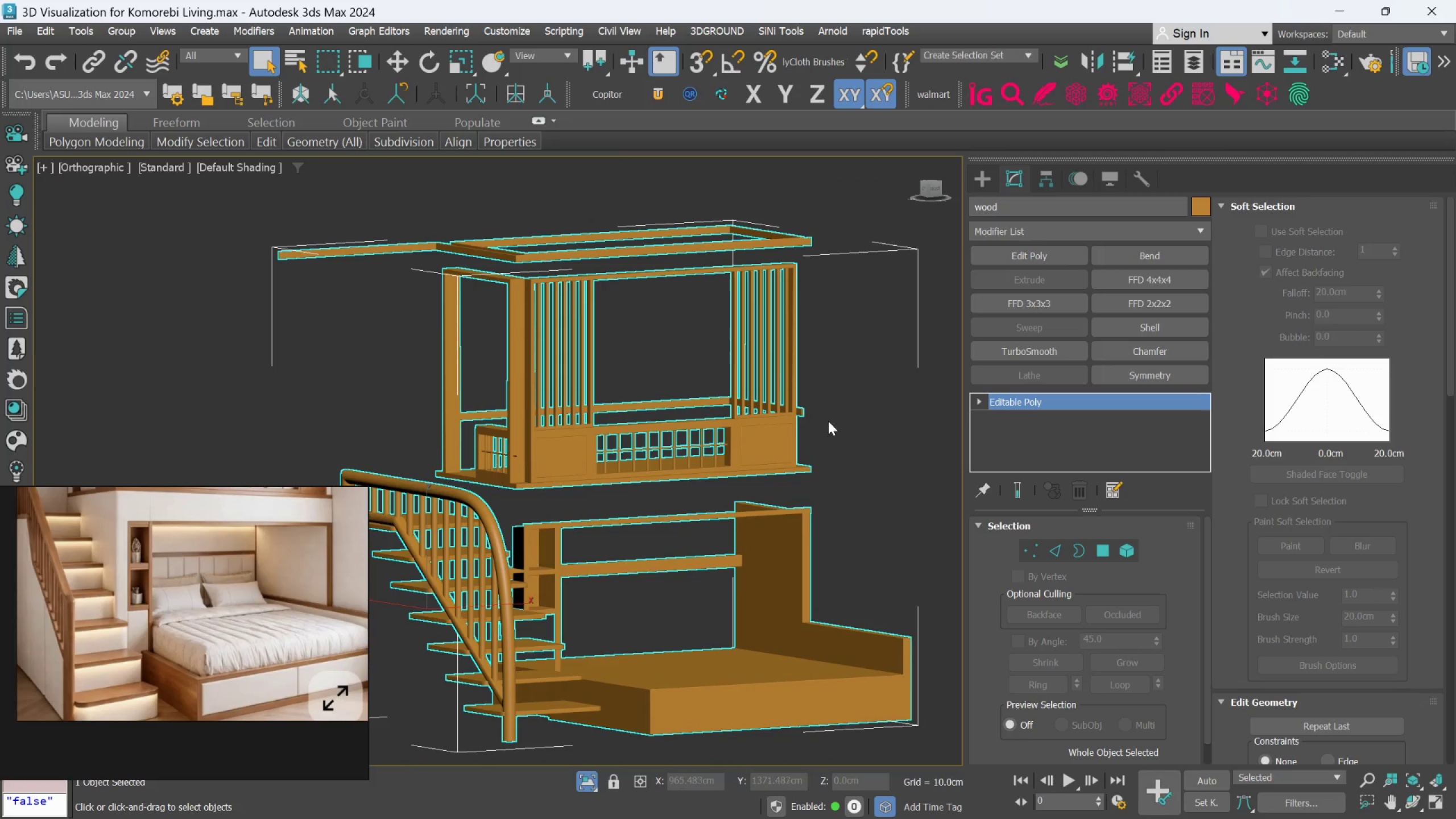 
key(M)
 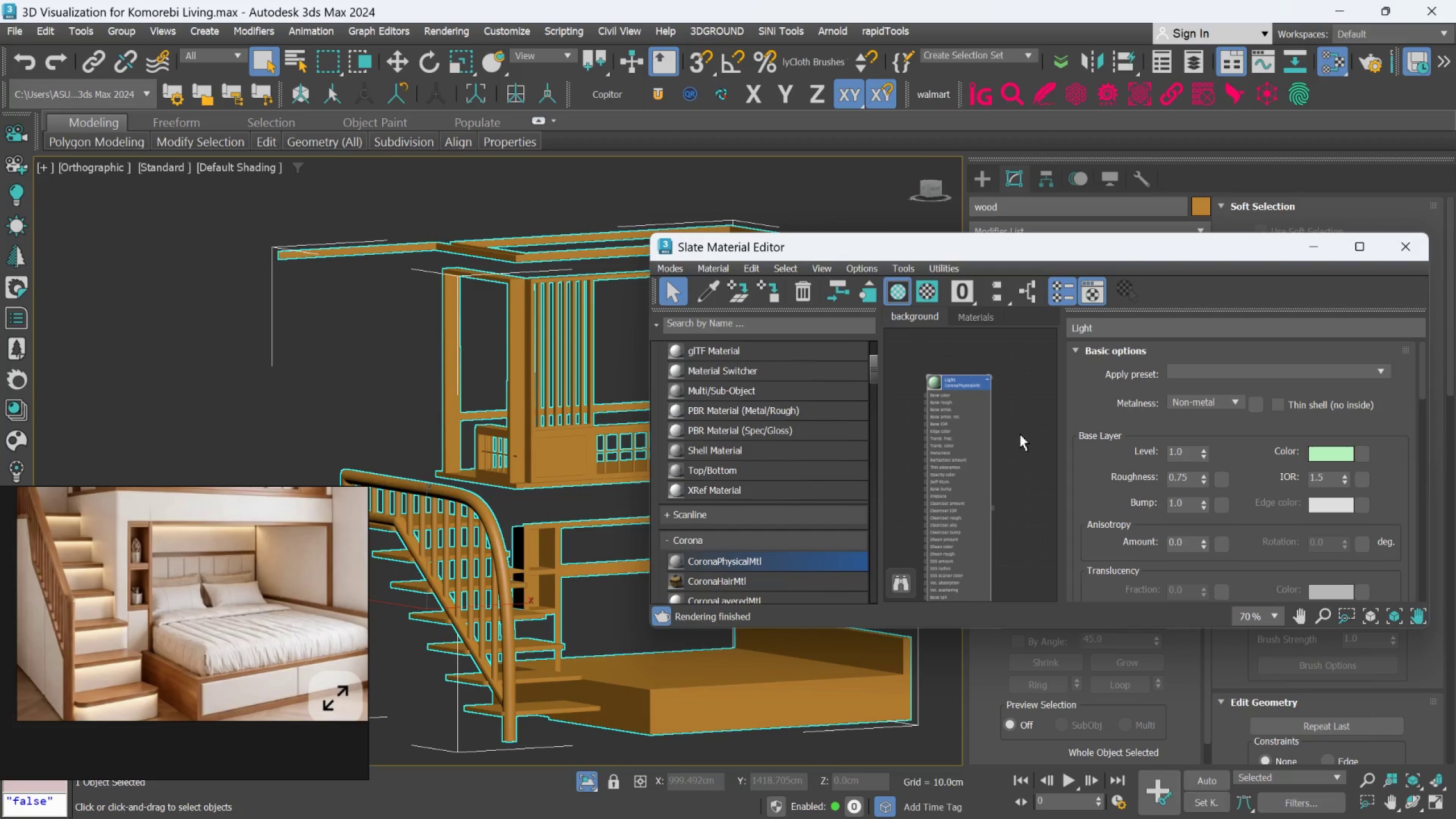 
scroll: coordinate [991, 430], scroll_direction: down, amount: 3.0
 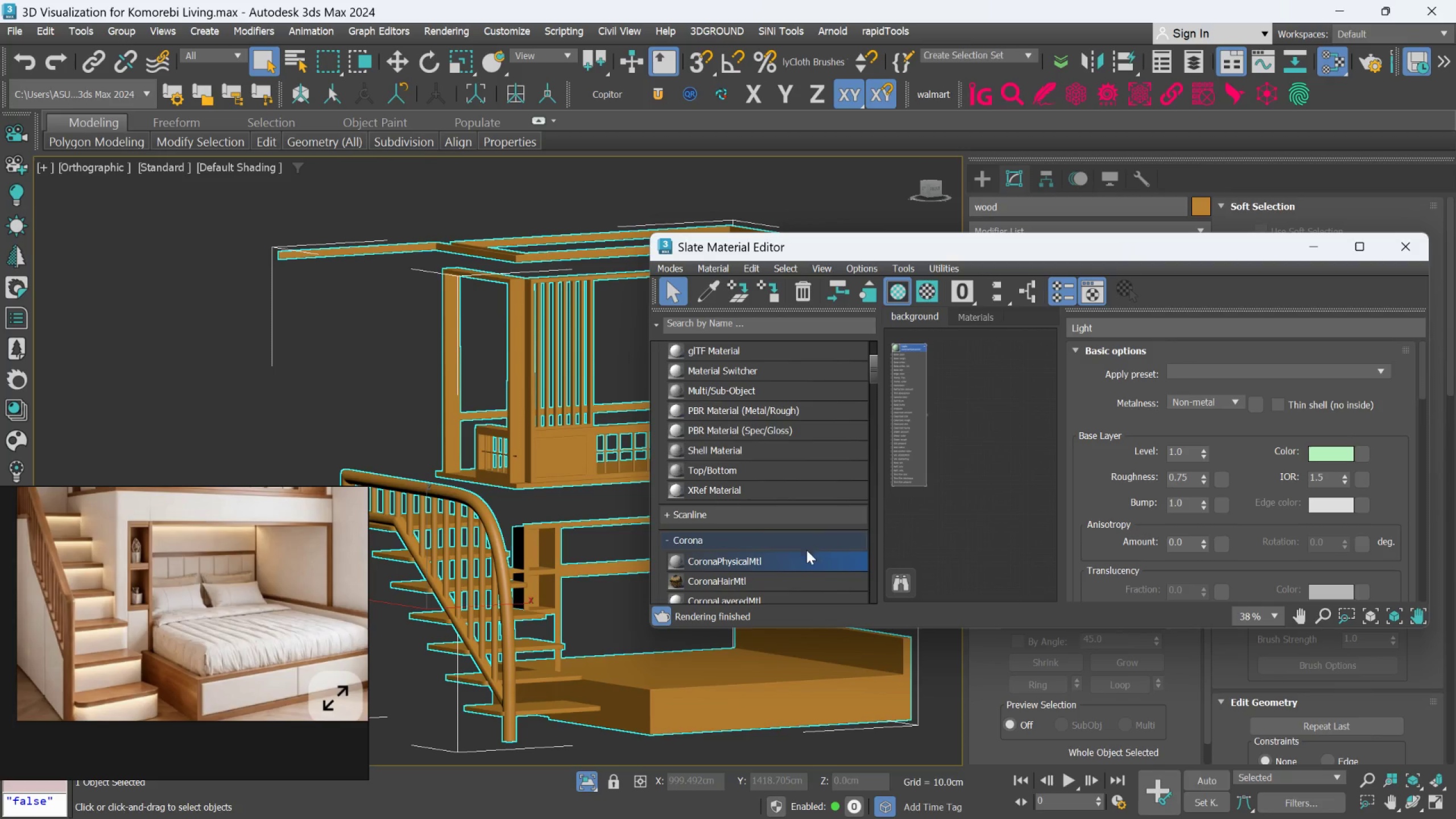 
left_click_drag(start_coordinate=[801, 557], to_coordinate=[967, 359])
 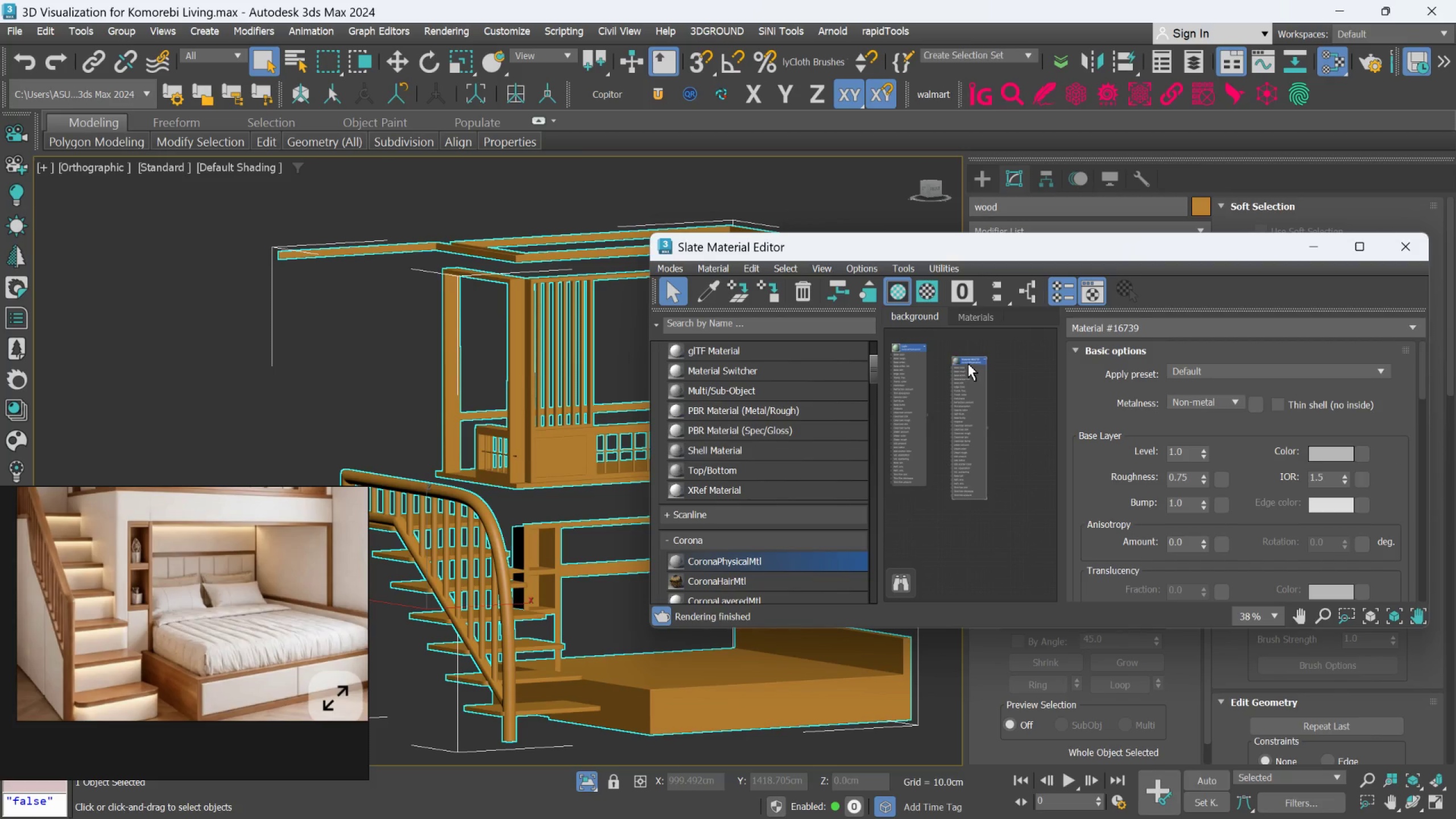 
left_click_drag(start_coordinate=[968, 361], to_coordinate=[970, 344])
 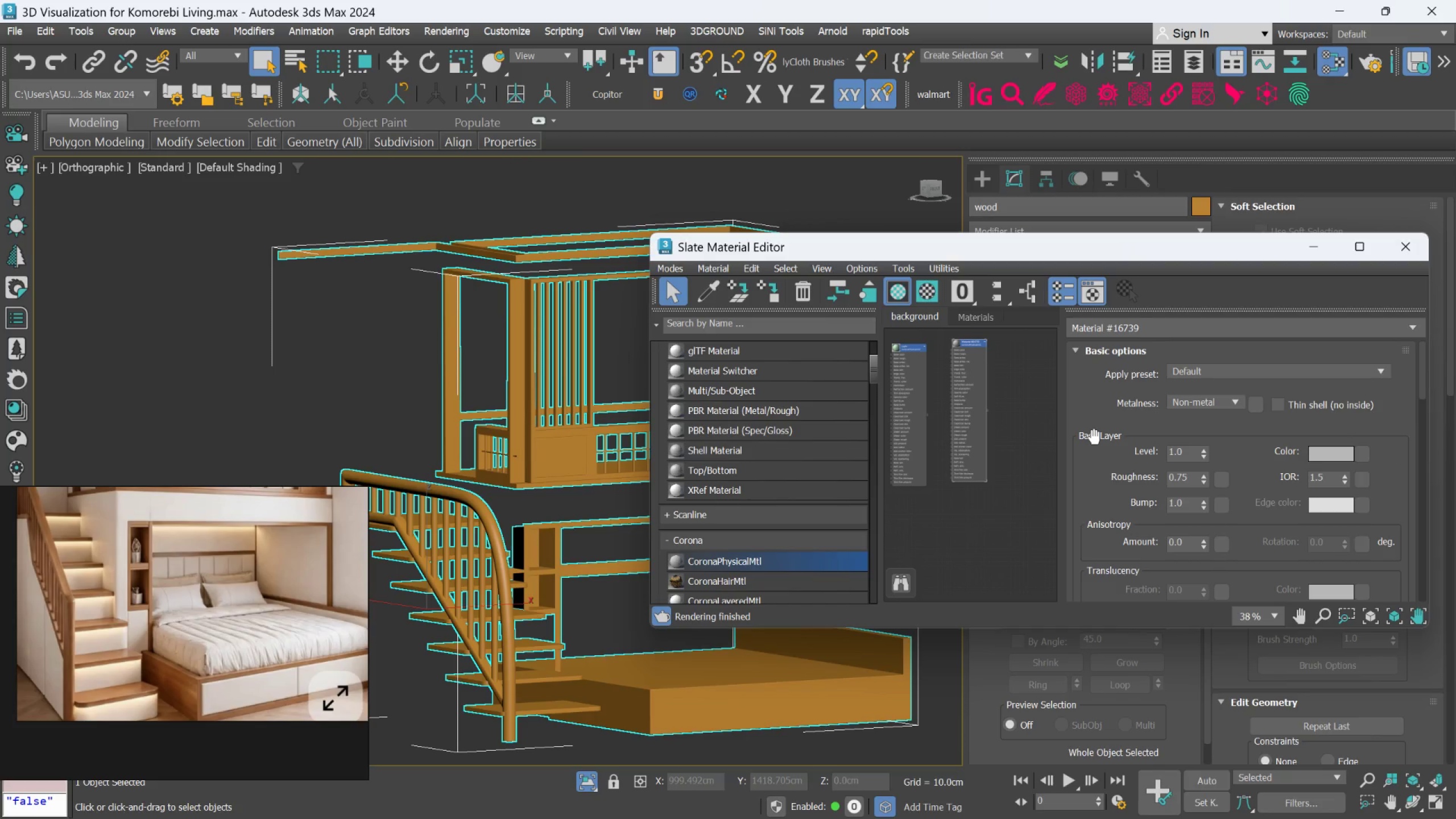 
double_click([1112, 330])
 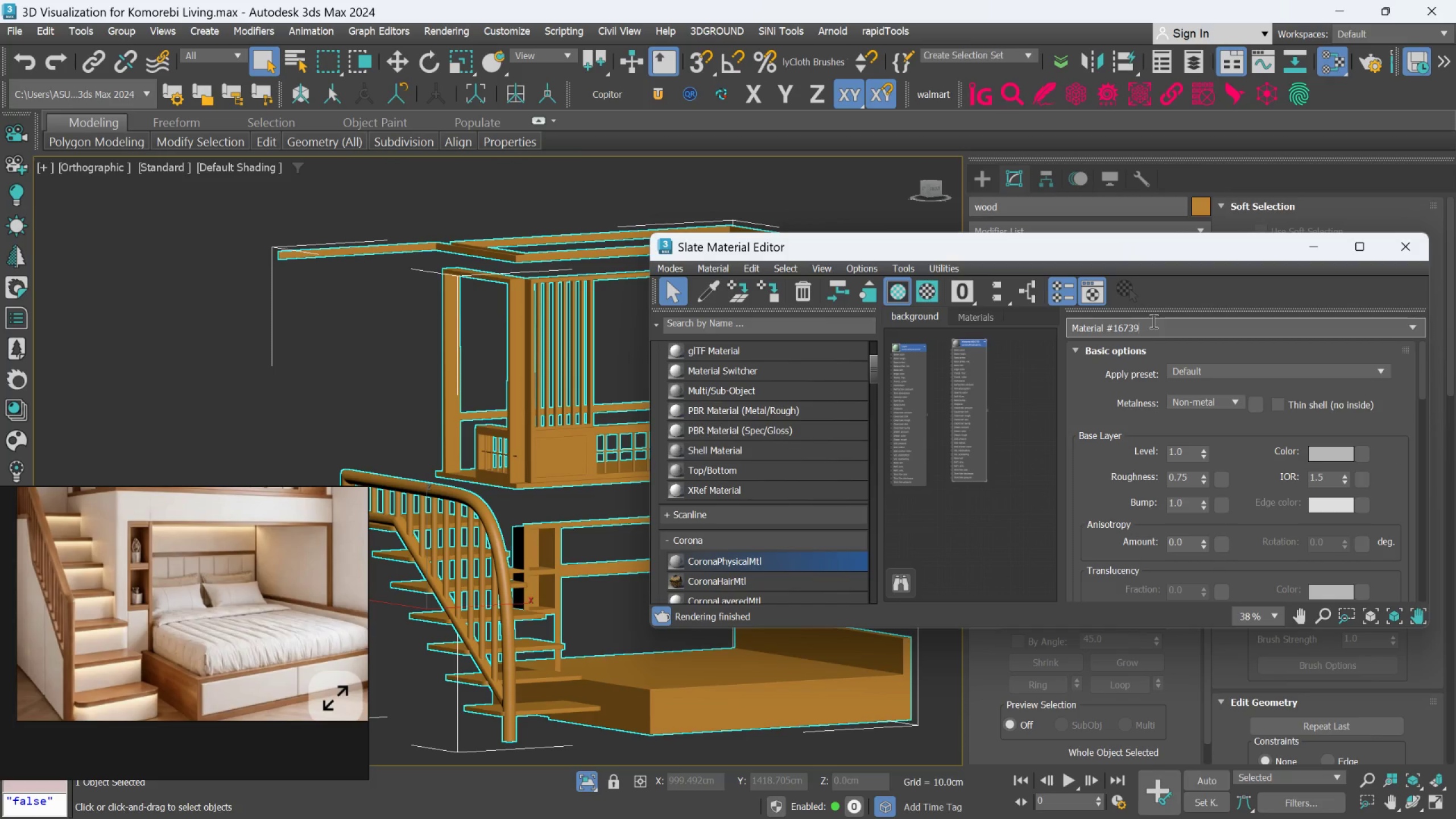 
left_click_drag(start_coordinate=[1149, 325], to_coordinate=[1065, 328])
 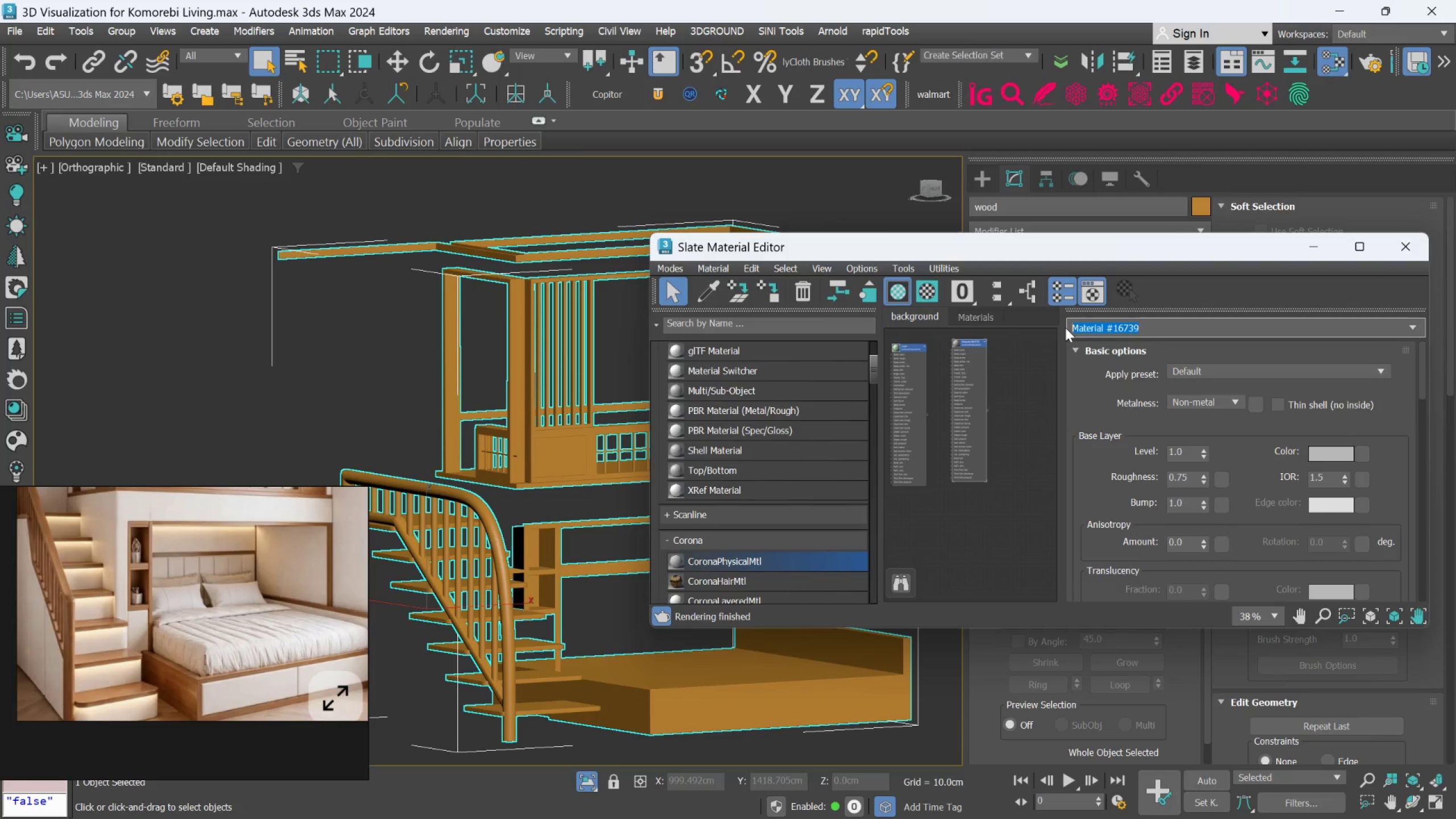 
type(Wood)
 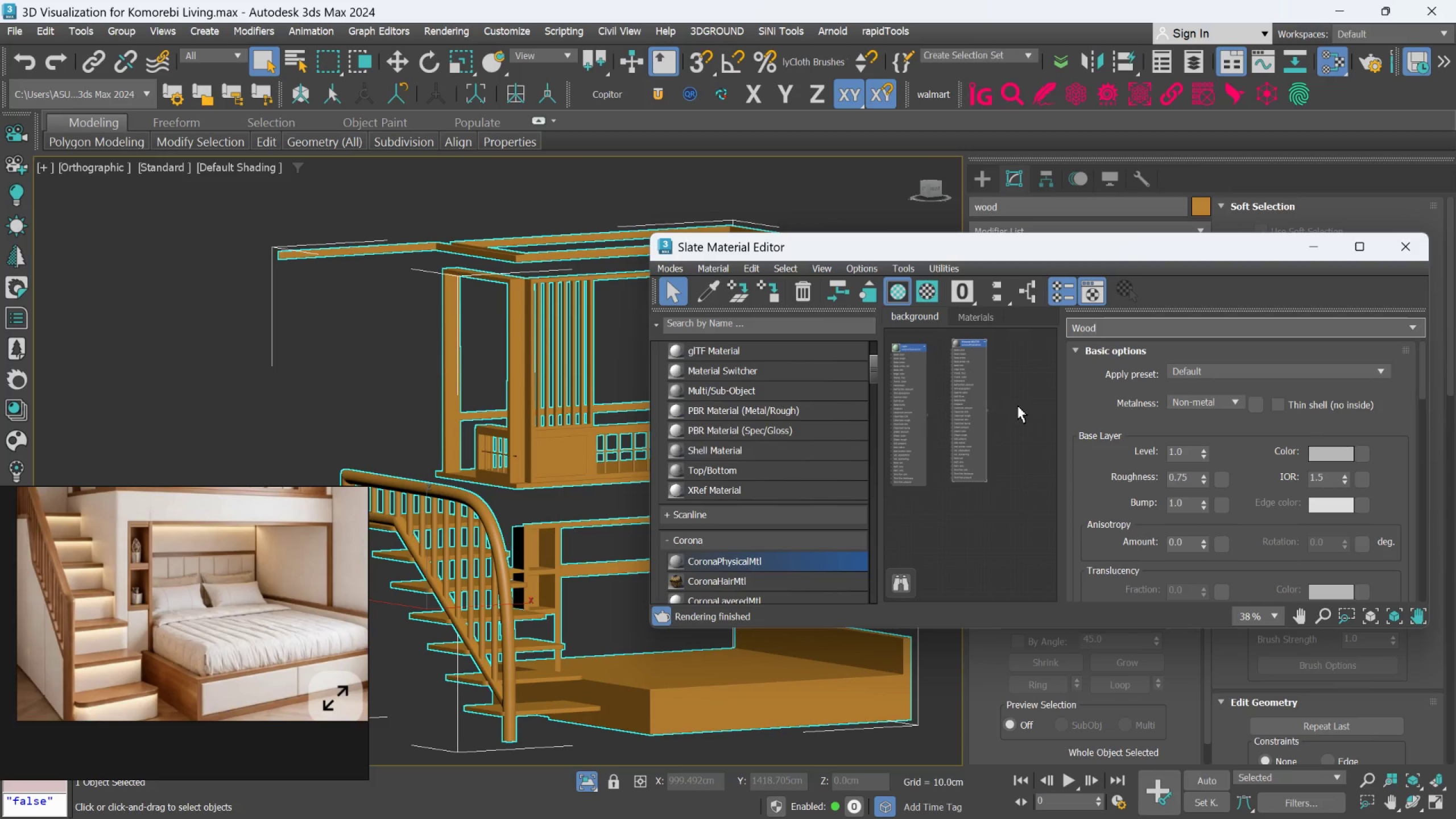 
left_click([1017, 406])
 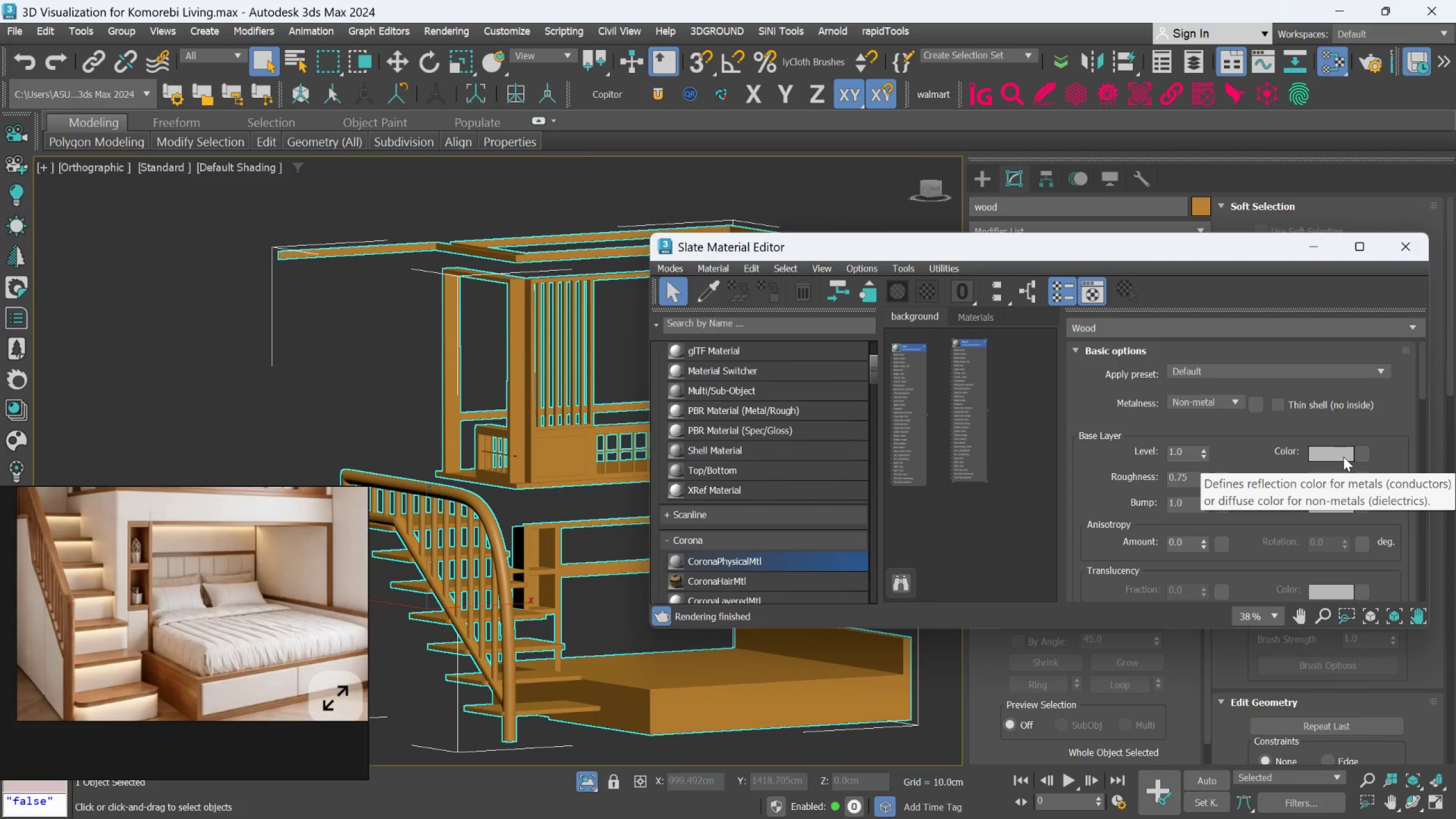 
left_click([1343, 456])
 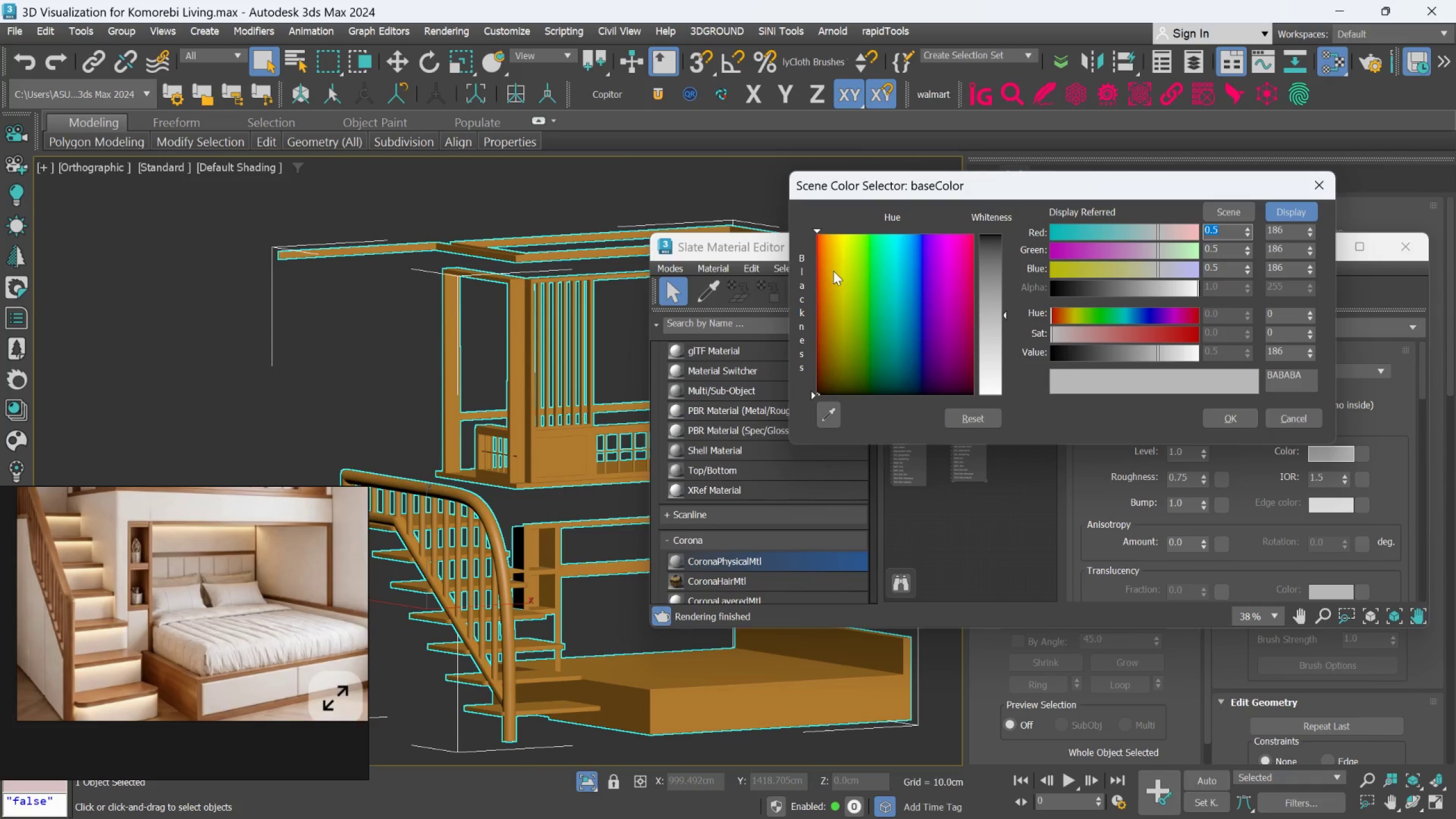 
left_click_drag(start_coordinate=[830, 250], to_coordinate=[853, 282])
 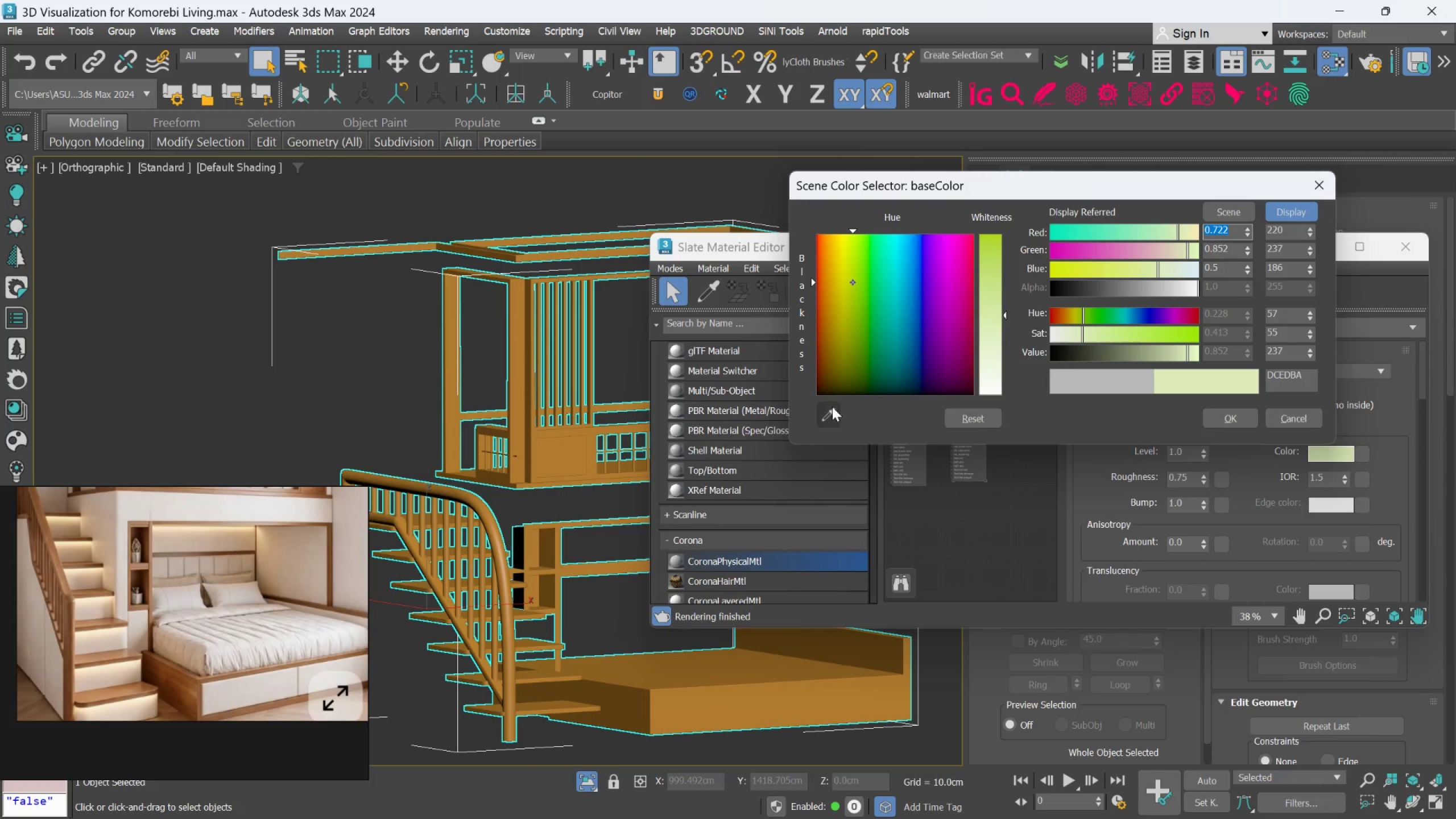 
left_click_drag(start_coordinate=[832, 407], to_coordinate=[832, 410])
 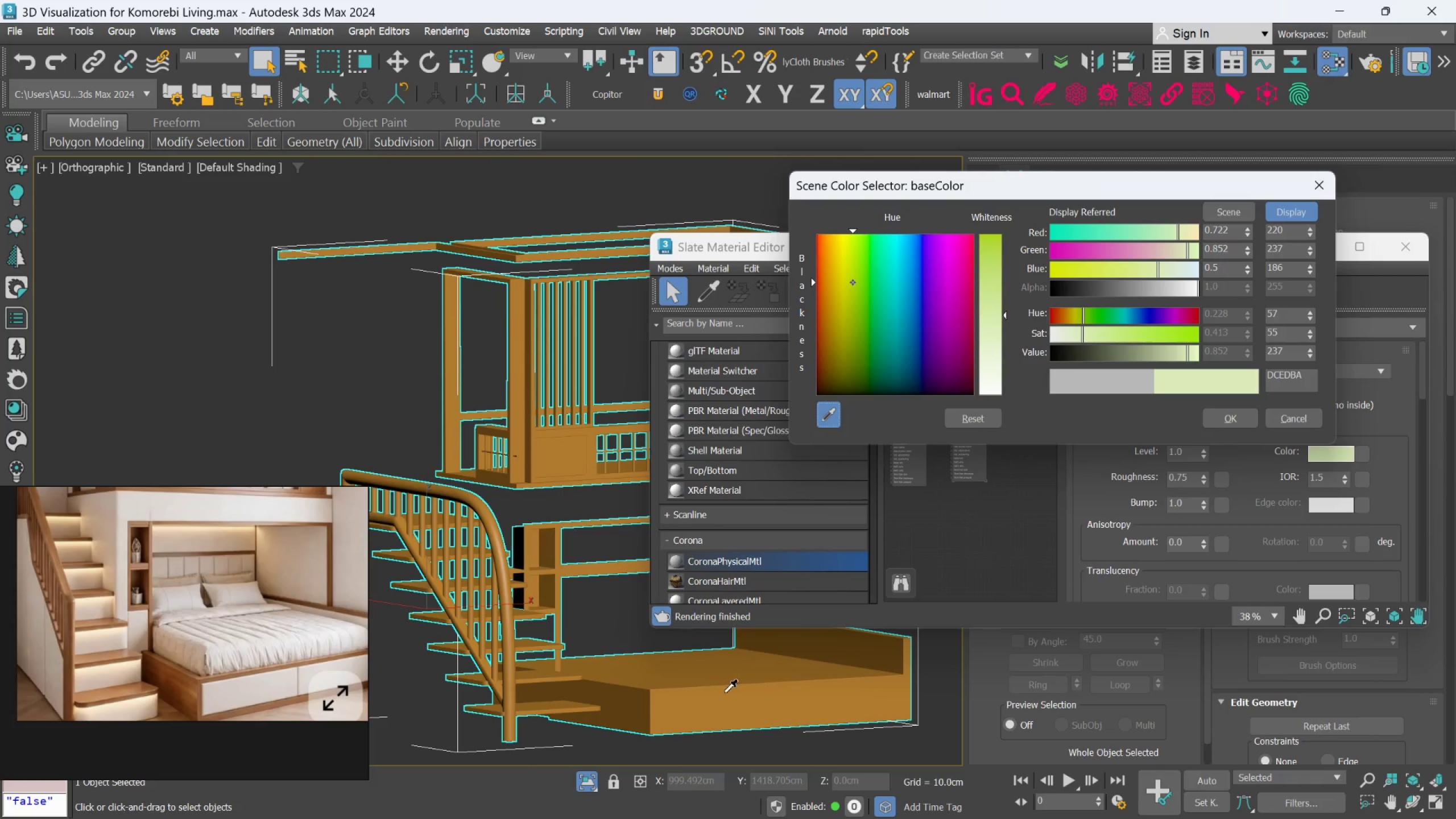 
left_click([725, 692])
 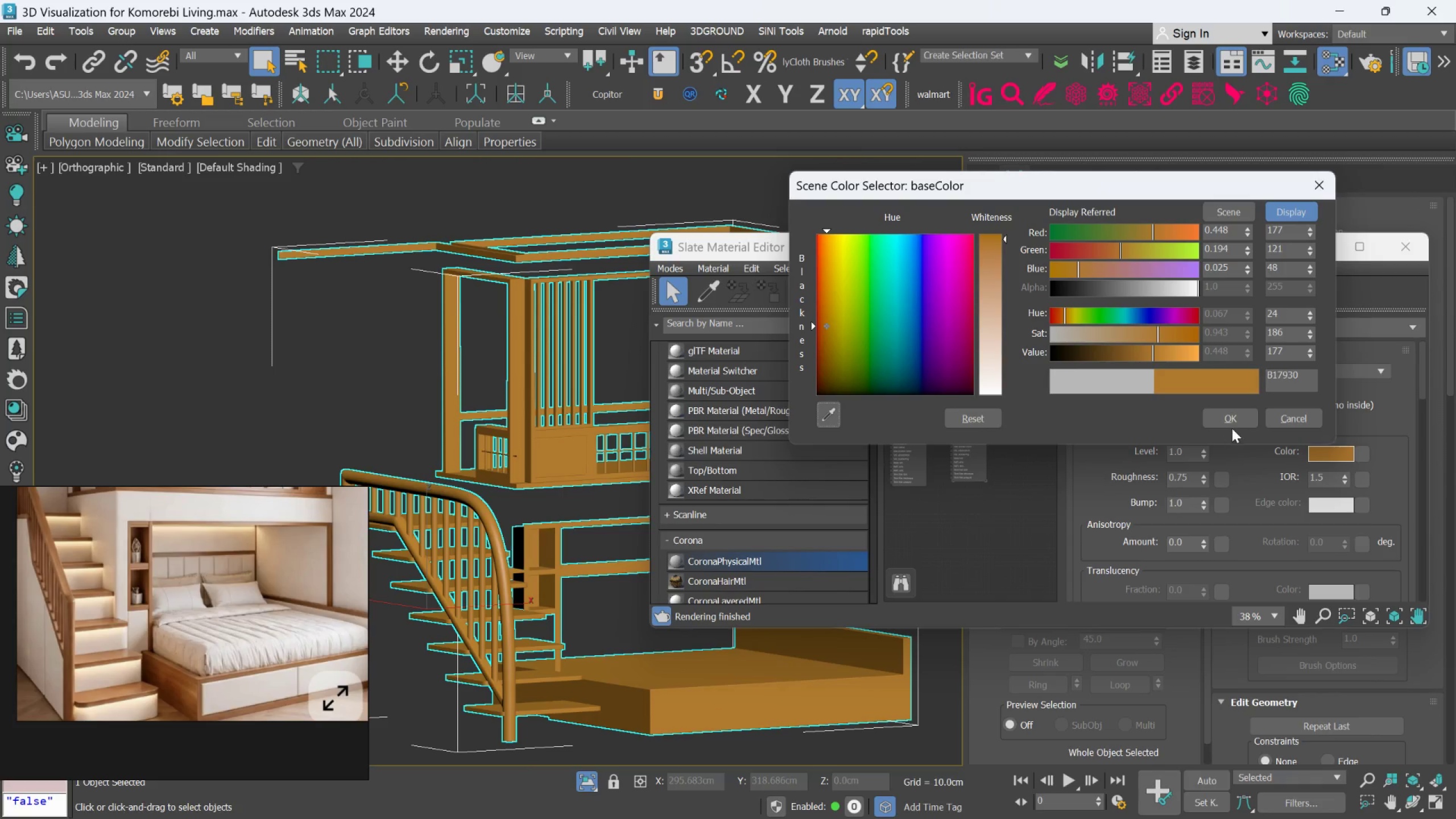 
left_click([1233, 421])
 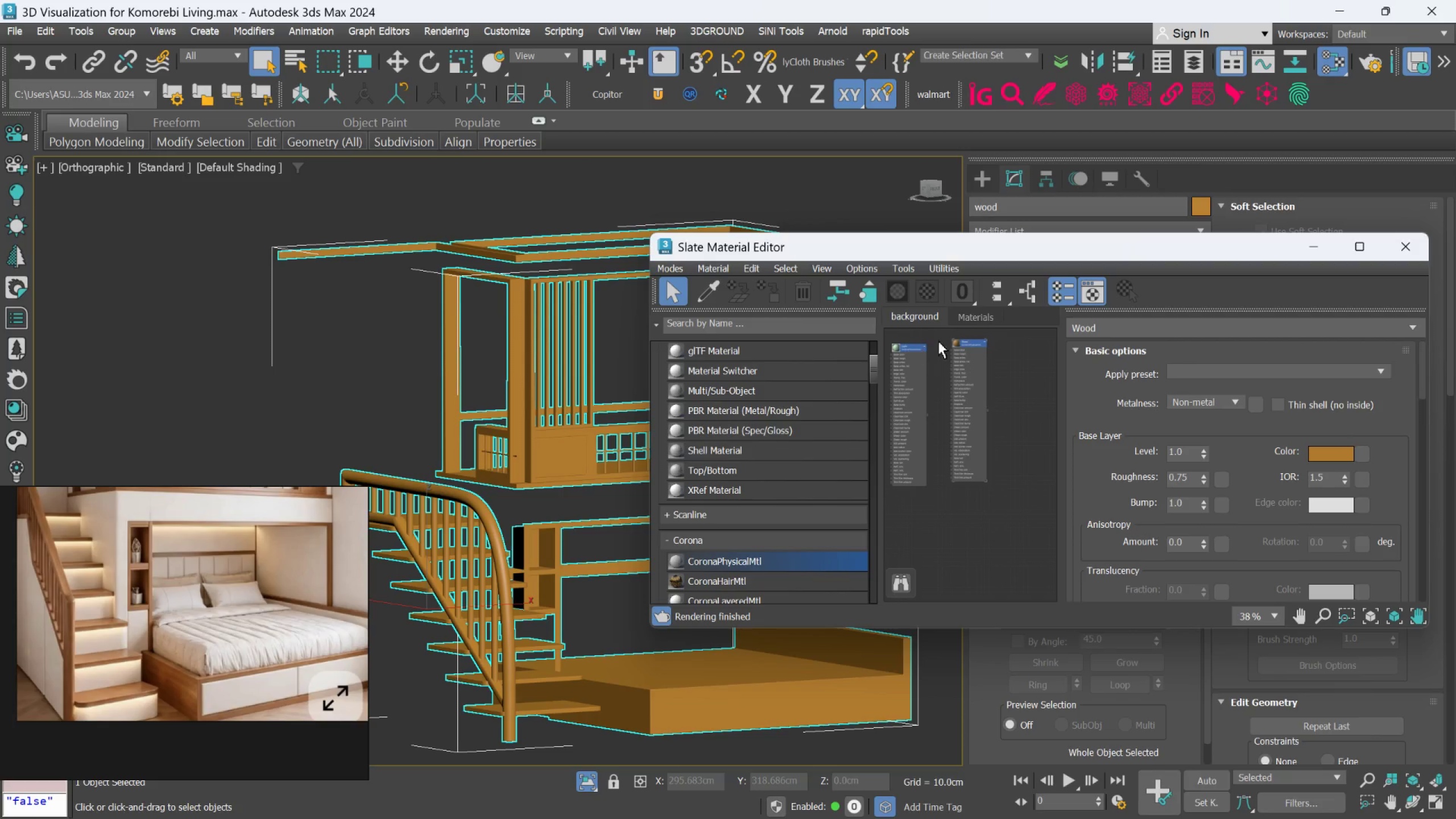 
left_click([965, 342])
 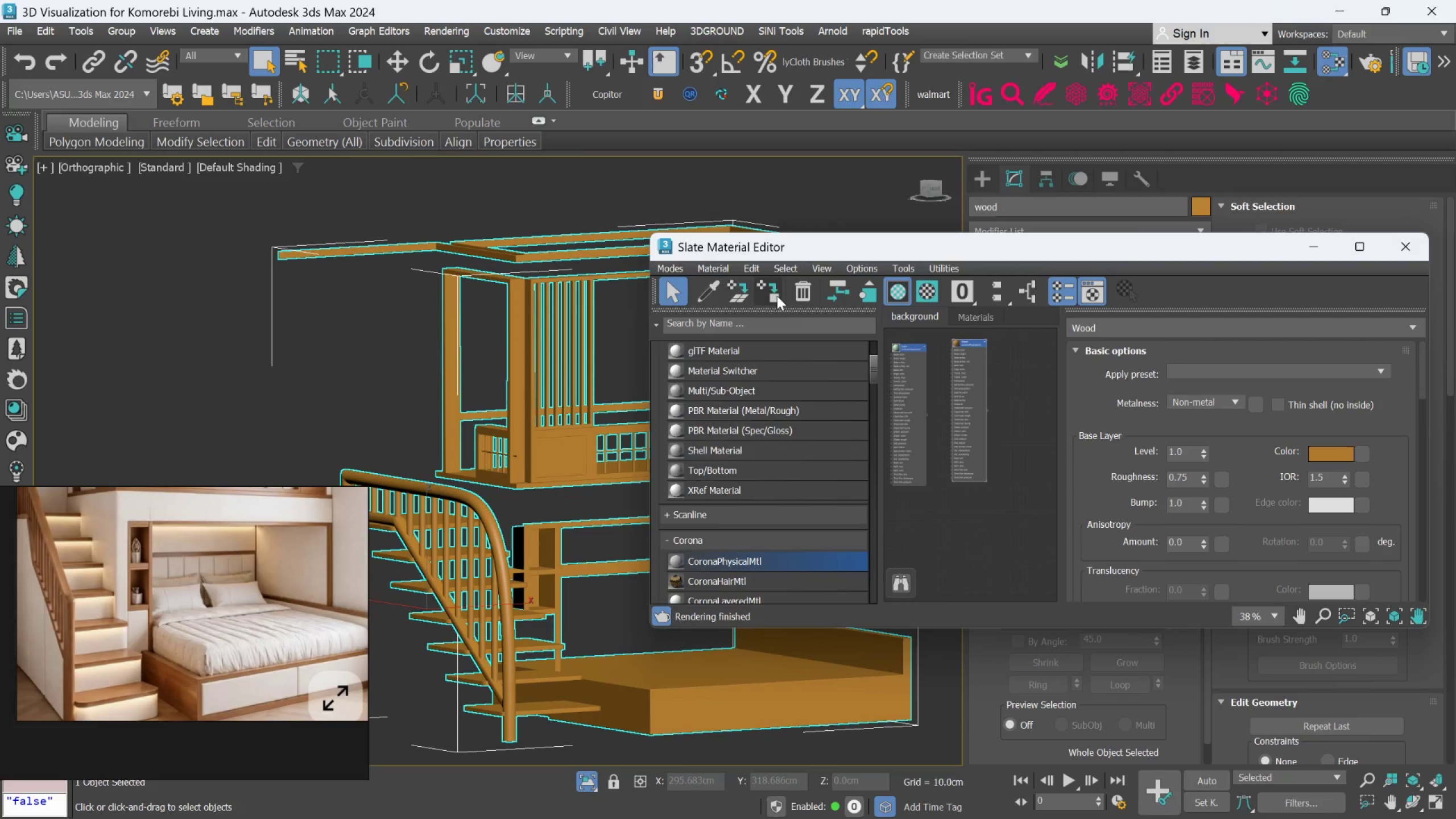 
left_click([777, 296])
 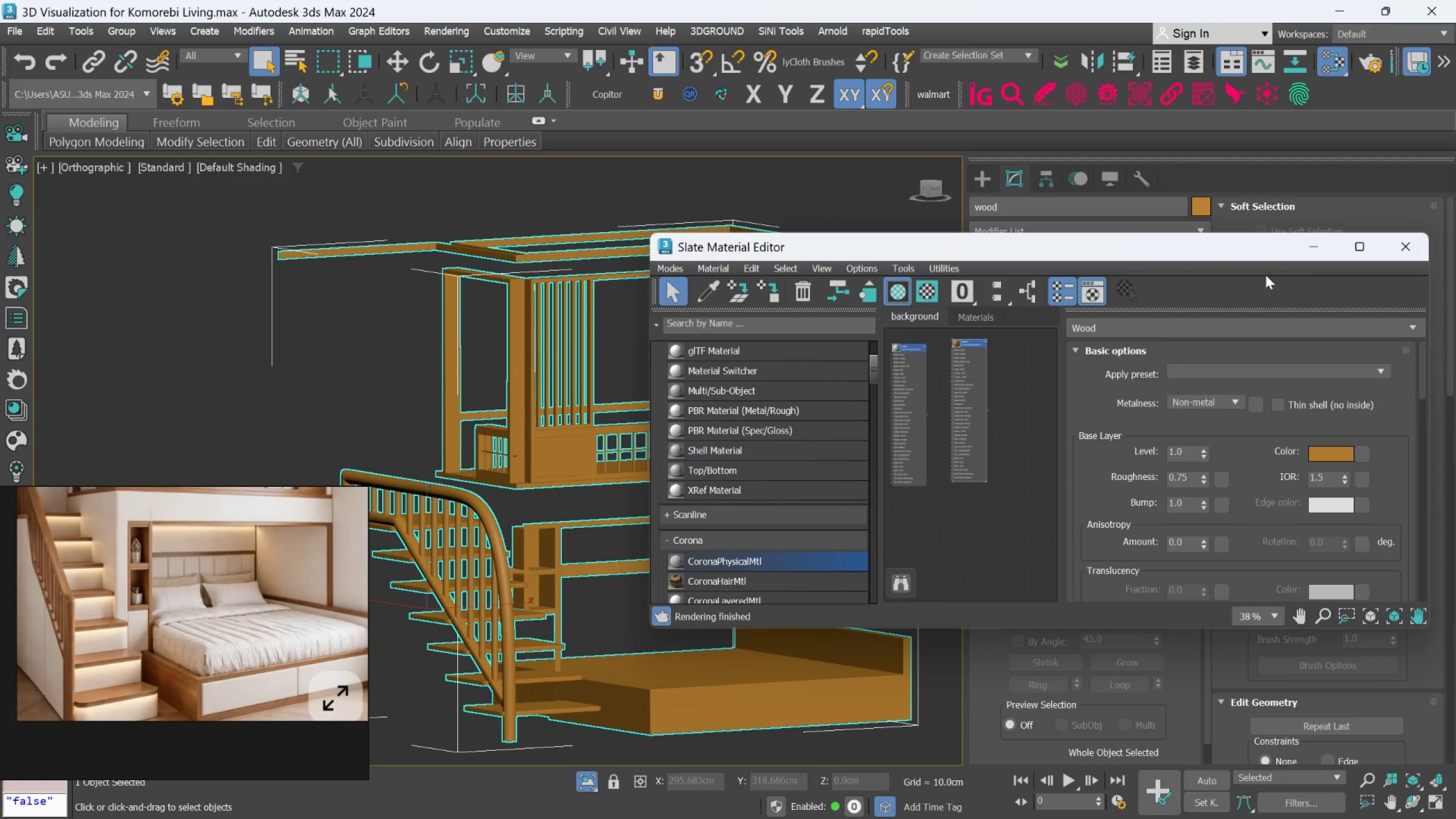 
left_click([1303, 255])
 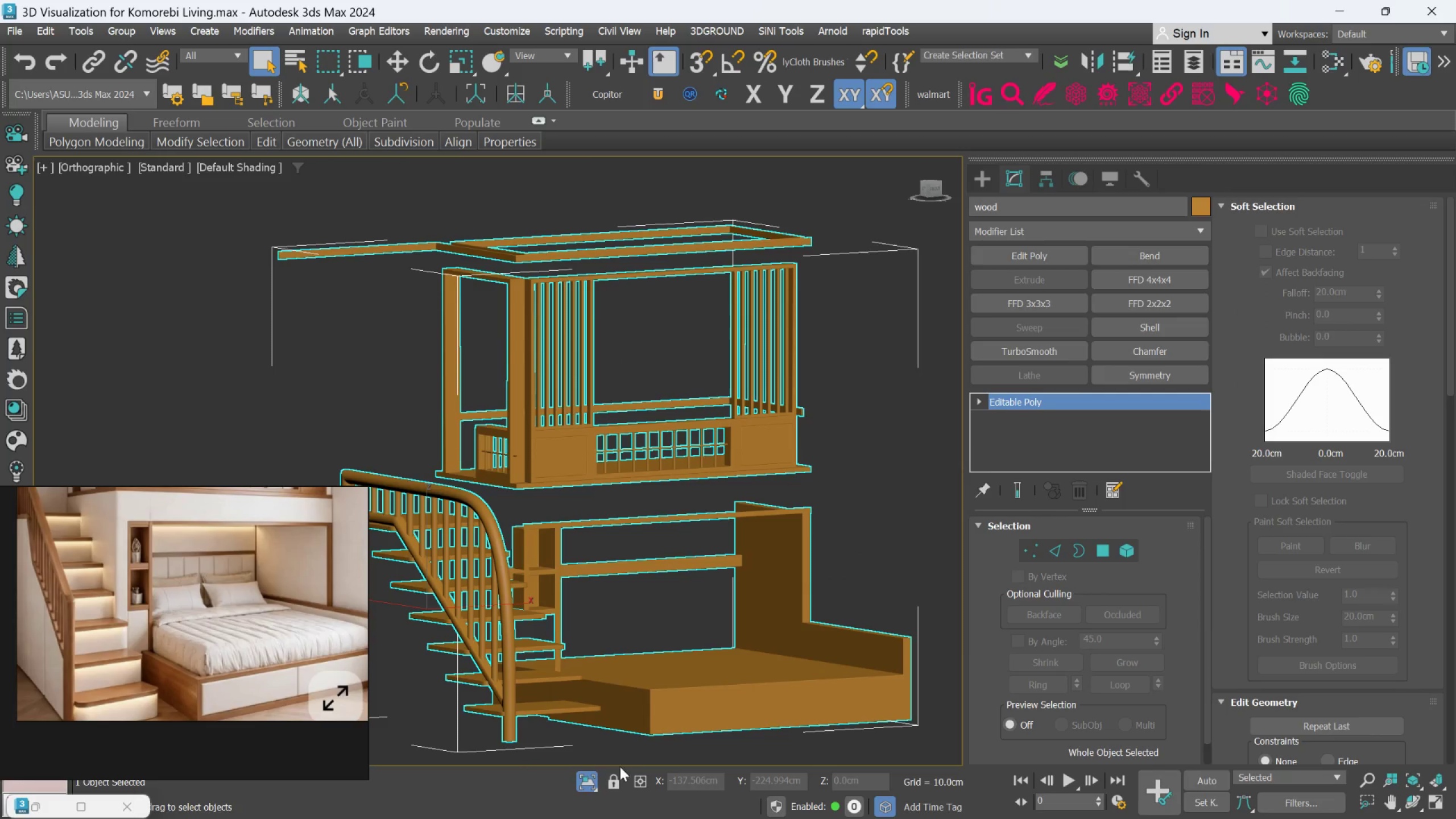 
left_click([589, 777])
 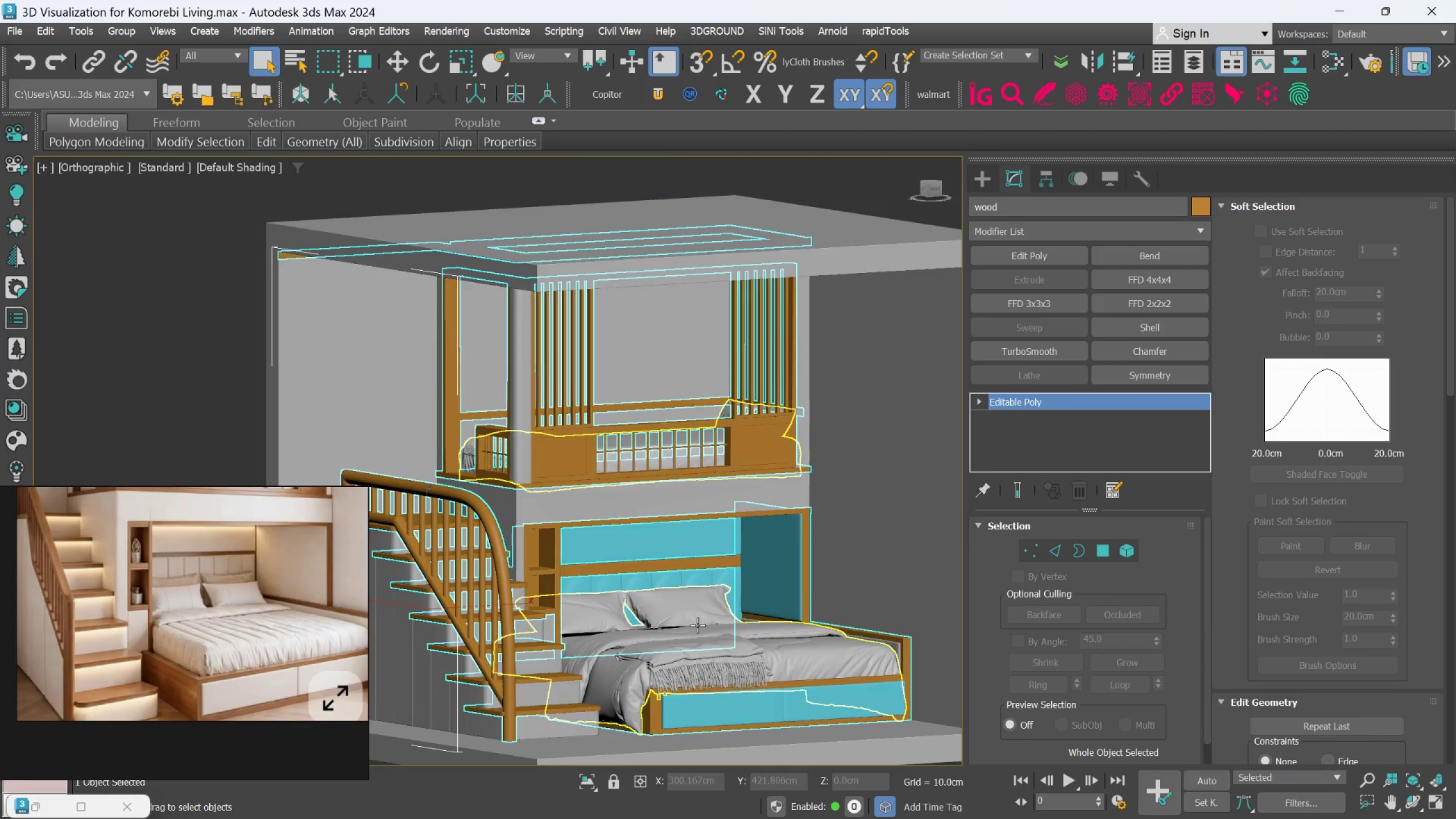 
scroll: coordinate [697, 625], scroll_direction: down, amount: 2.0
 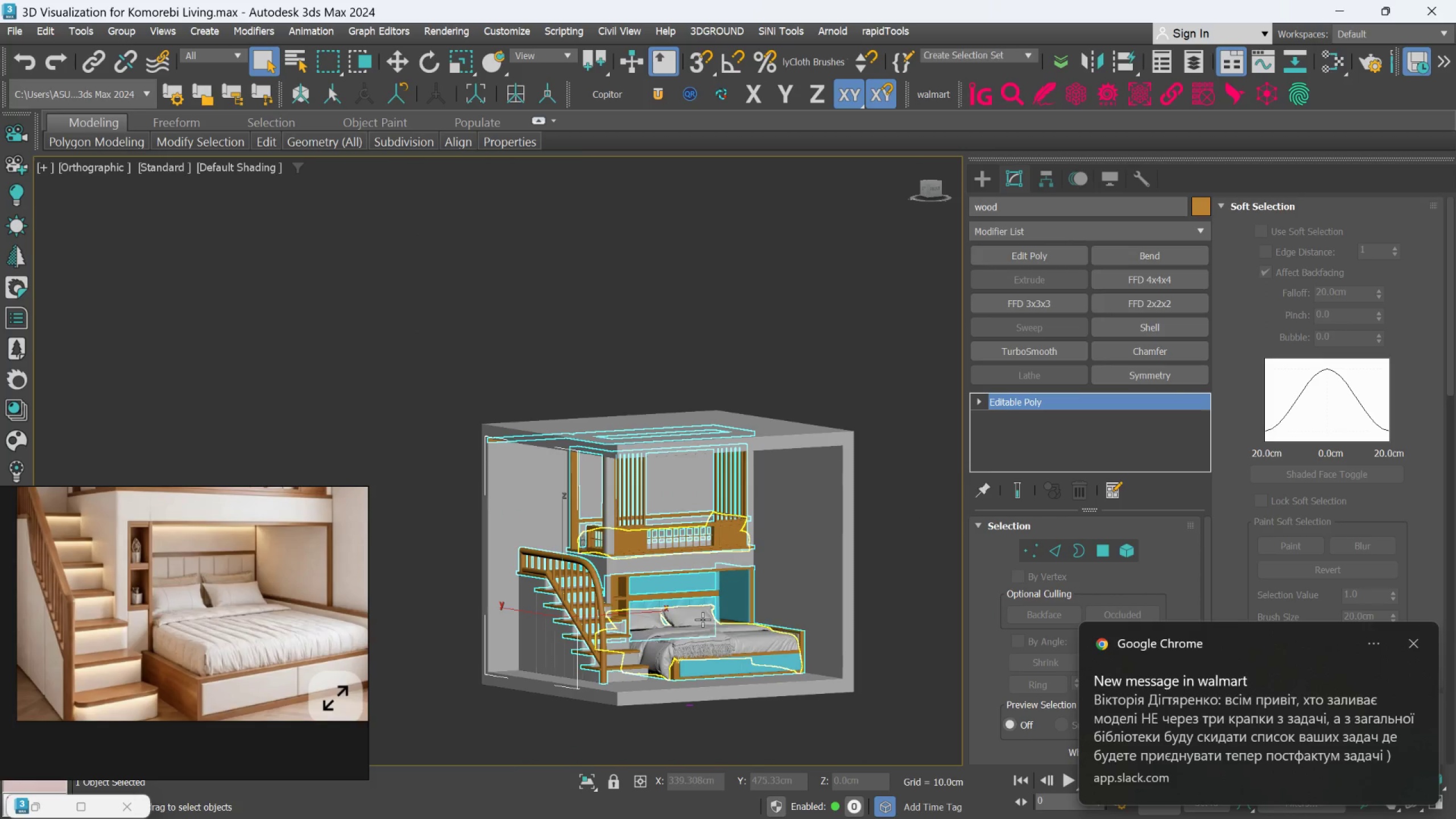 
scroll: coordinate [702, 619], scroll_direction: up, amount: 2.0
 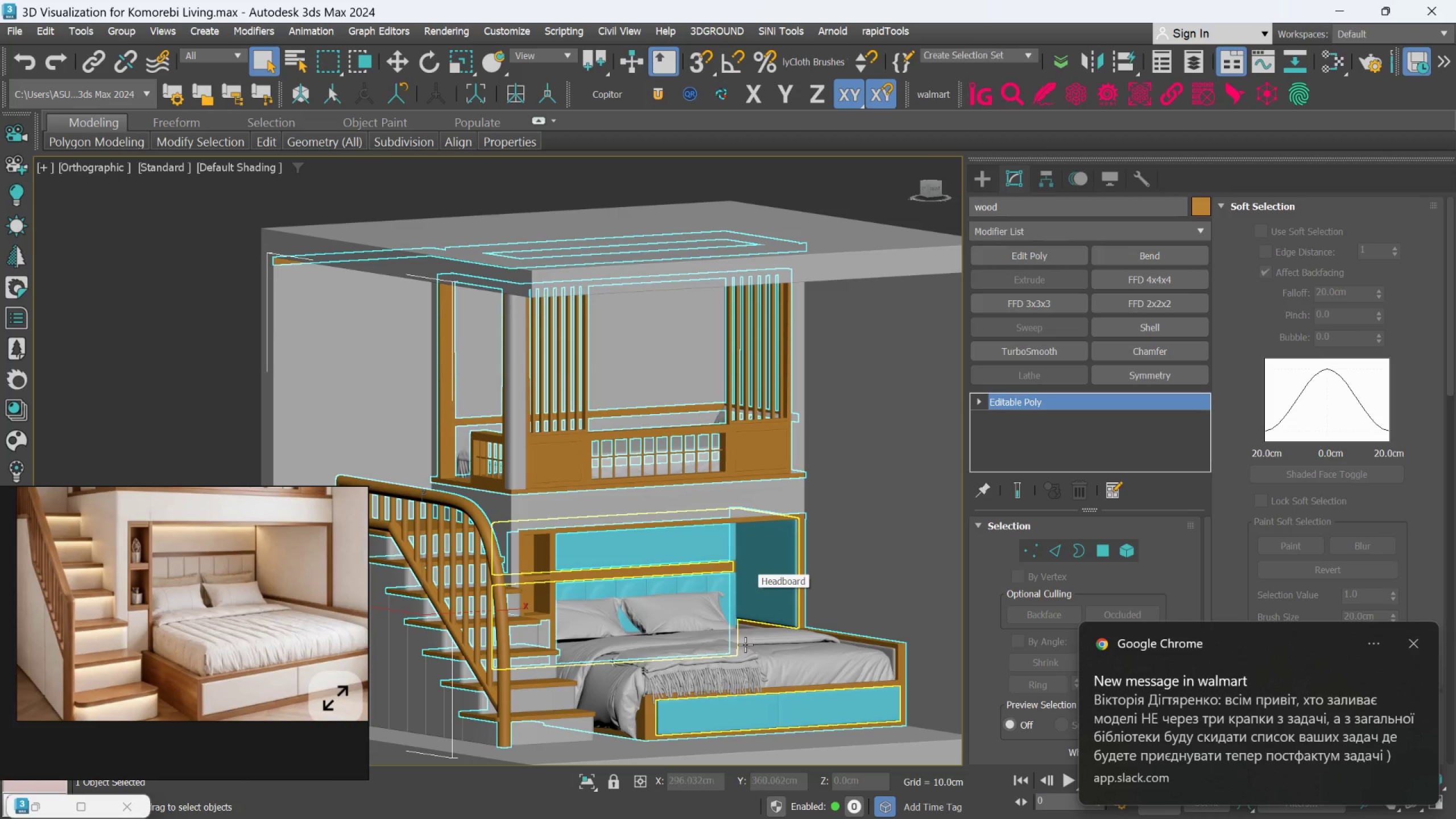 
scroll: coordinate [719, 648], scroll_direction: down, amount: 2.0
 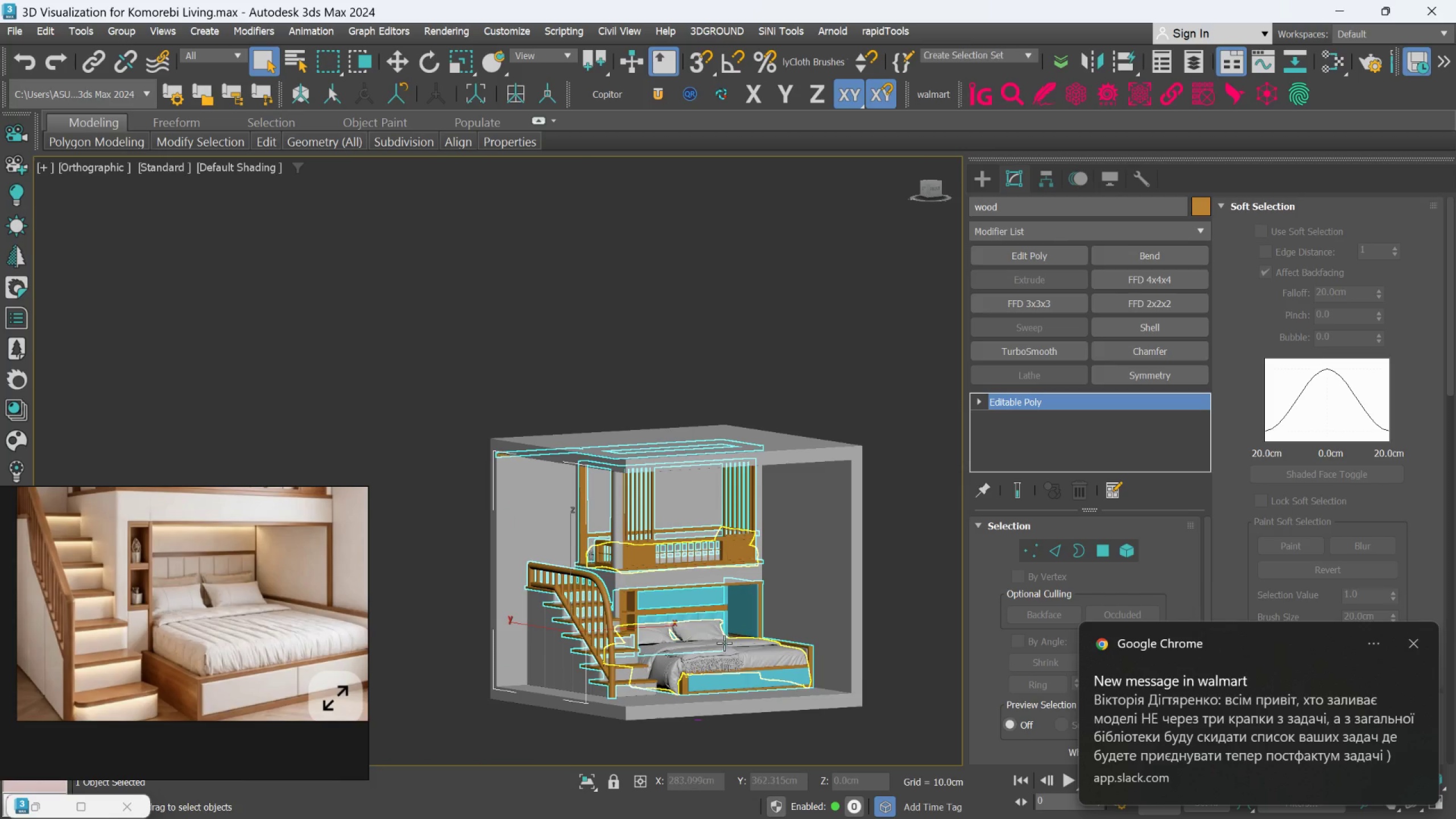 
hold_key(key=AltLeft, duration=0.69)
 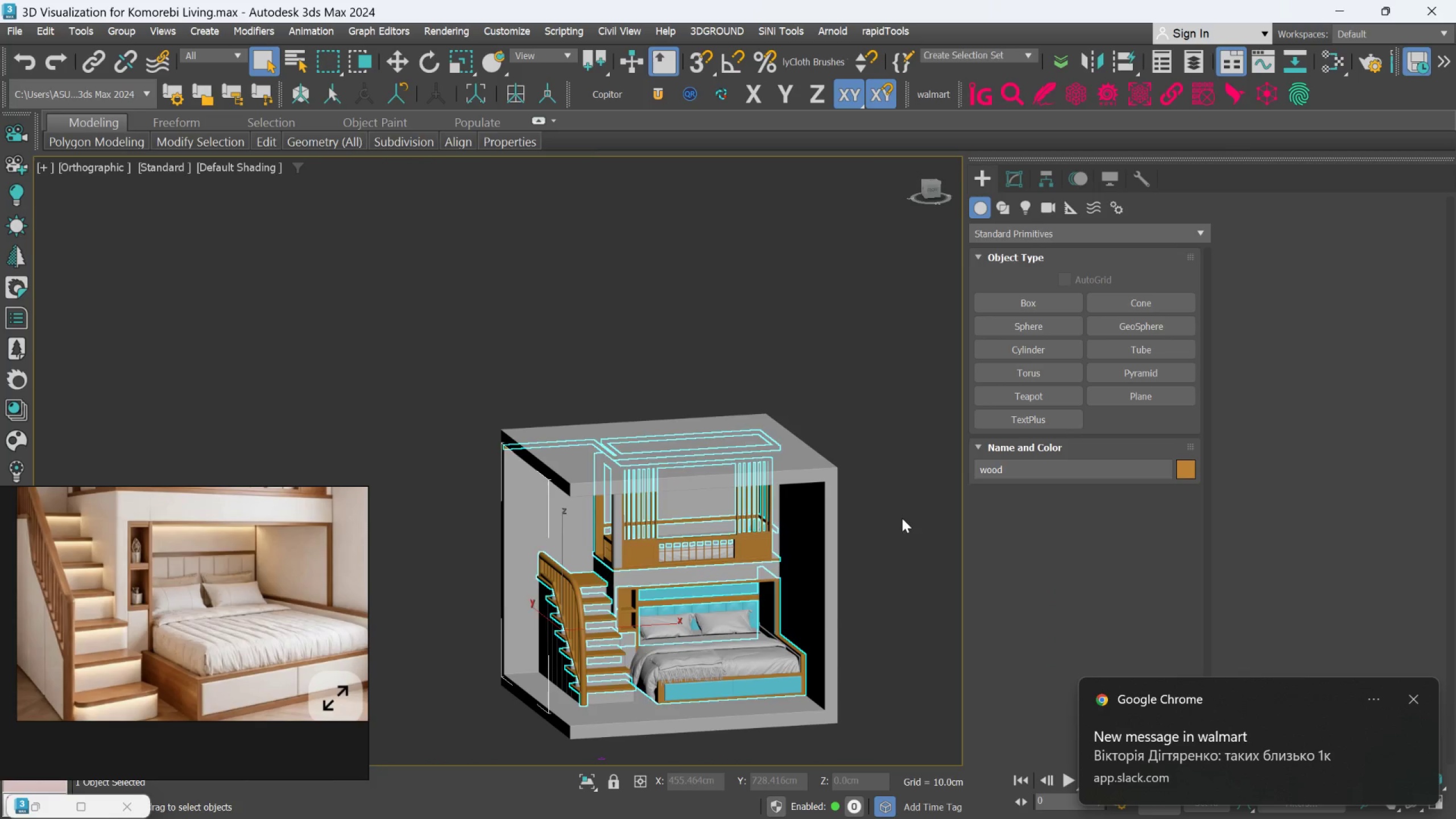 
left_click([758, 650])
 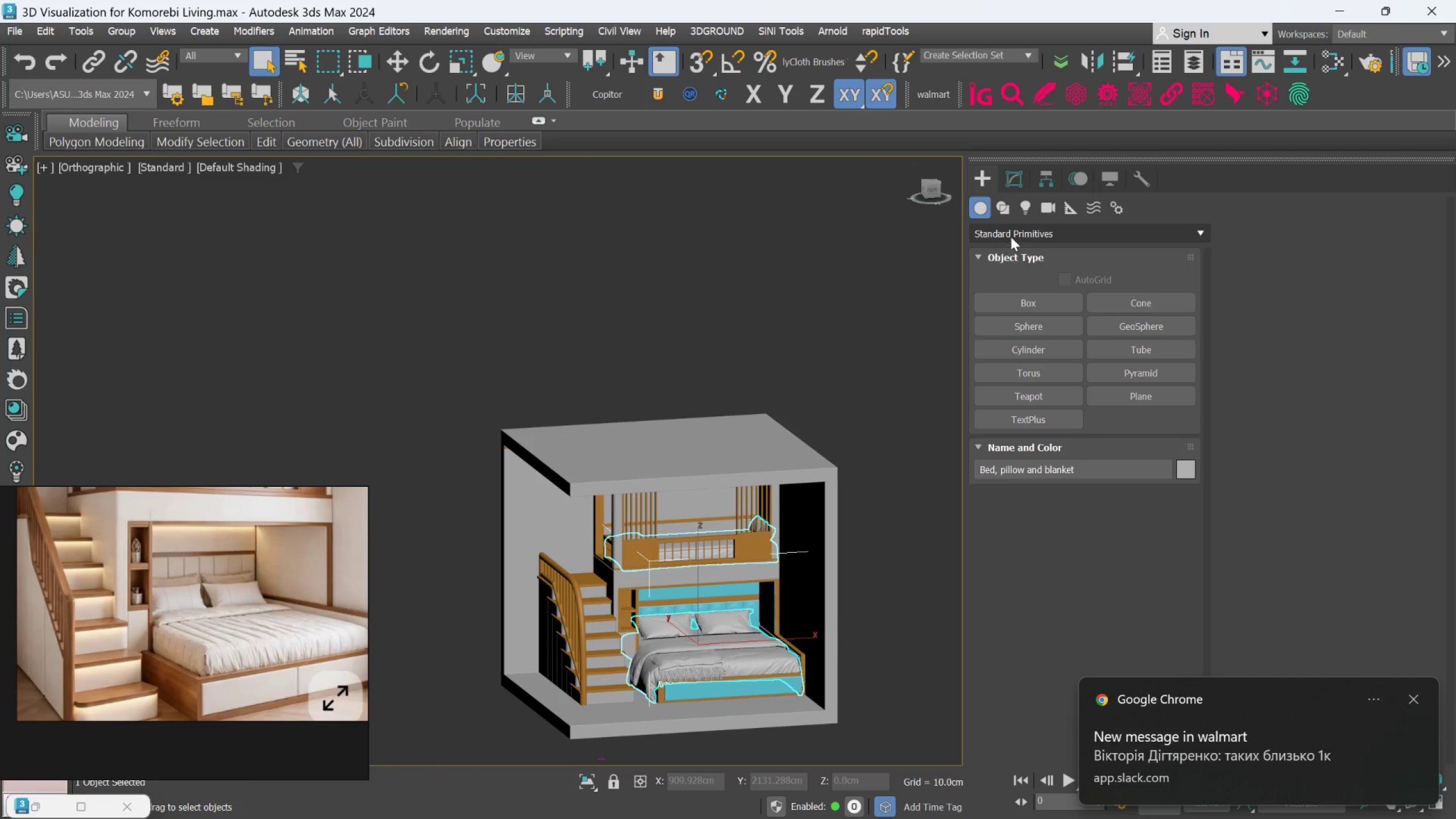 
left_click([1014, 188])
 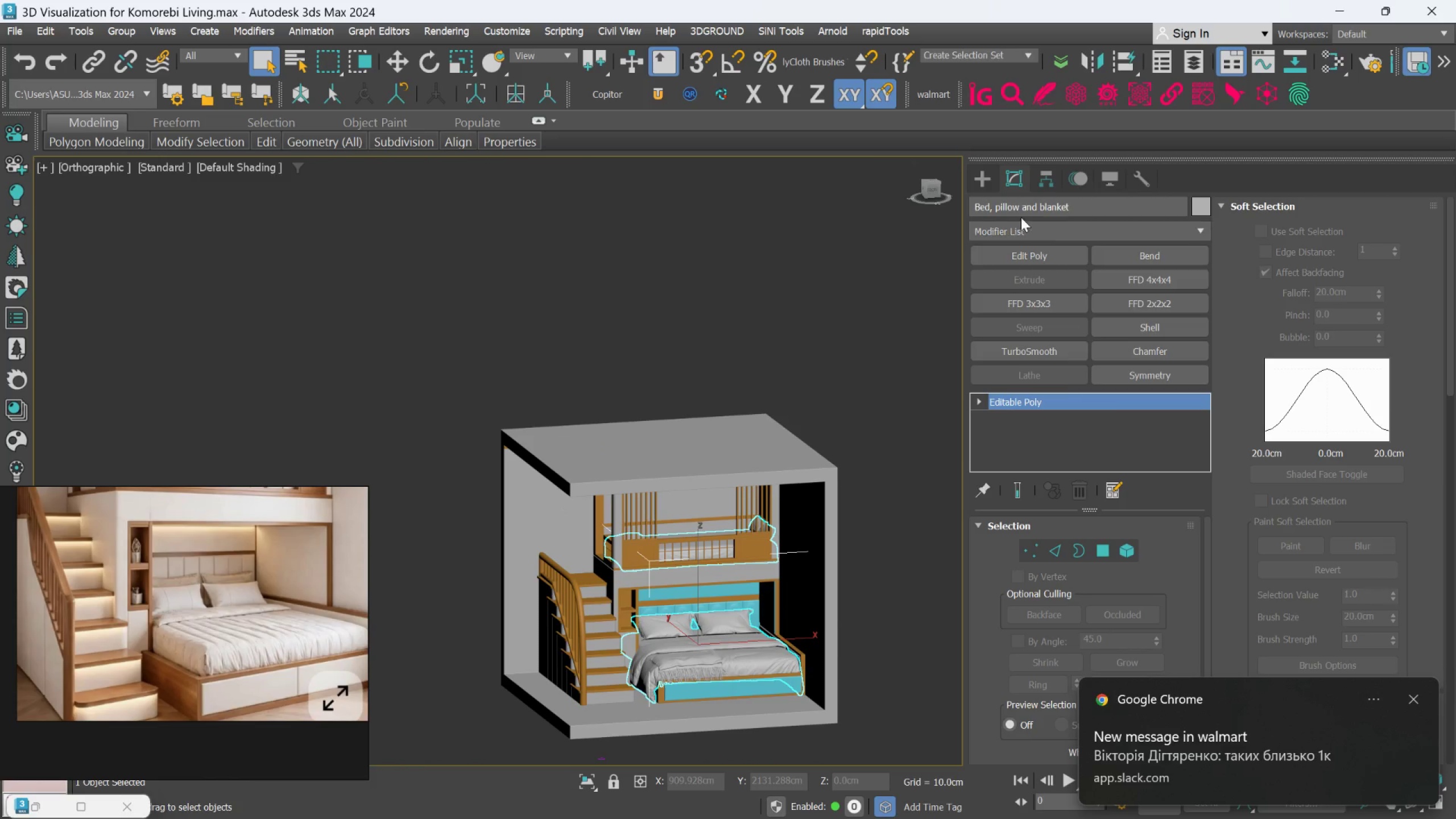 
double_click([1023, 212])
 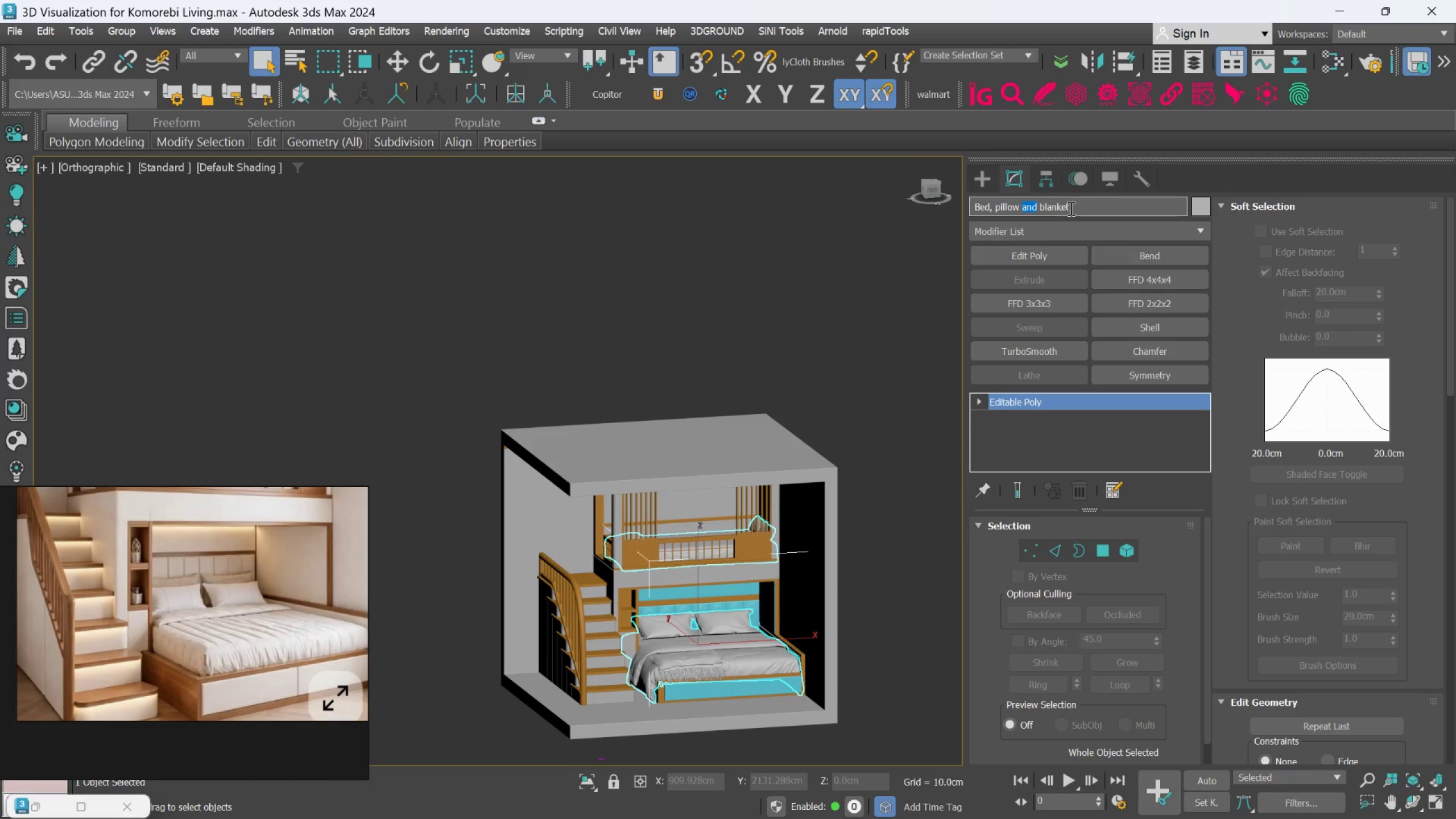 
left_click_drag(start_coordinate=[1070, 208], to_coordinate=[969, 209])
 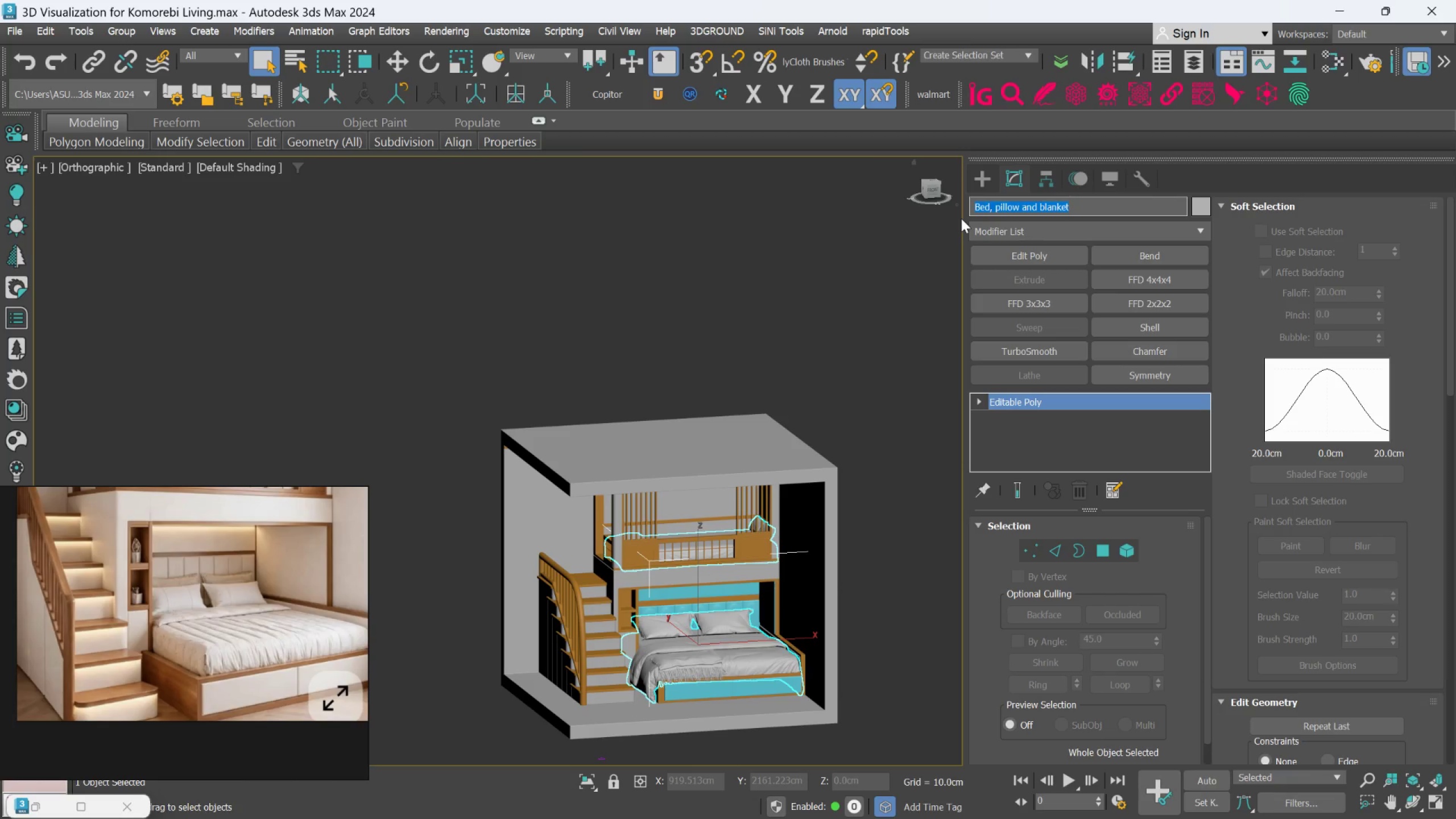 
key(Control+C)
 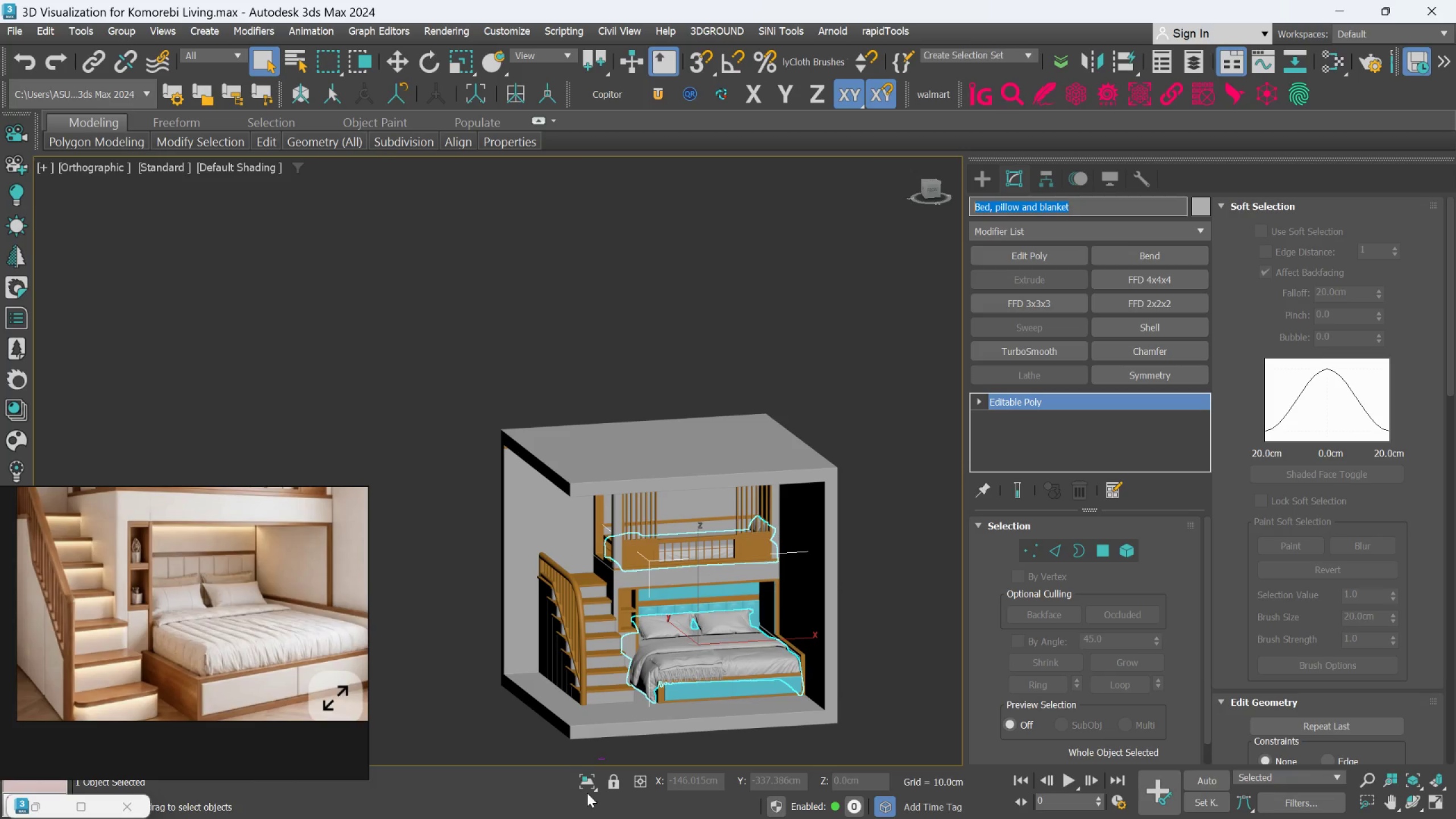 
left_click([587, 783])
 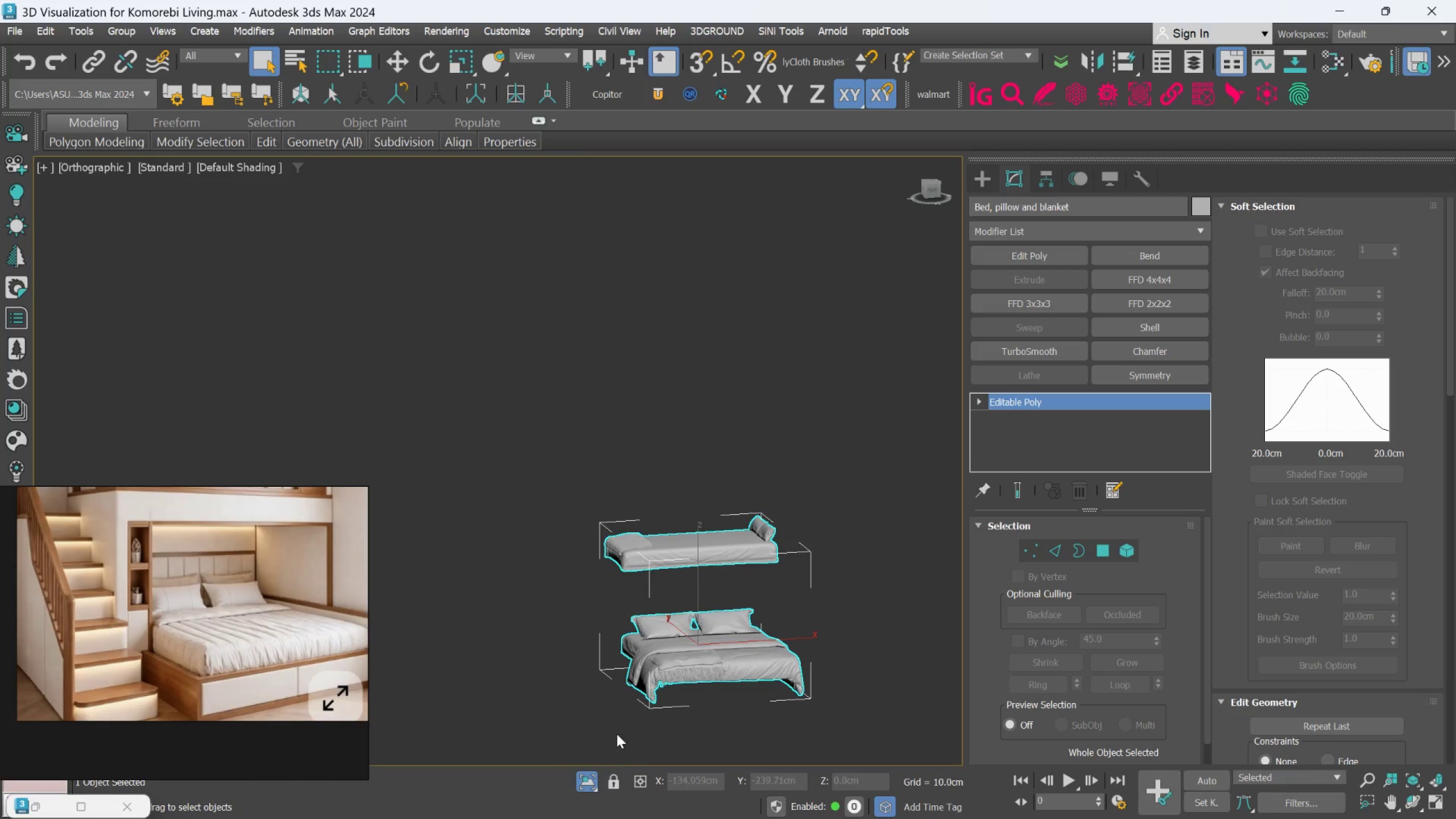 
scroll: coordinate [709, 621], scroll_direction: up, amount: 3.0
 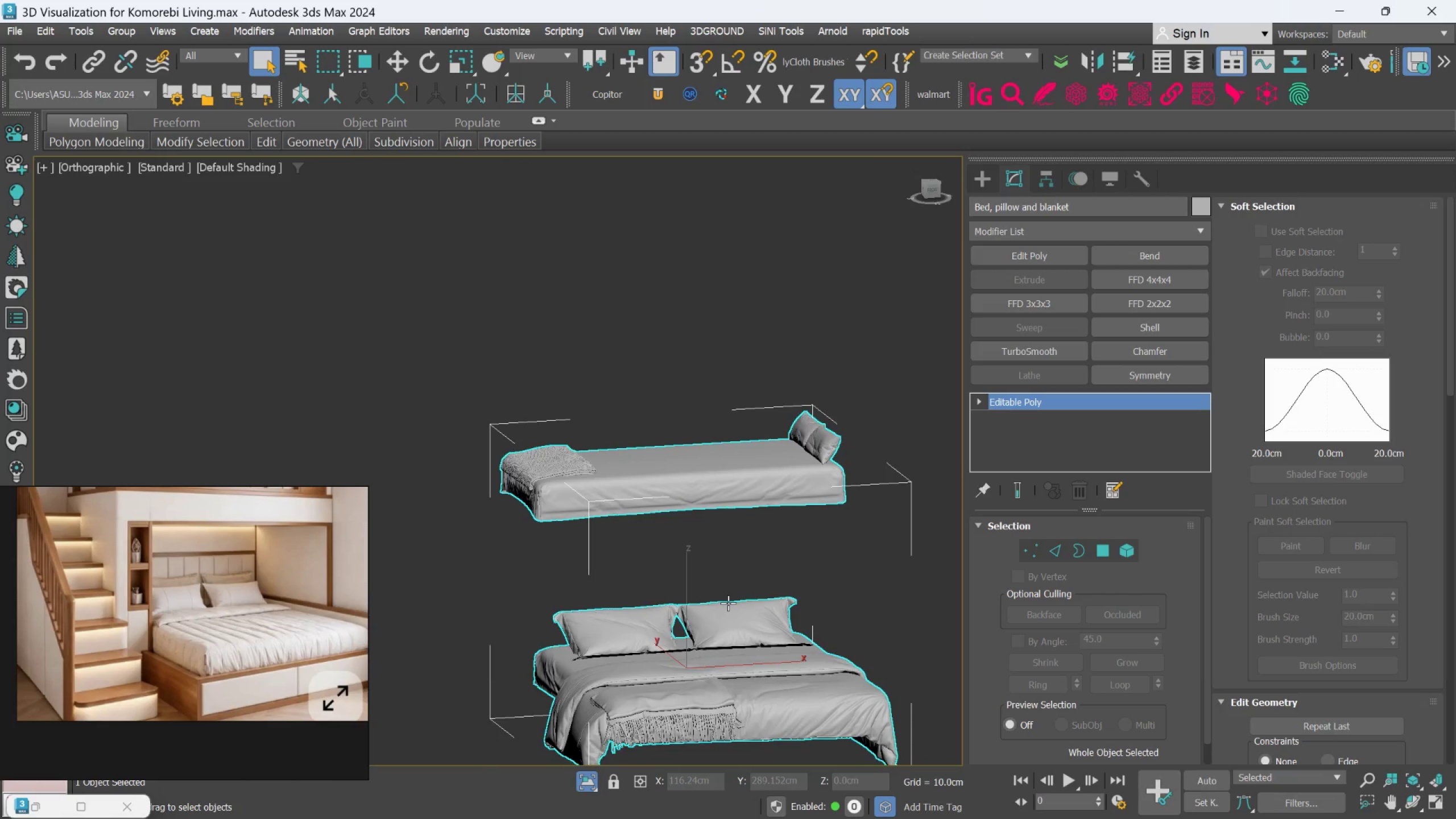 
scroll: coordinate [735, 611], scroll_direction: down, amount: 1.0
 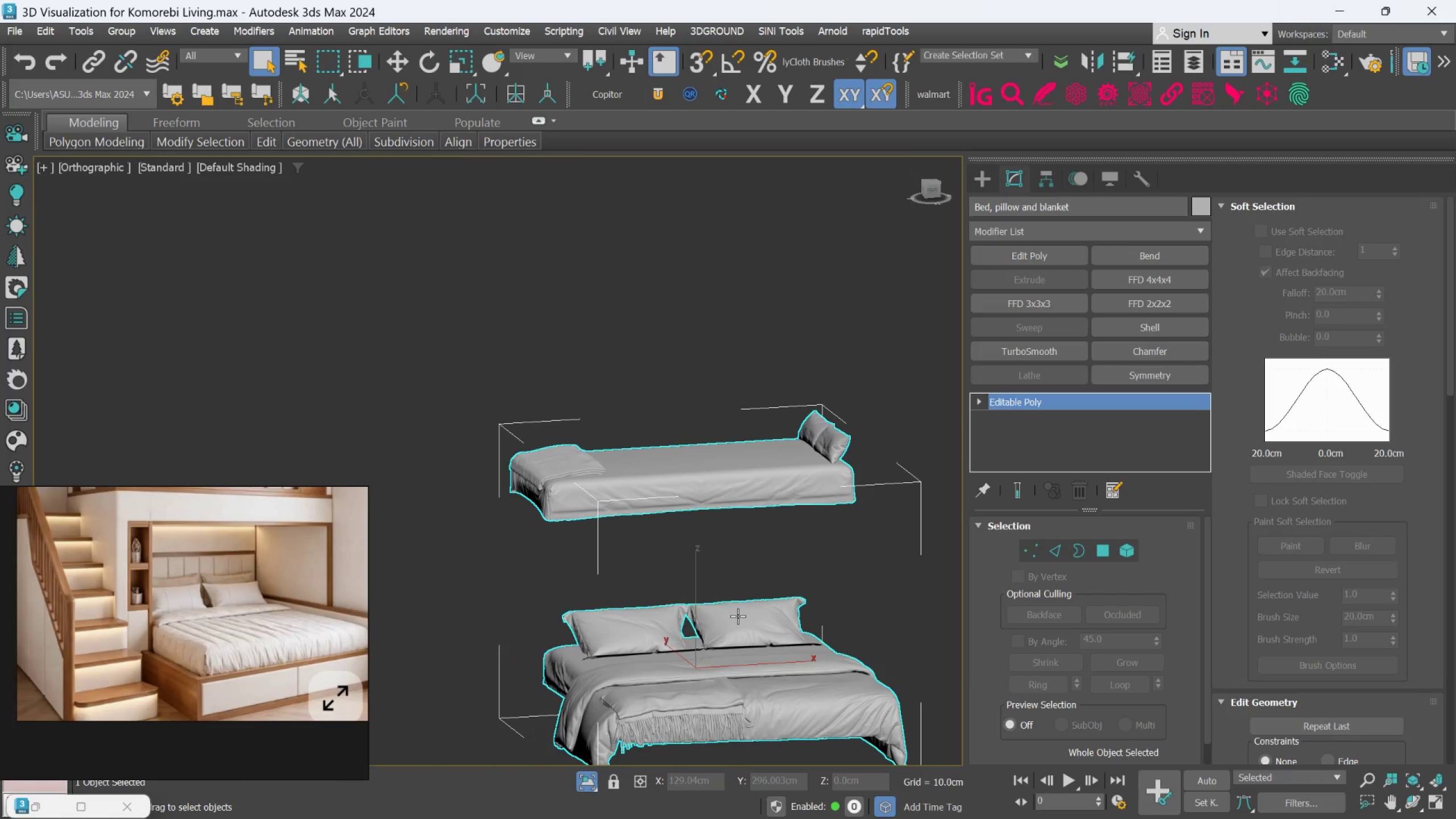 
key(M)
 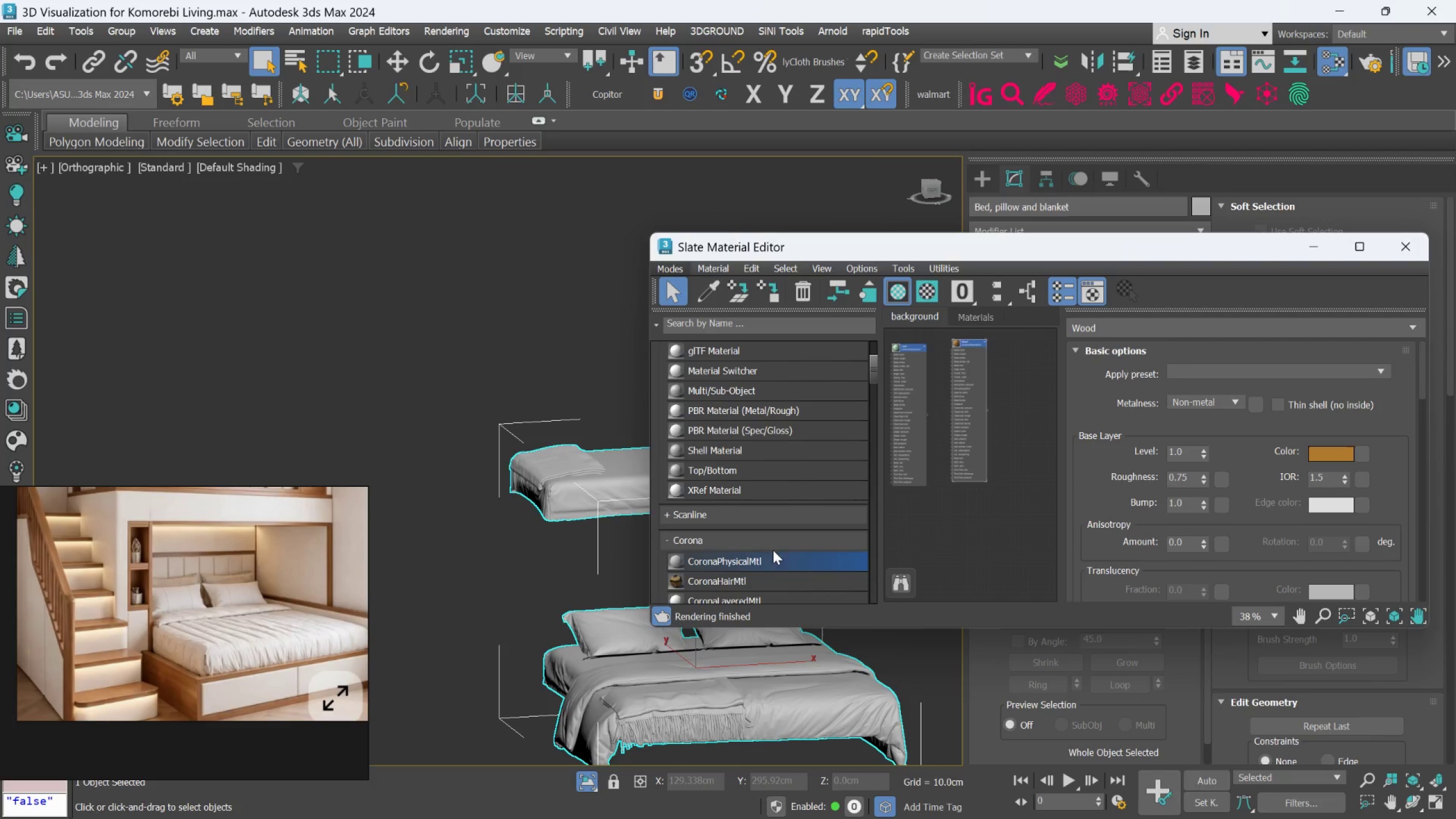 
scroll: coordinate [911, 433], scroll_direction: down, amount: 2.0
 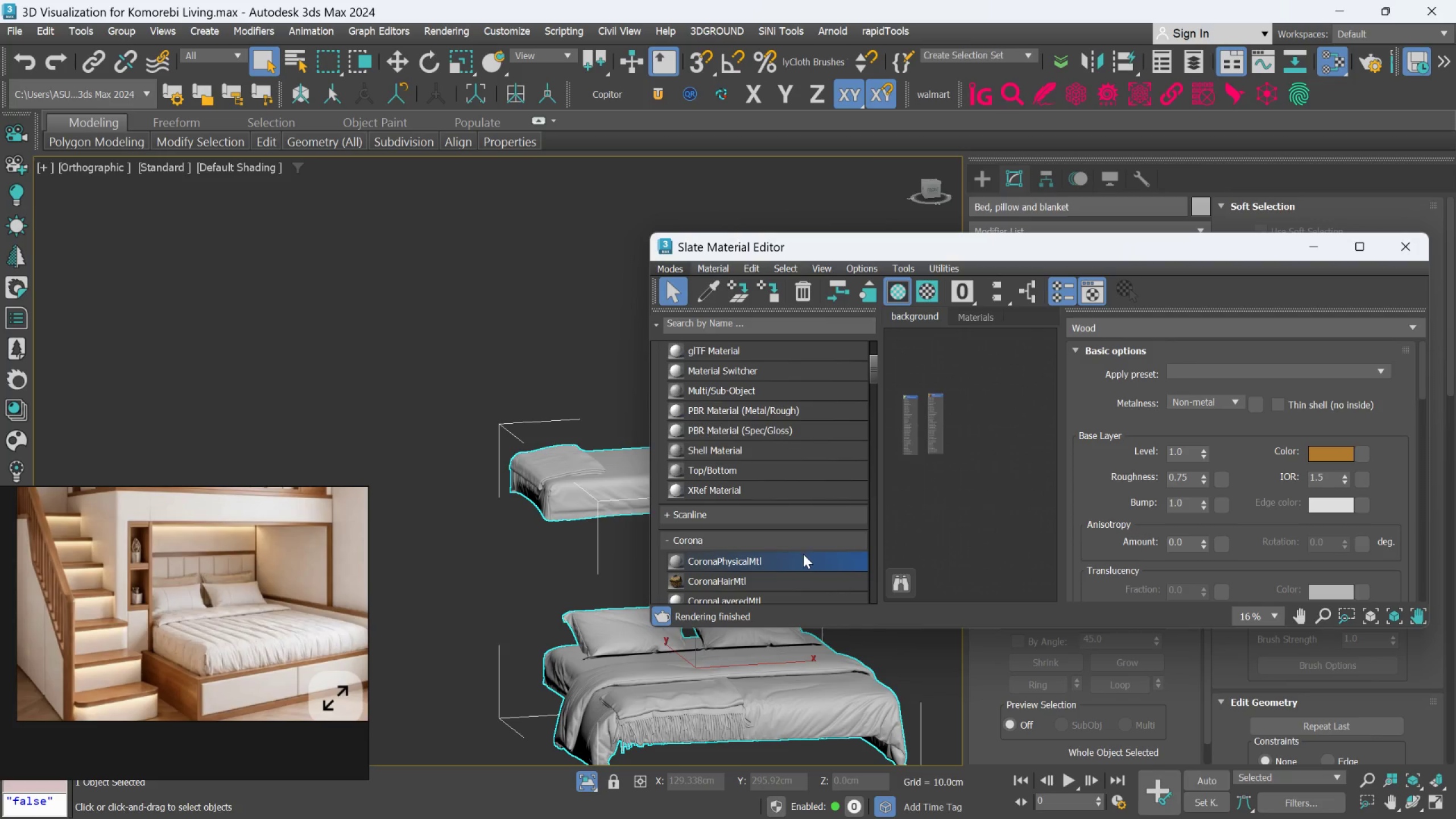 
left_click_drag(start_coordinate=[803, 555], to_coordinate=[977, 390])
 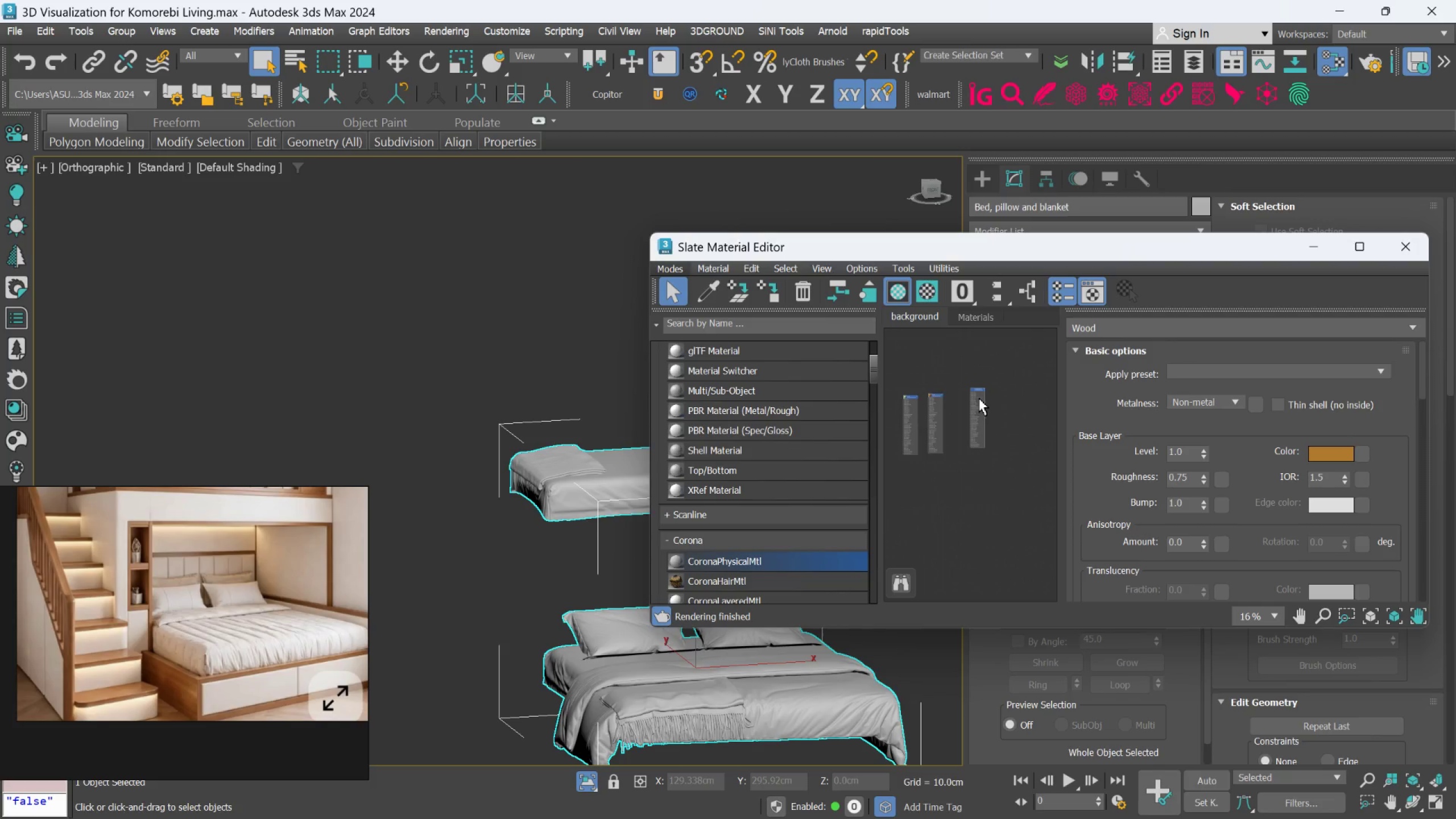 
scroll: coordinate [979, 398], scroll_direction: up, amount: 3.0
 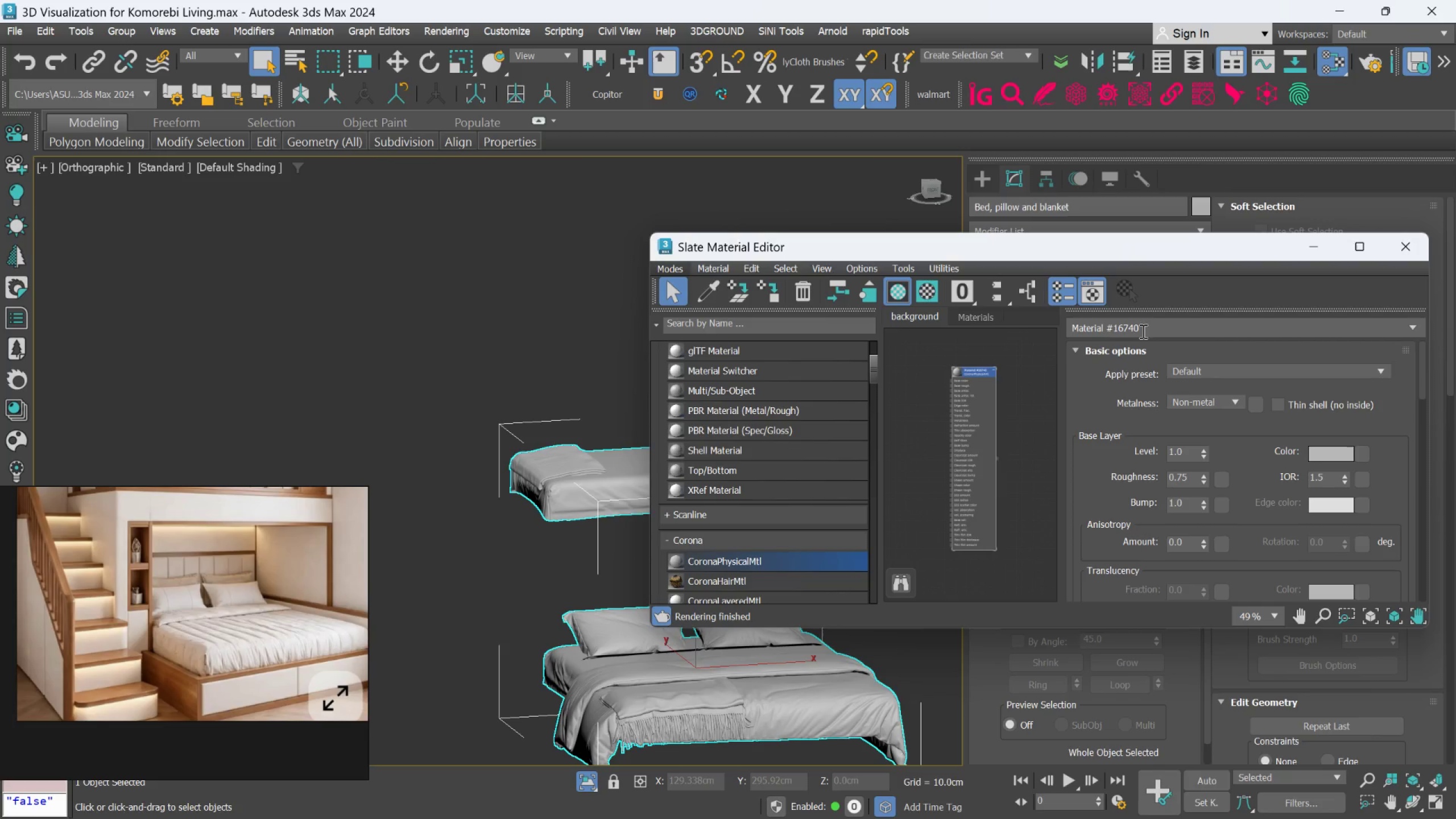 
left_click_drag(start_coordinate=[1143, 328], to_coordinate=[1064, 336])
 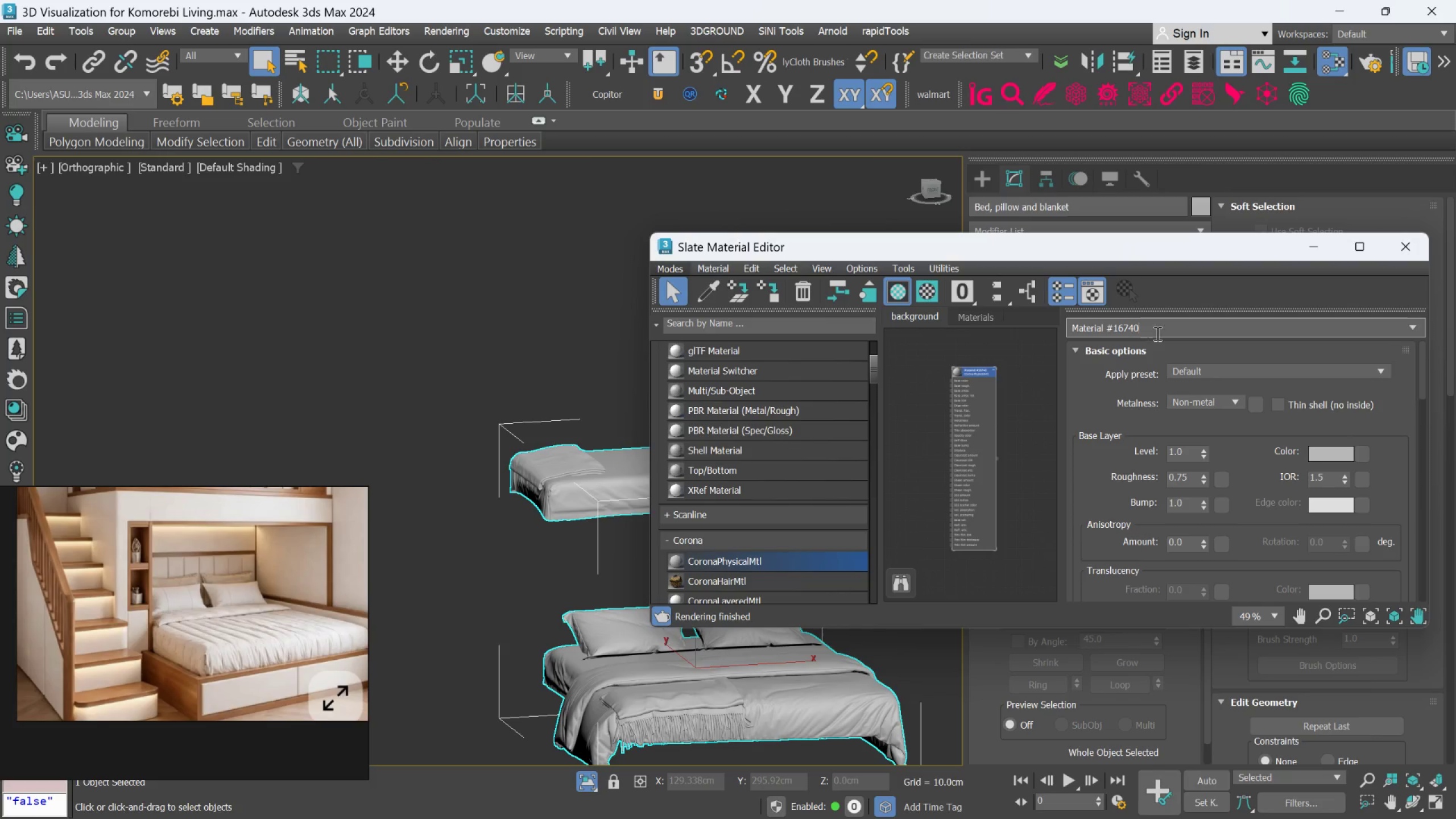 
left_click([1156, 333])
 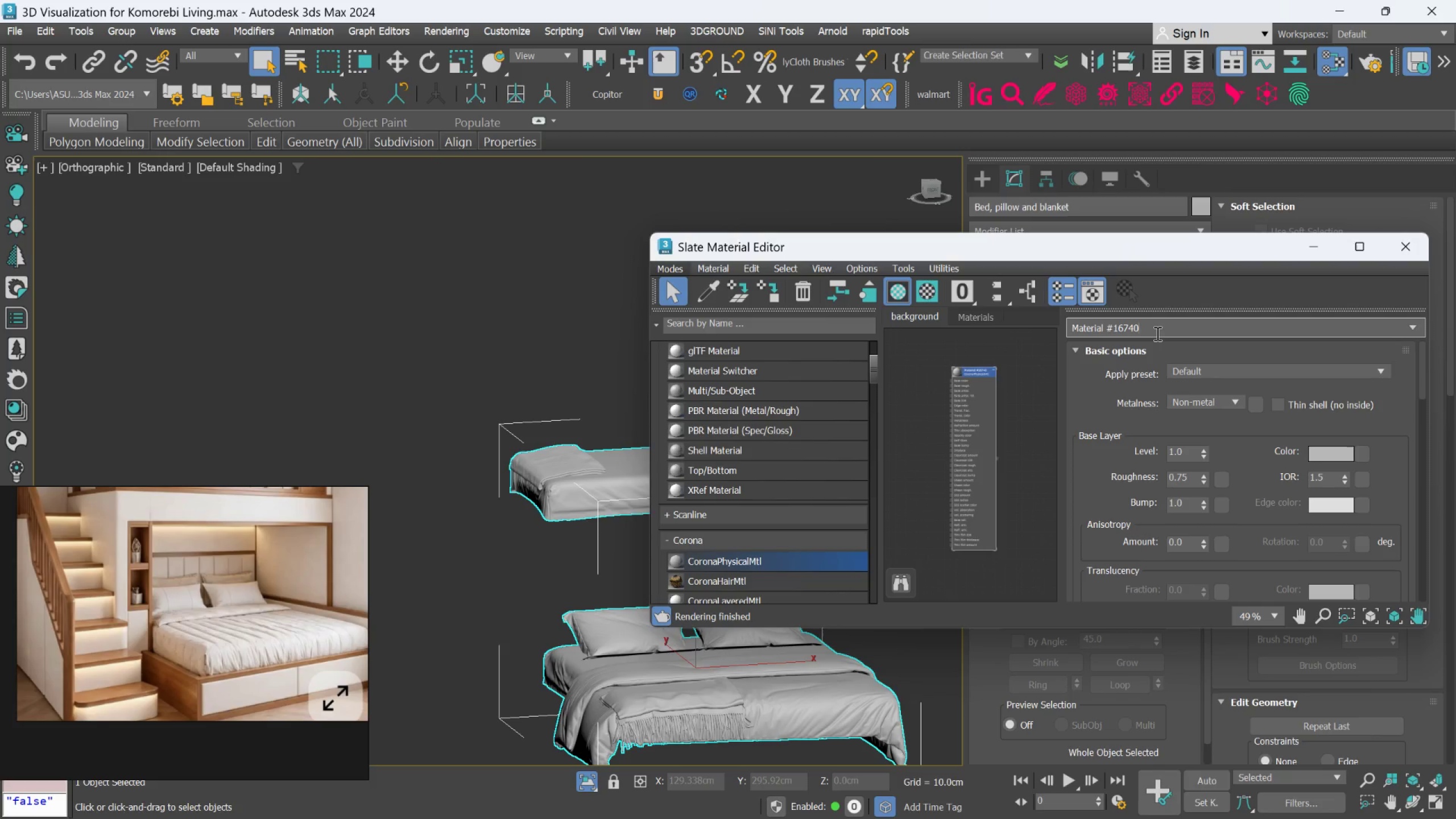 
key(Backspace)
 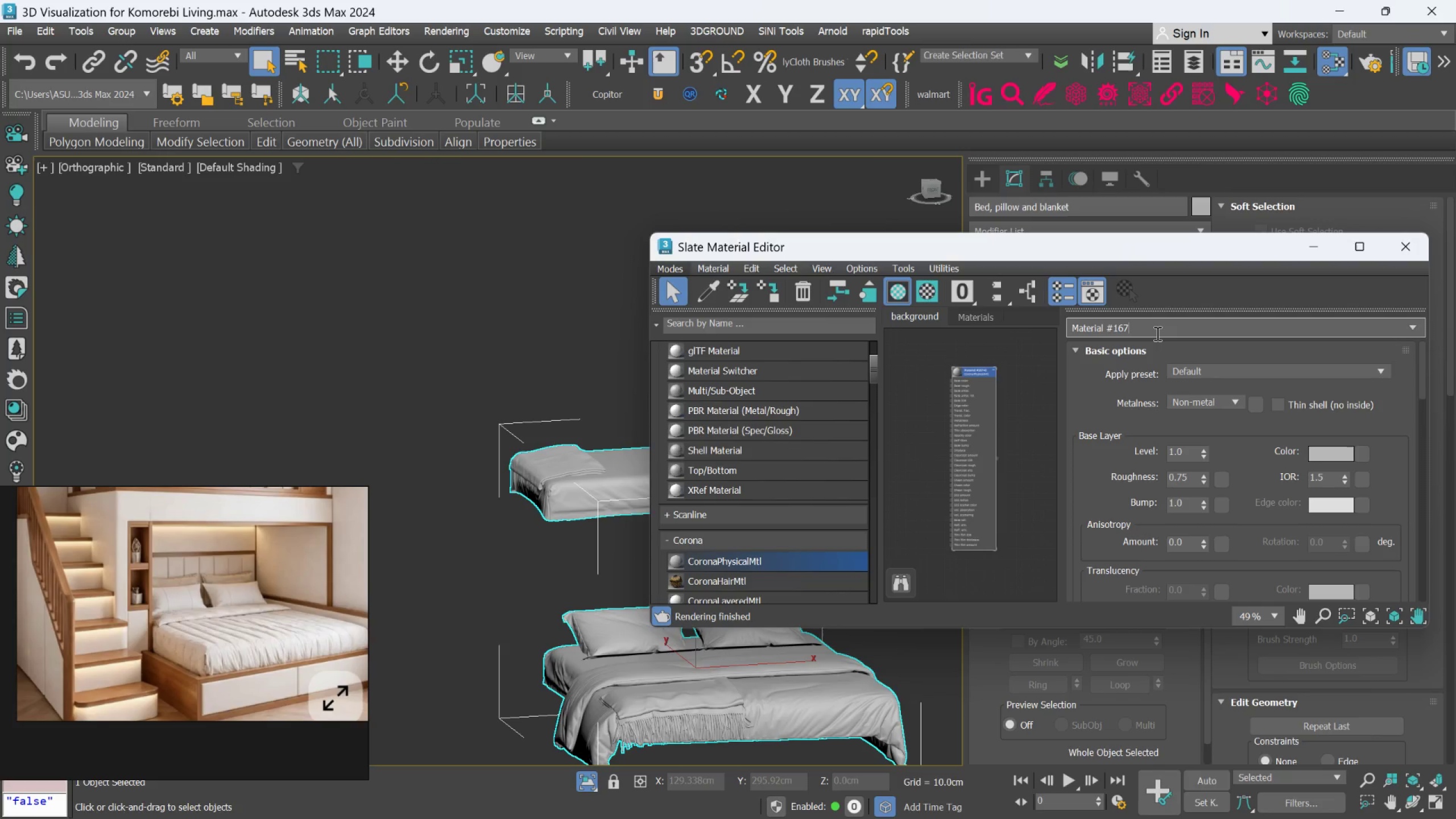 
key(Backspace)
 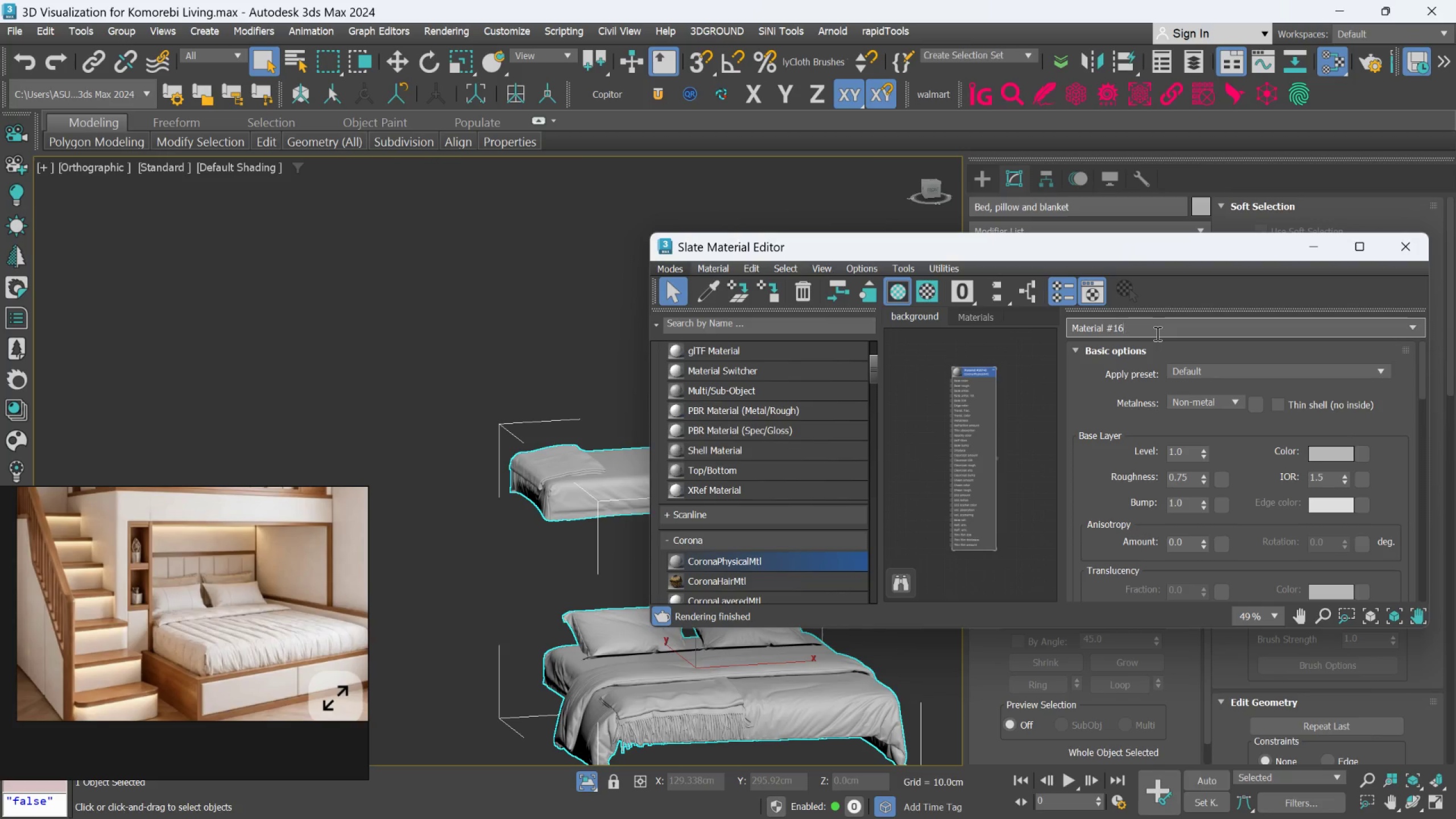 
hold_key(key=Backspace, duration=1.08)
 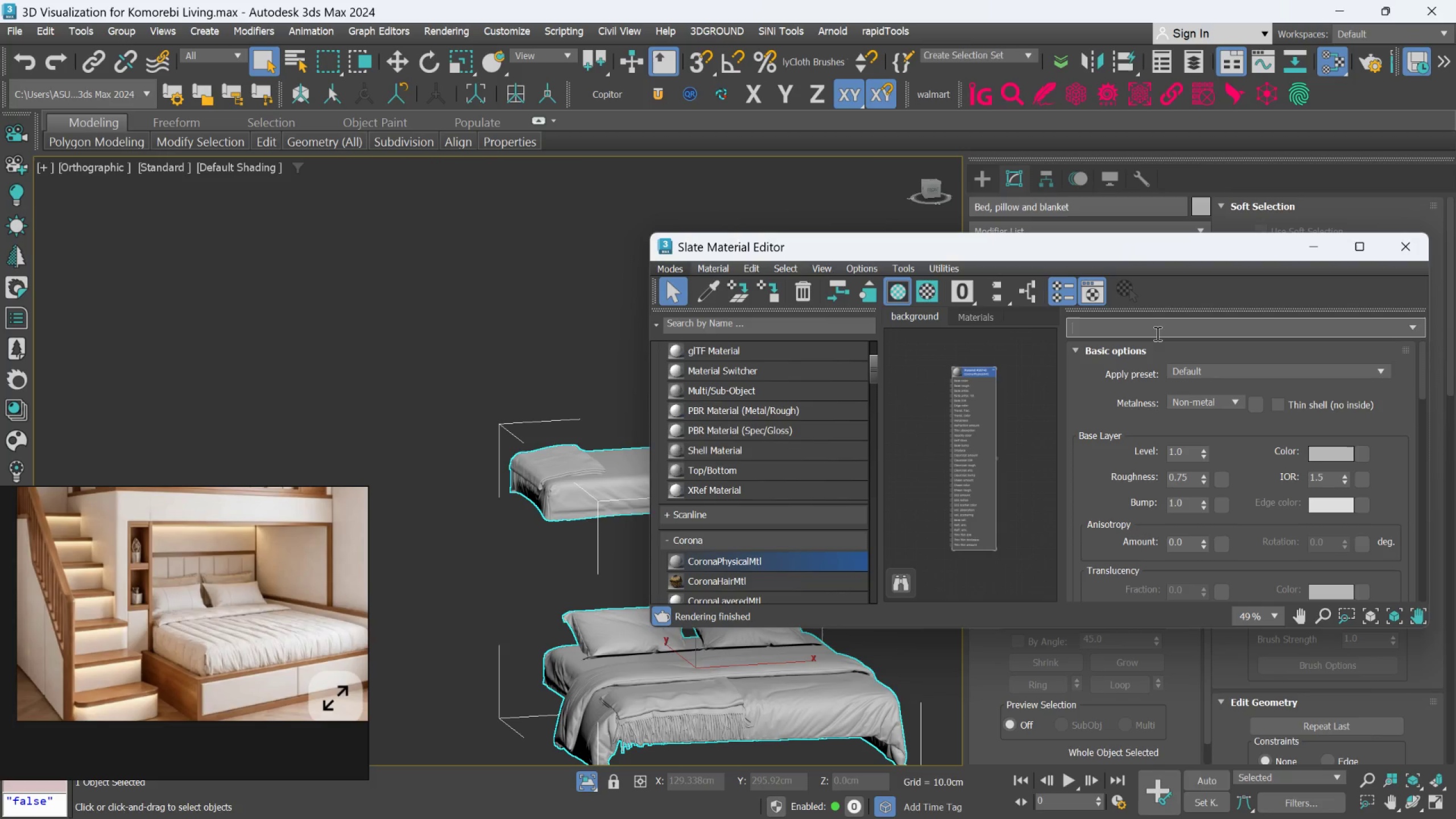 
key(Control+V)
 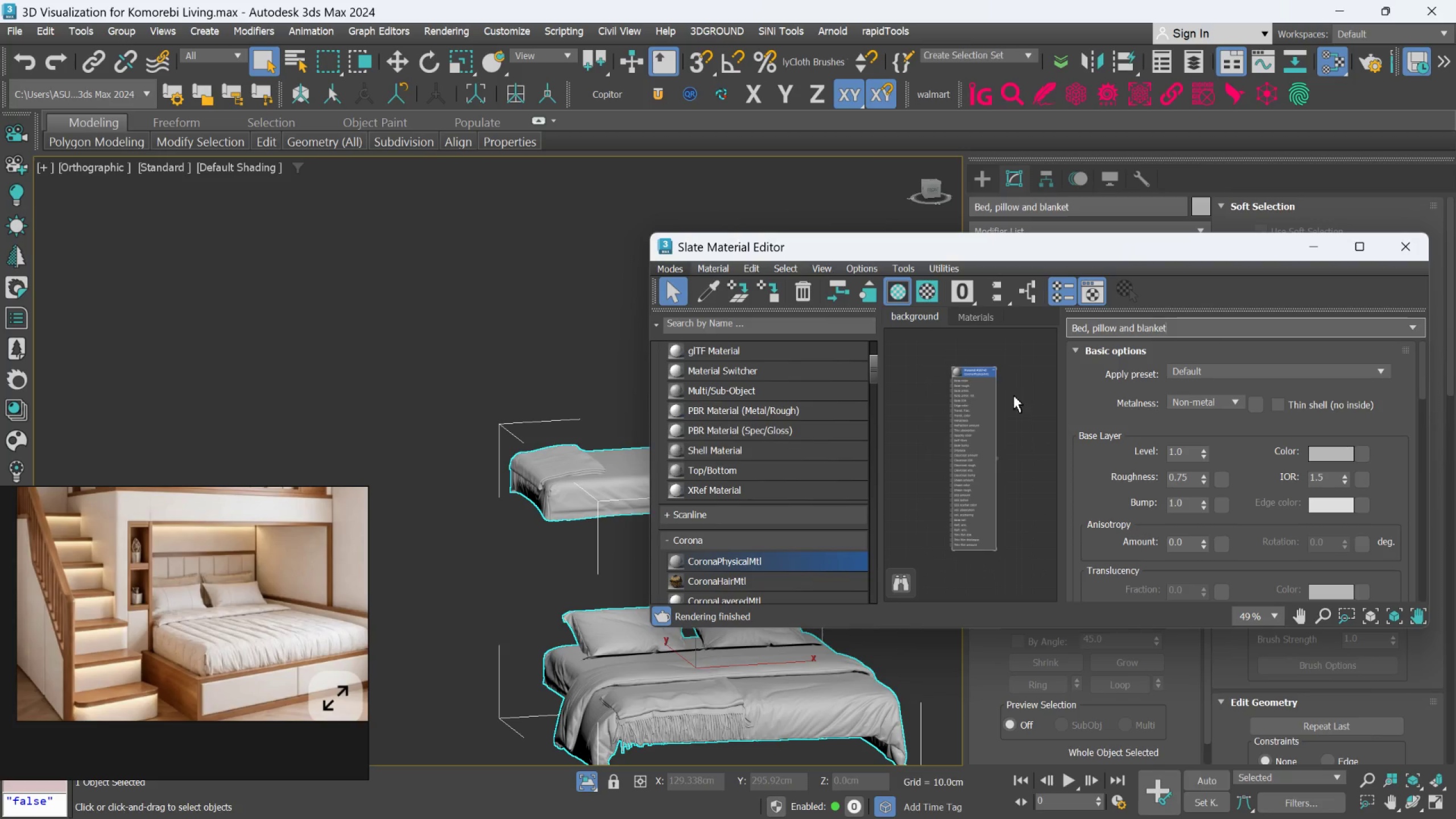 
wait(9.83)
 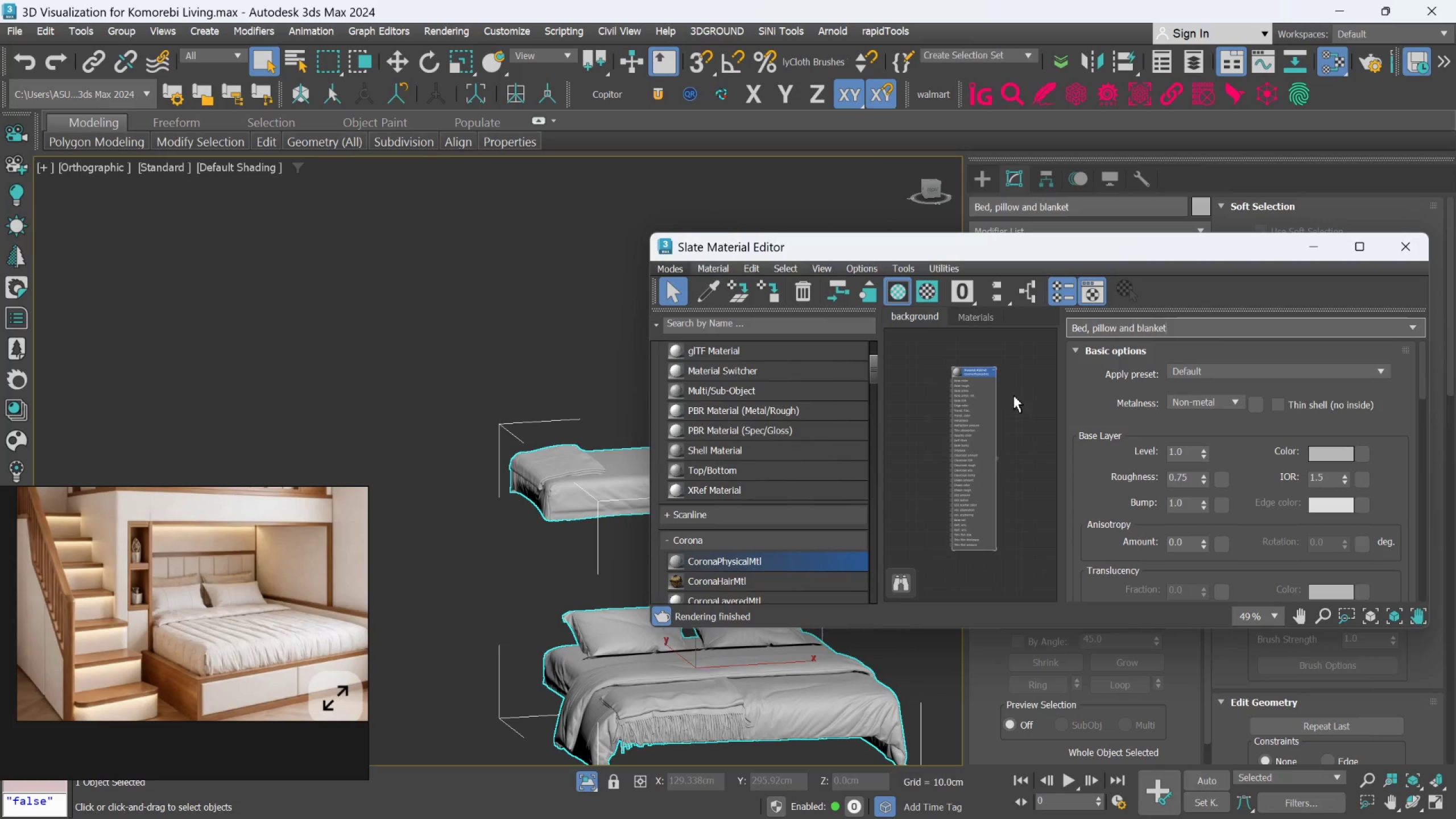 
left_click([974, 372])
 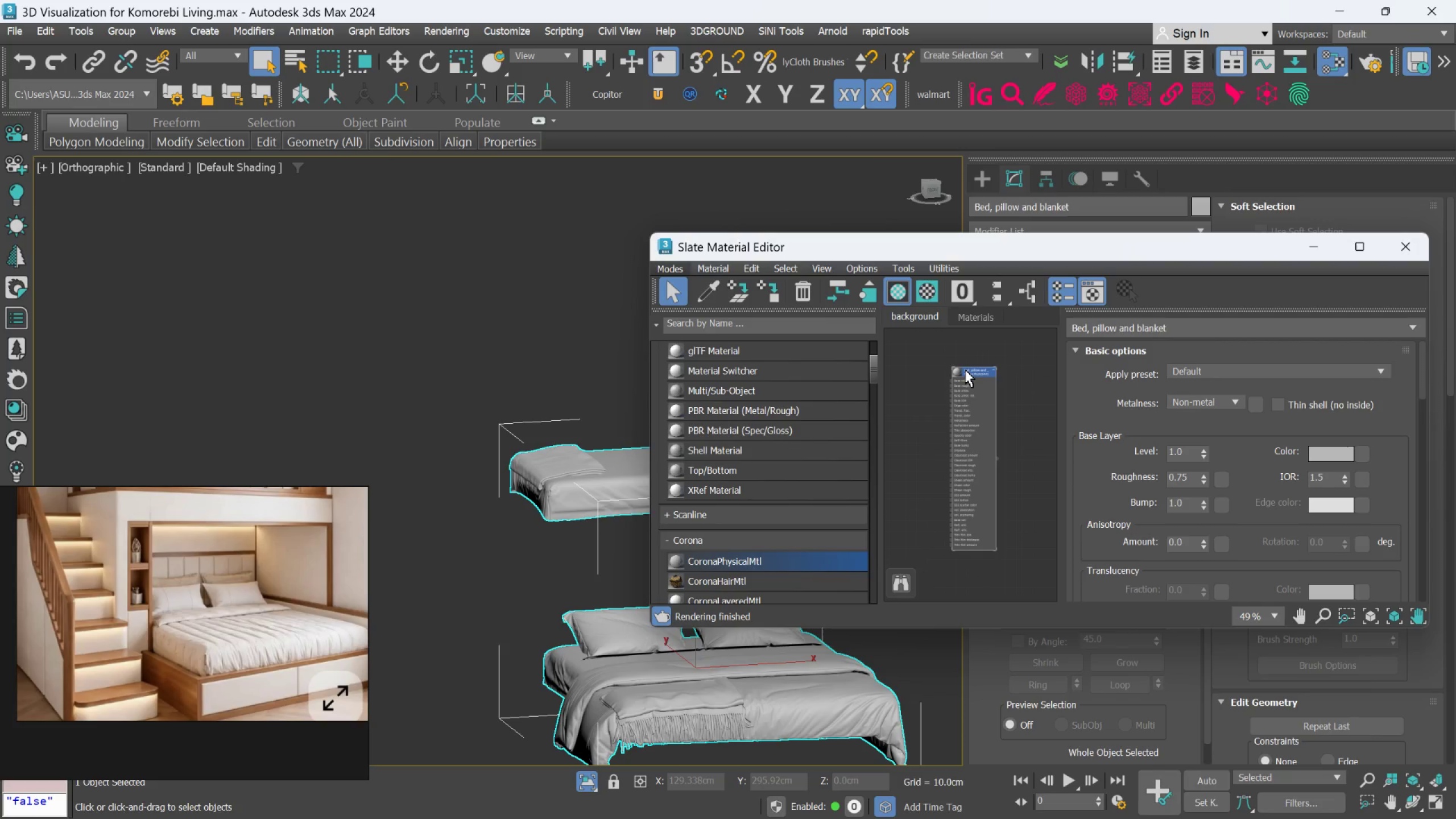 
double_click([967, 370])
 